 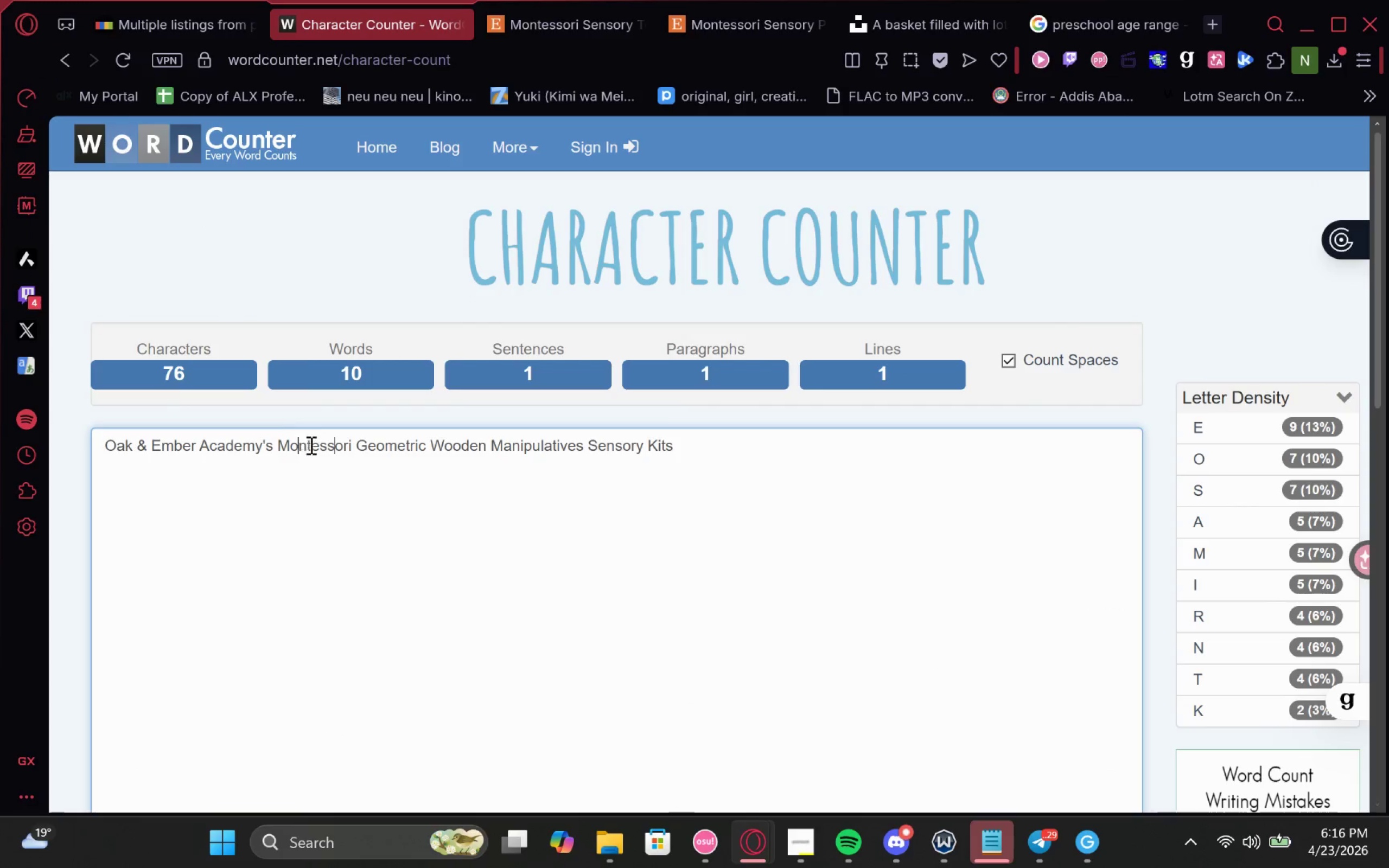 
triple_click([311, 445])
 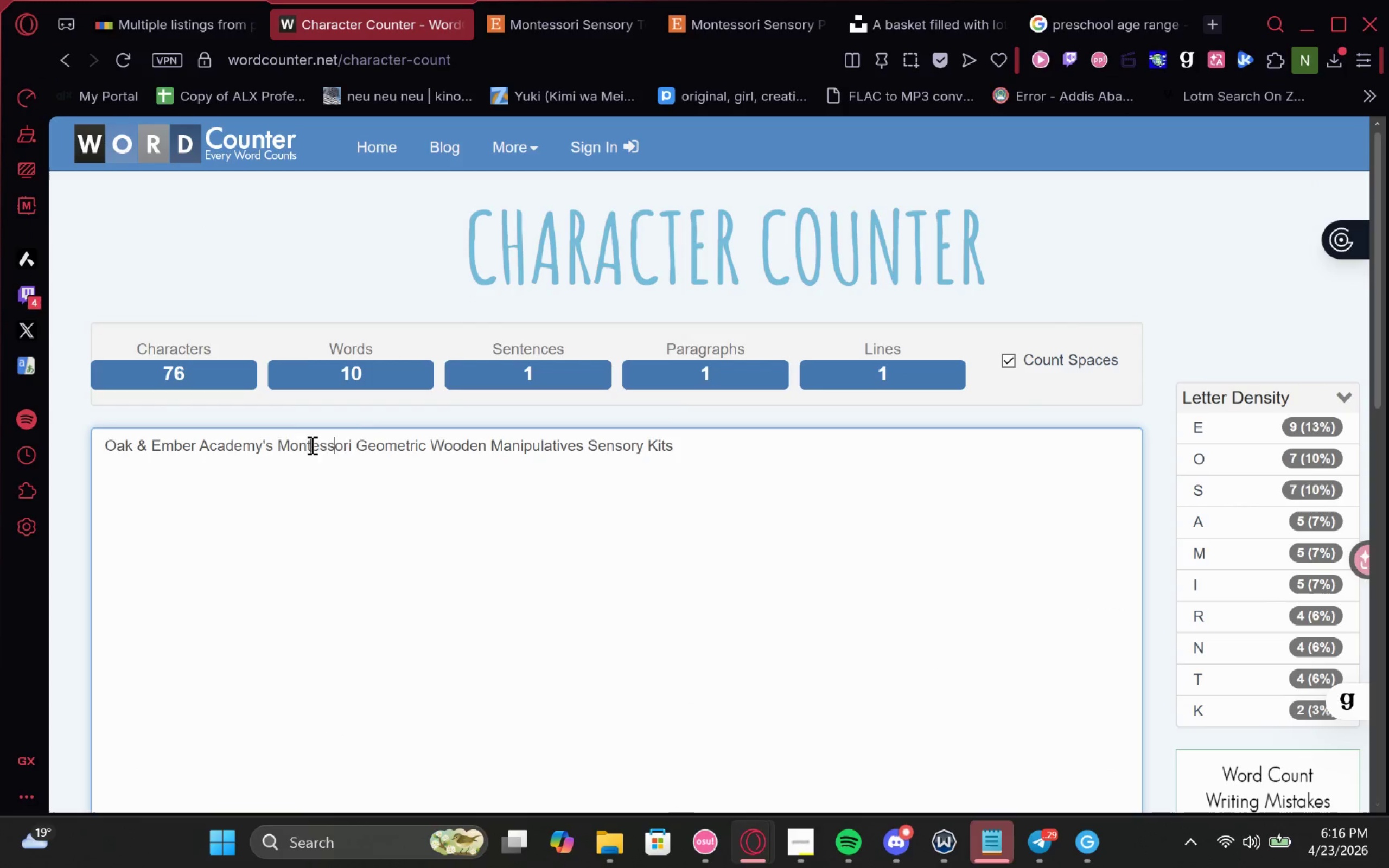 
triple_click([311, 445])
 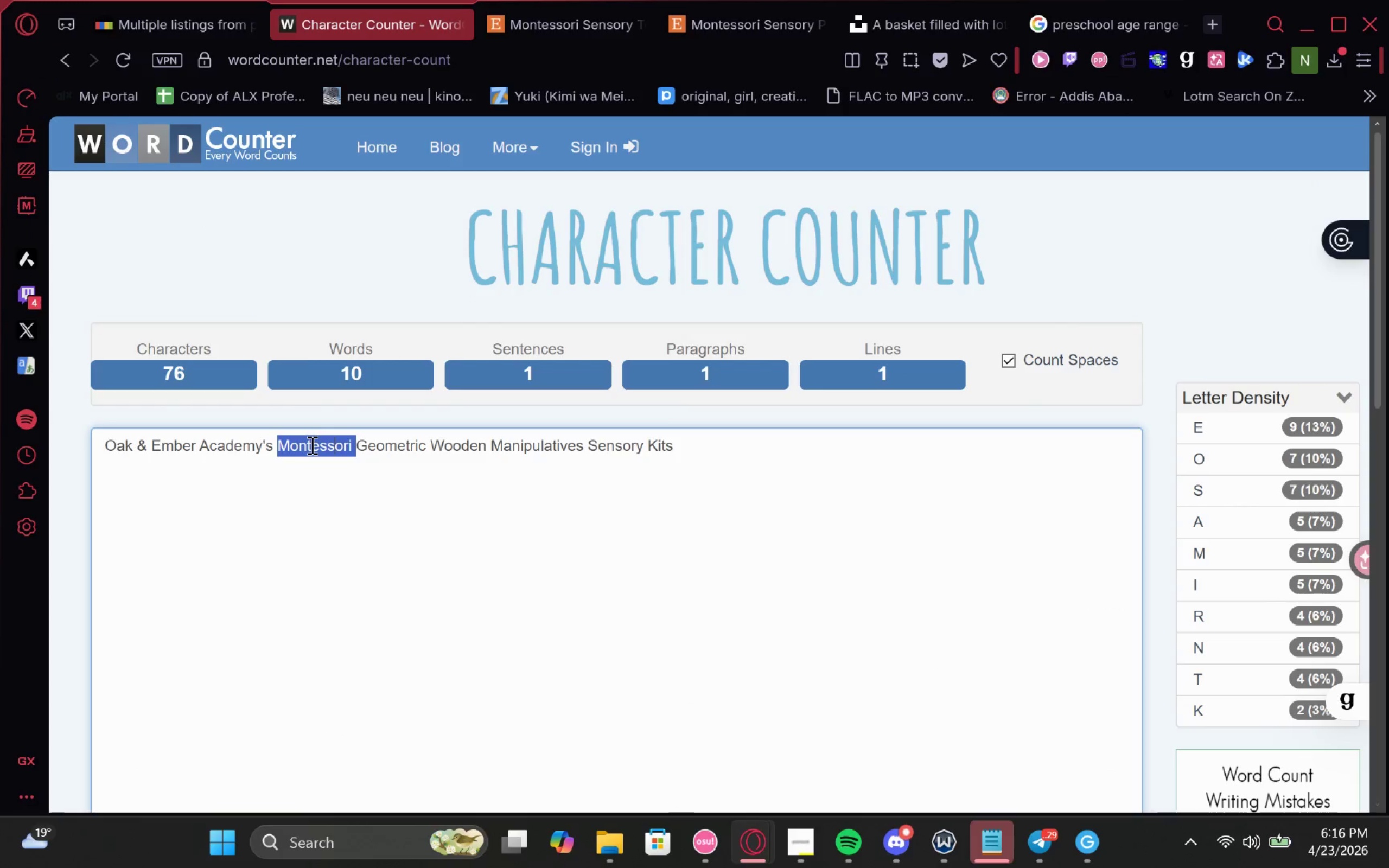 
key(Control+V)
 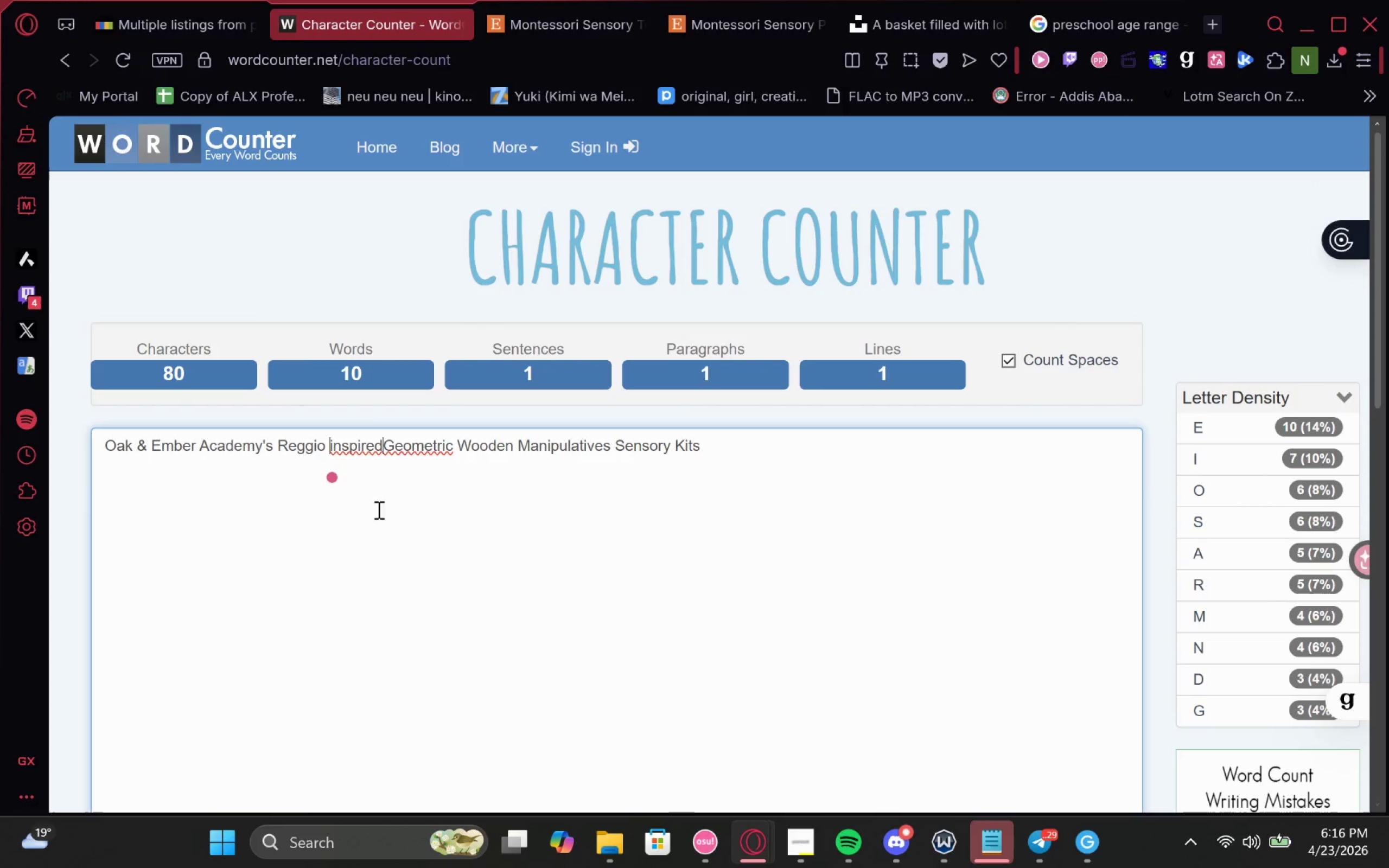 
key(Space)
 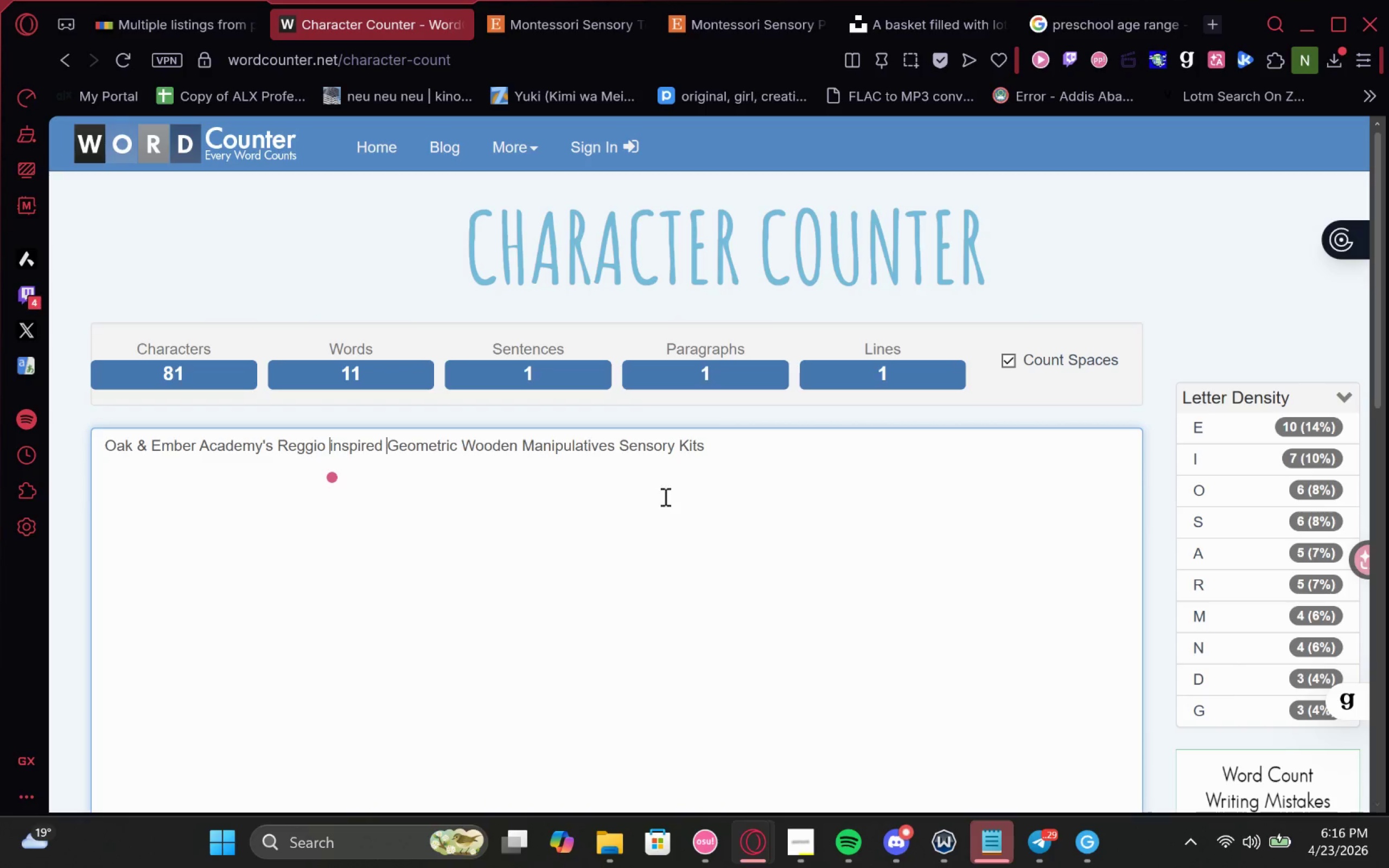 
left_click([704, 445])
 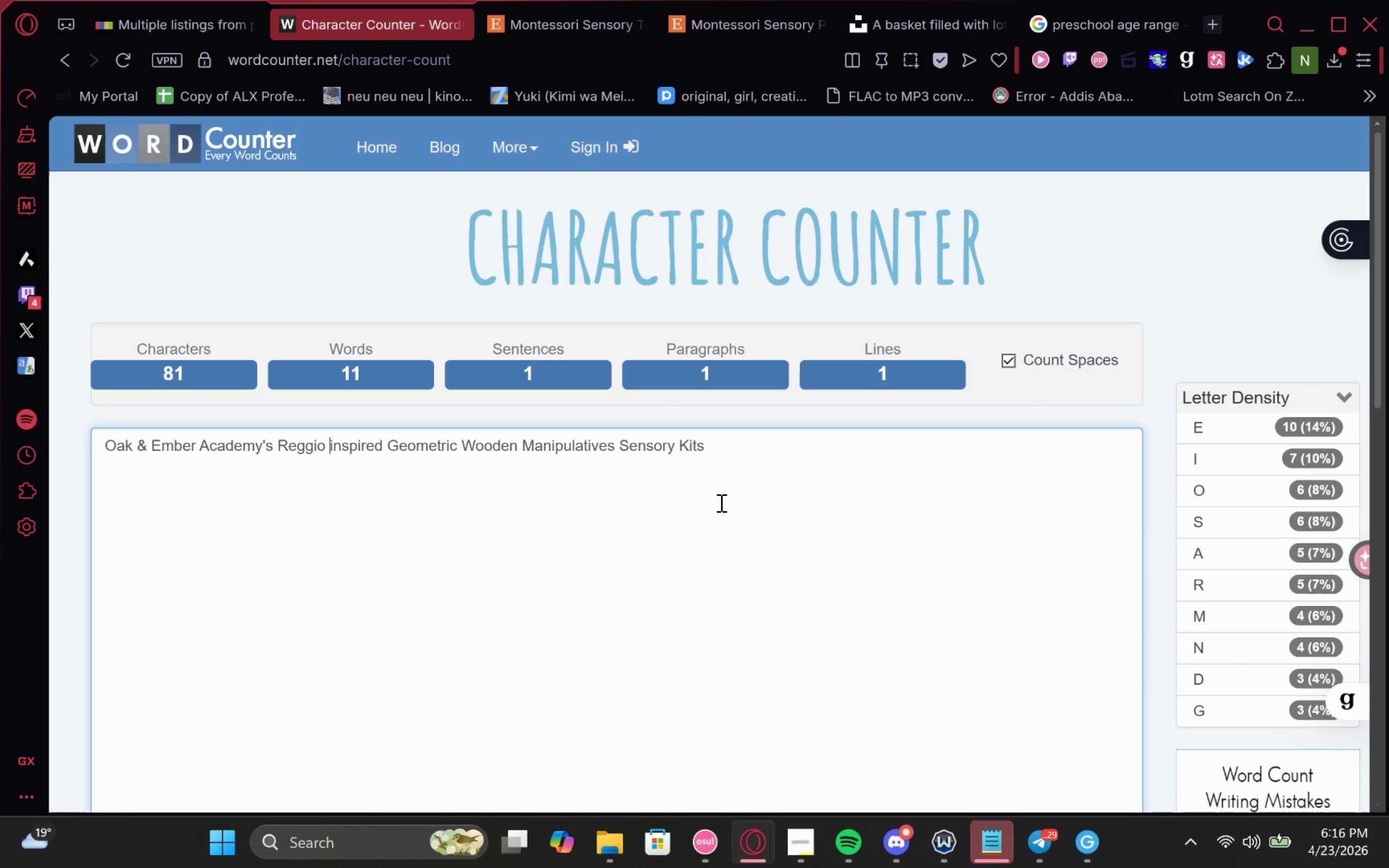 
key(Backspace)
 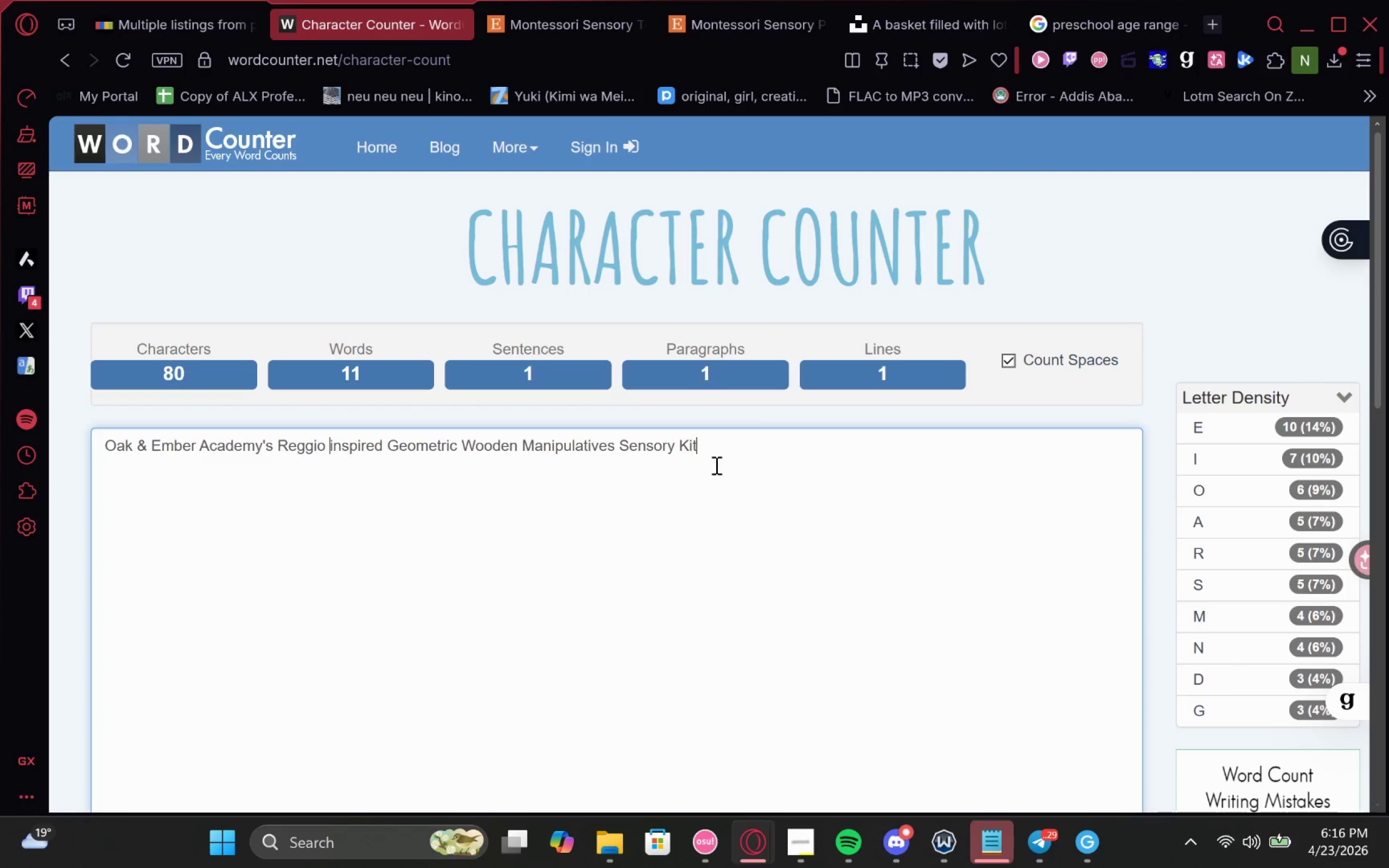 
left_click_drag(start_coordinate=[727, 453], to_coordinate=[74, 485])
 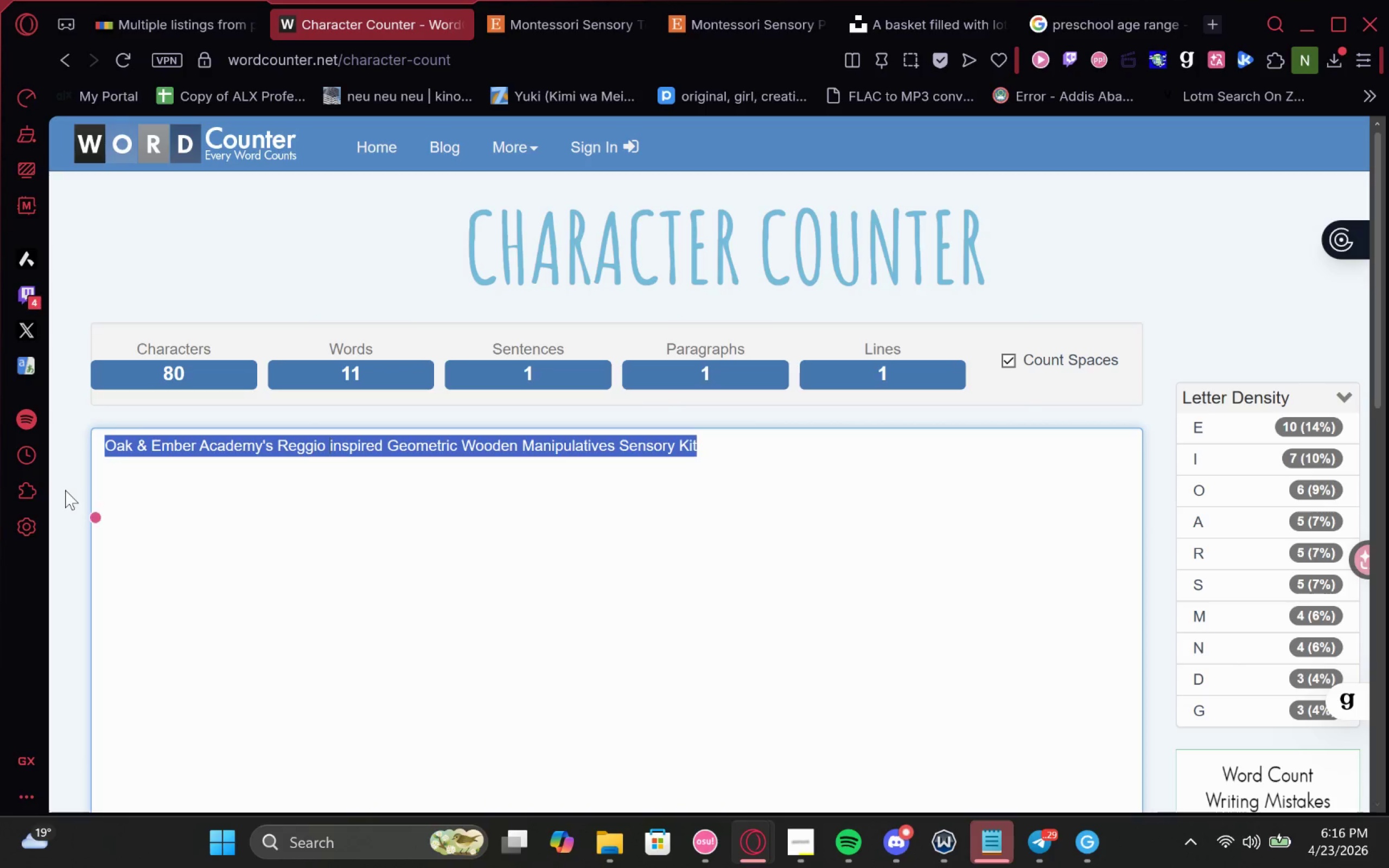 
key(Control+C)
 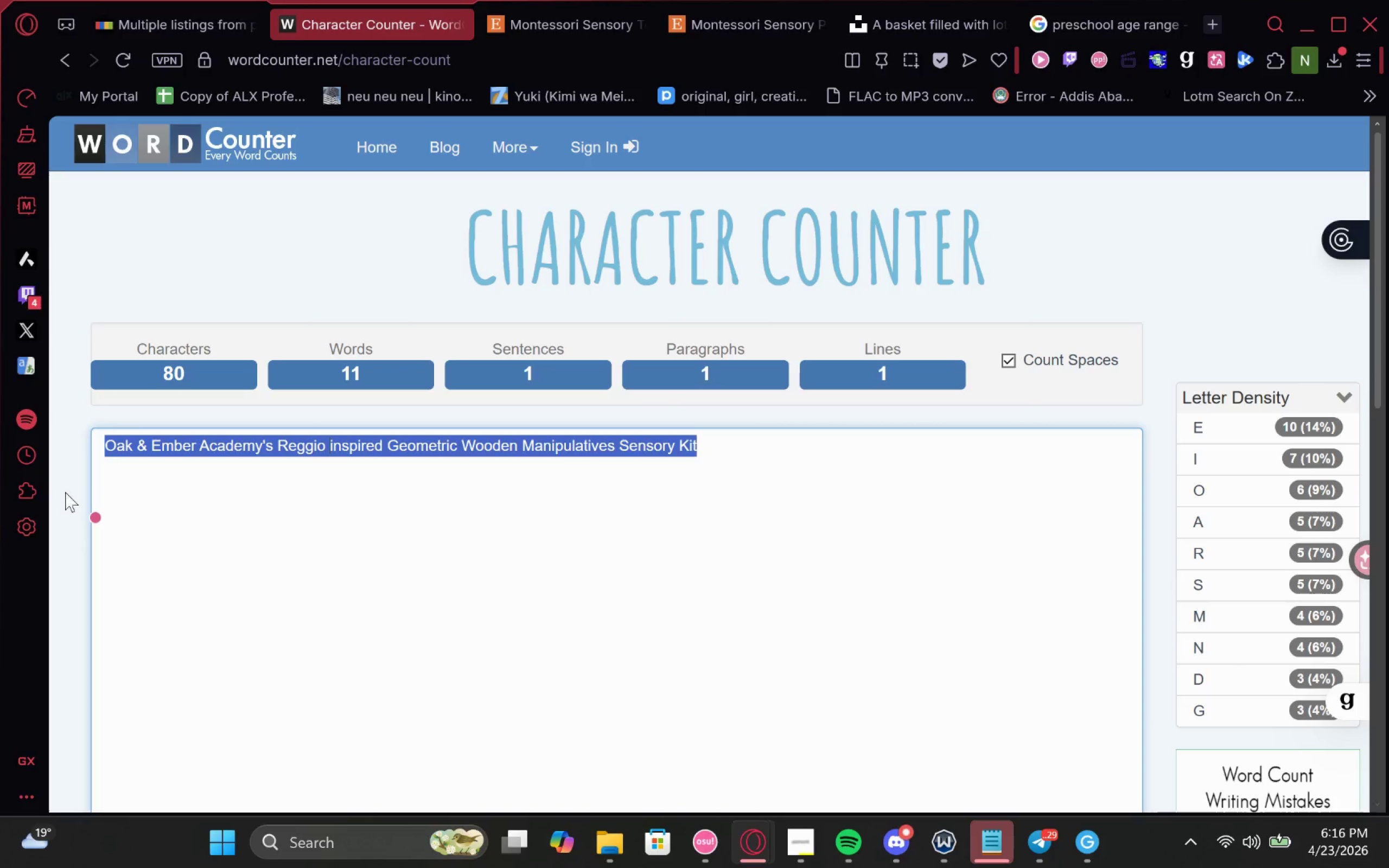 
key(Control+C)
 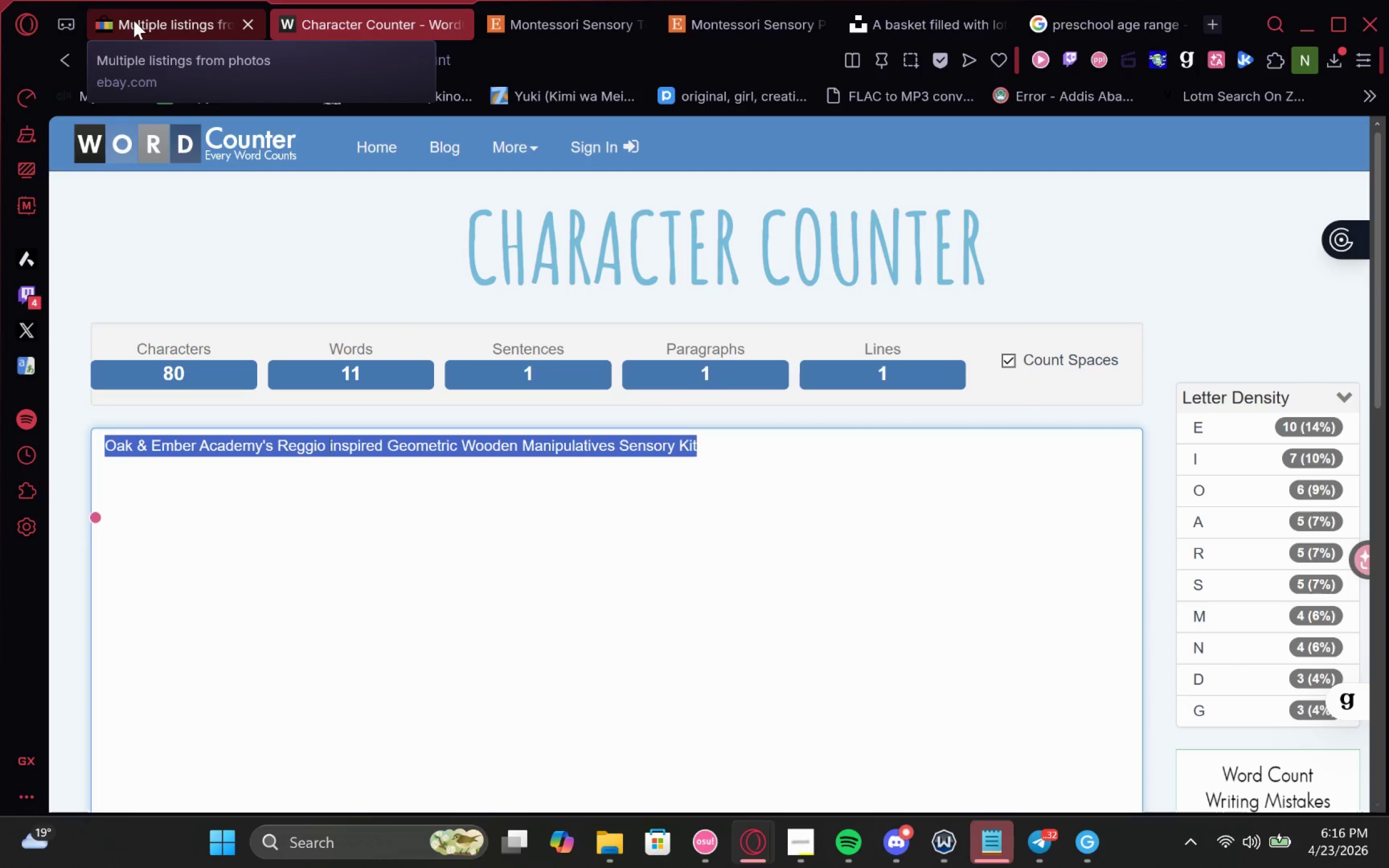 
left_click([133, 20])
 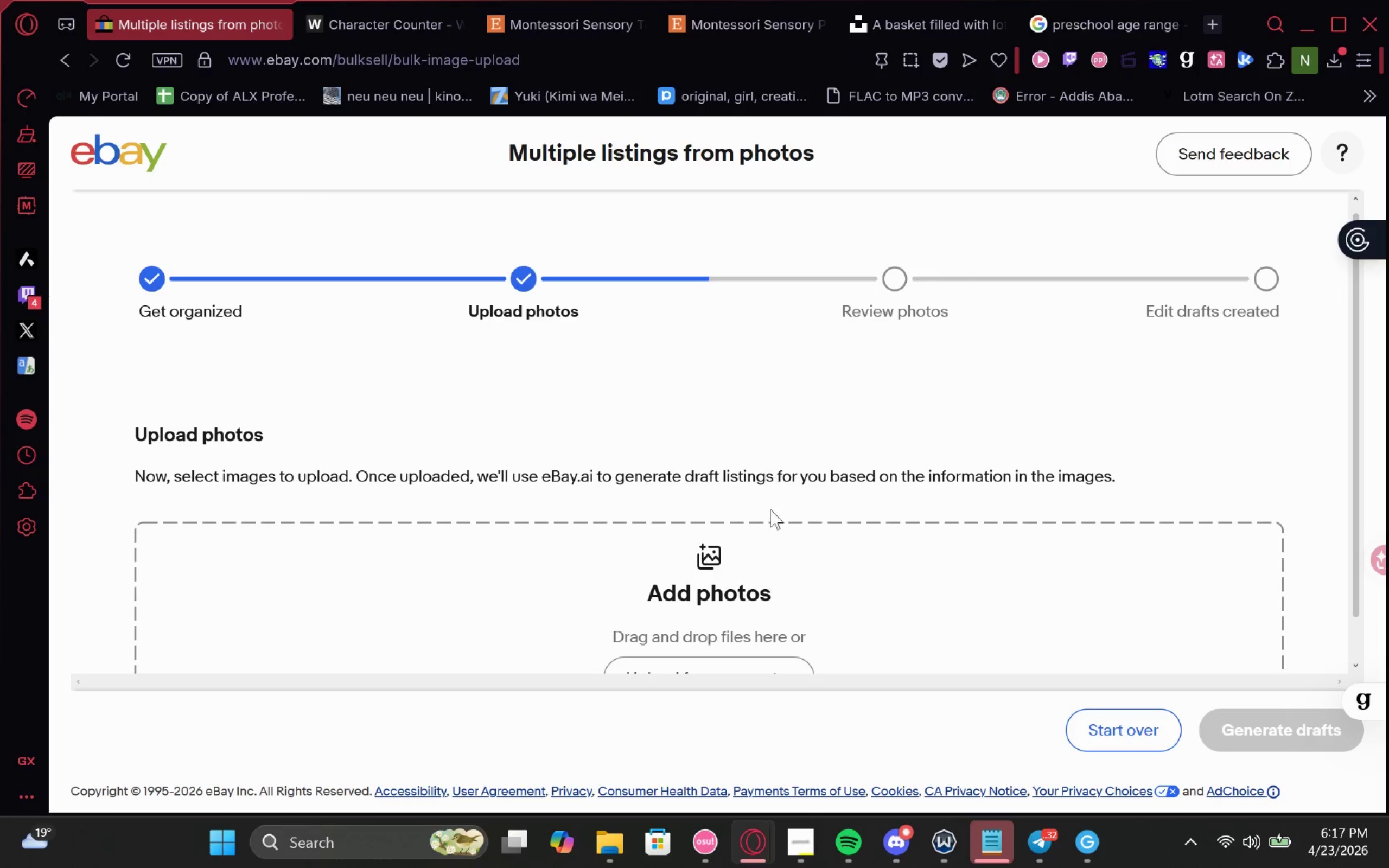 
scroll: coordinate [789, 542], scroll_direction: down, amount: 3.0
 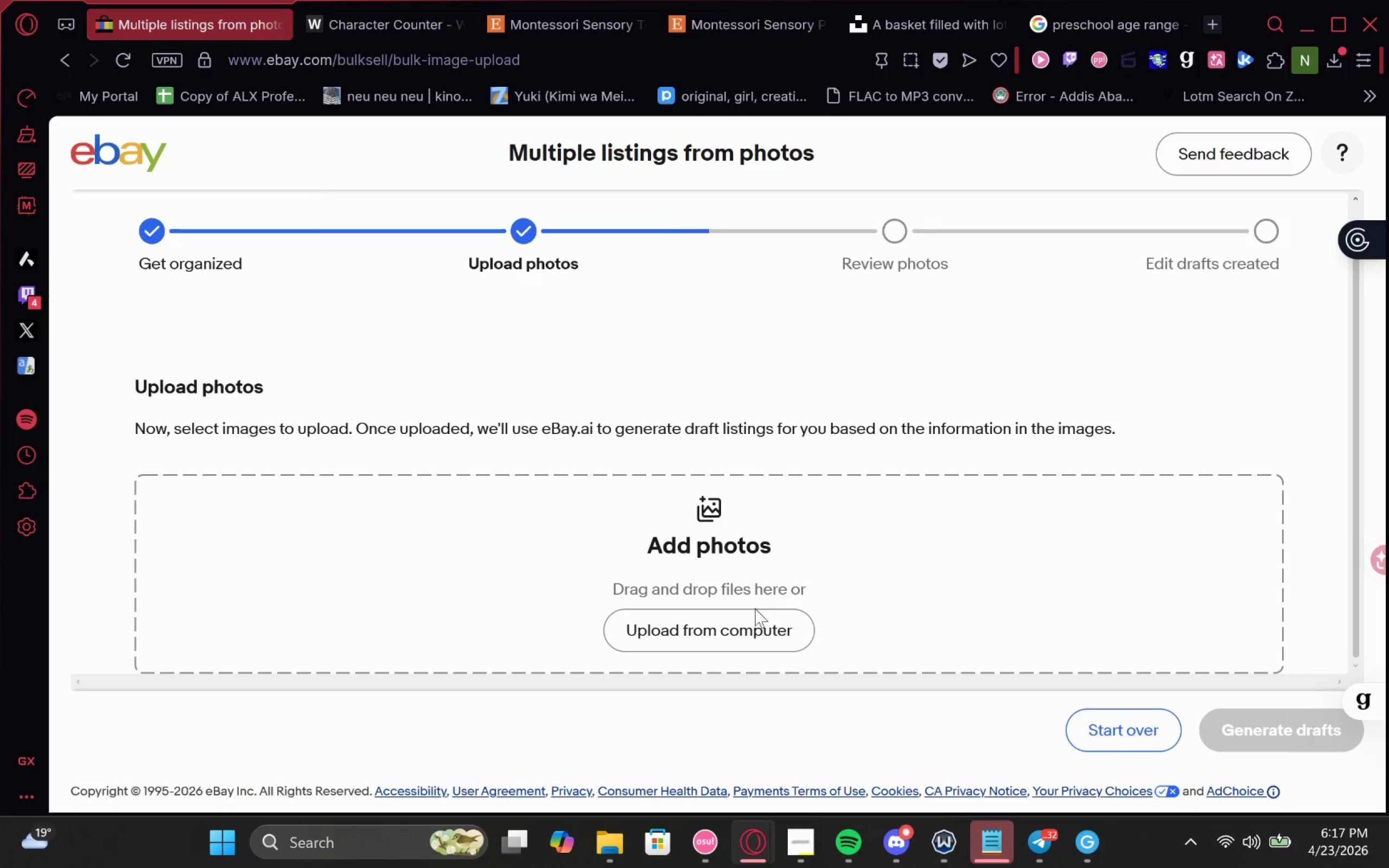 
left_click([748, 621])
 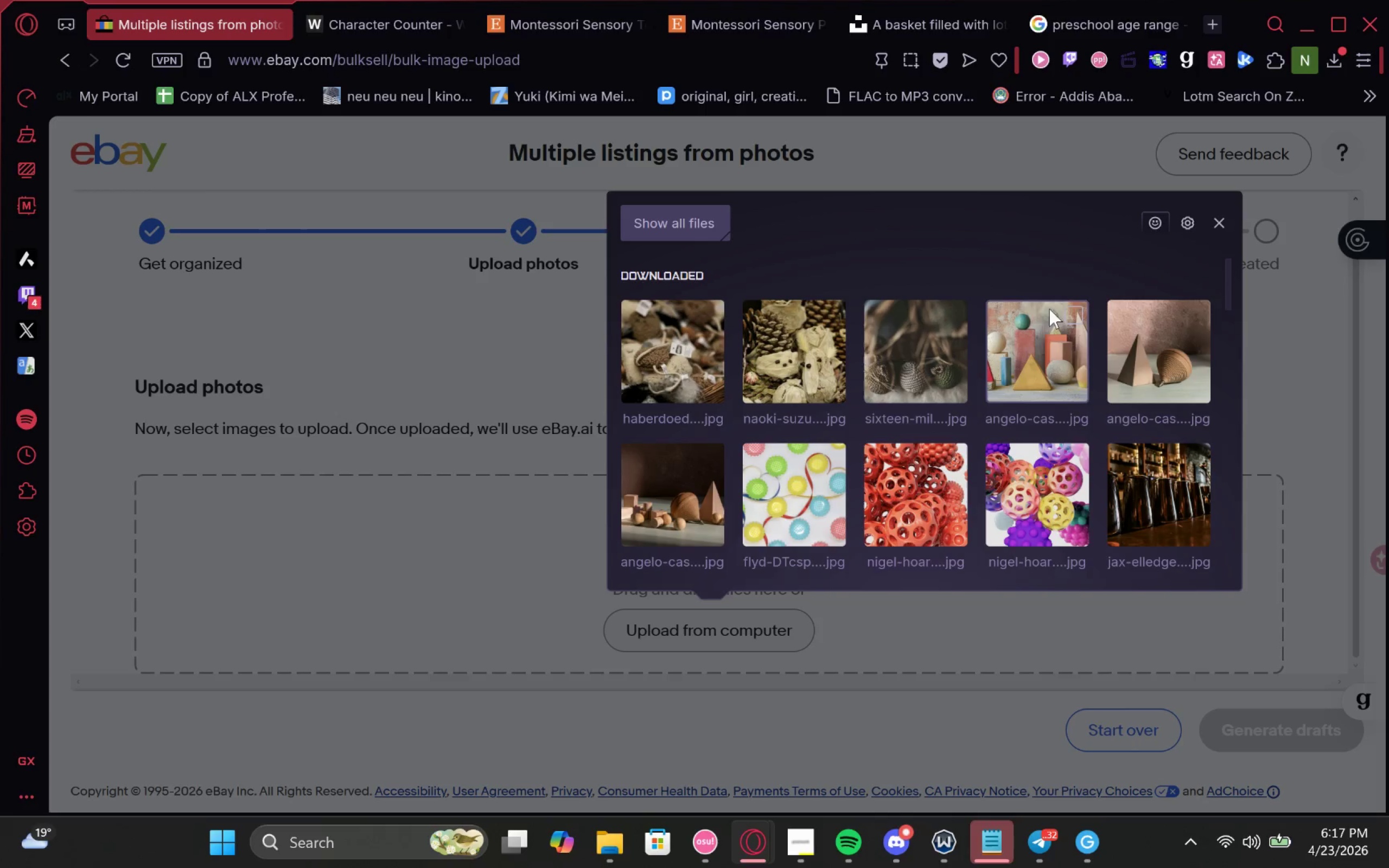 
left_click([1070, 308])
 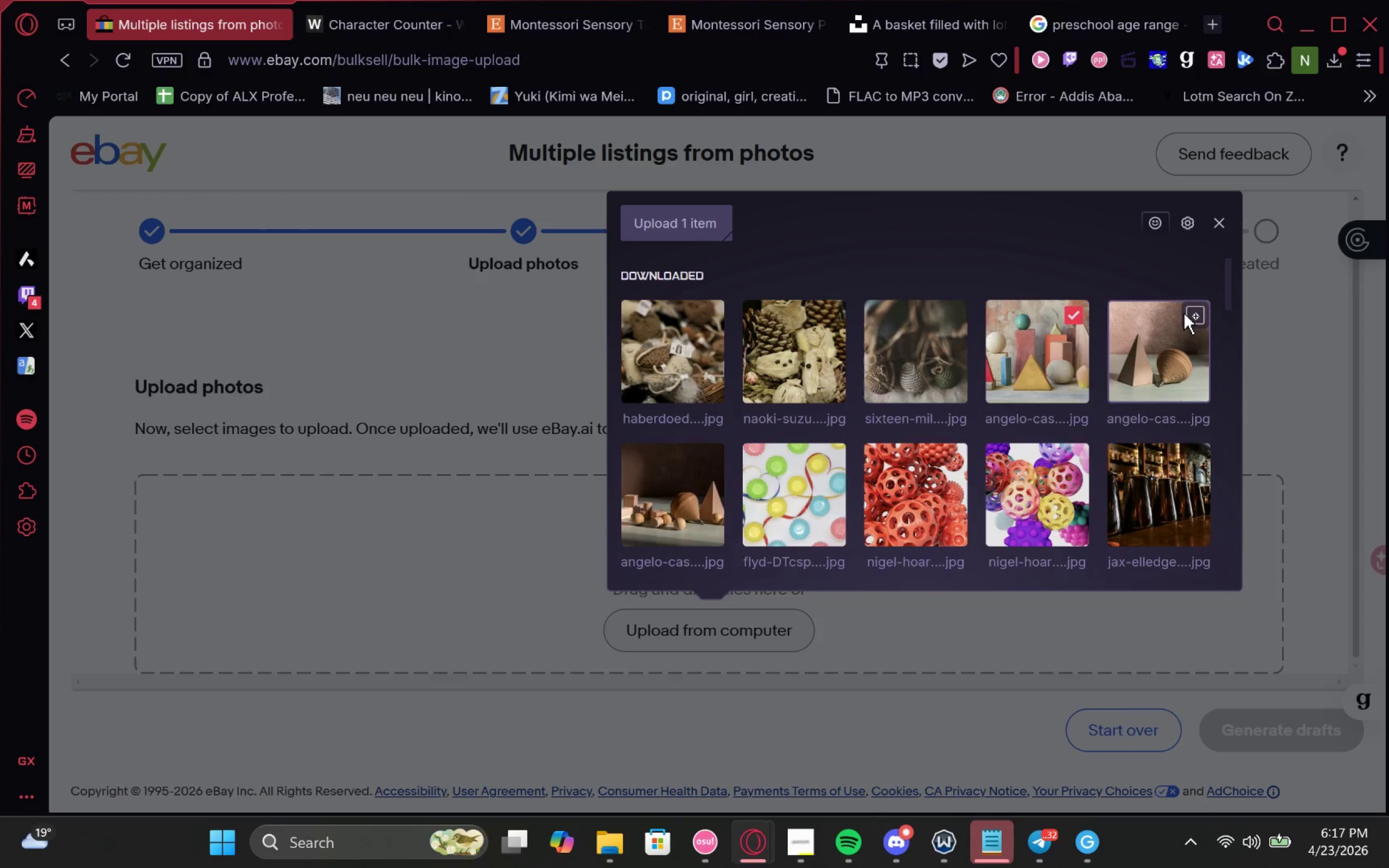 
left_click([1192, 314])
 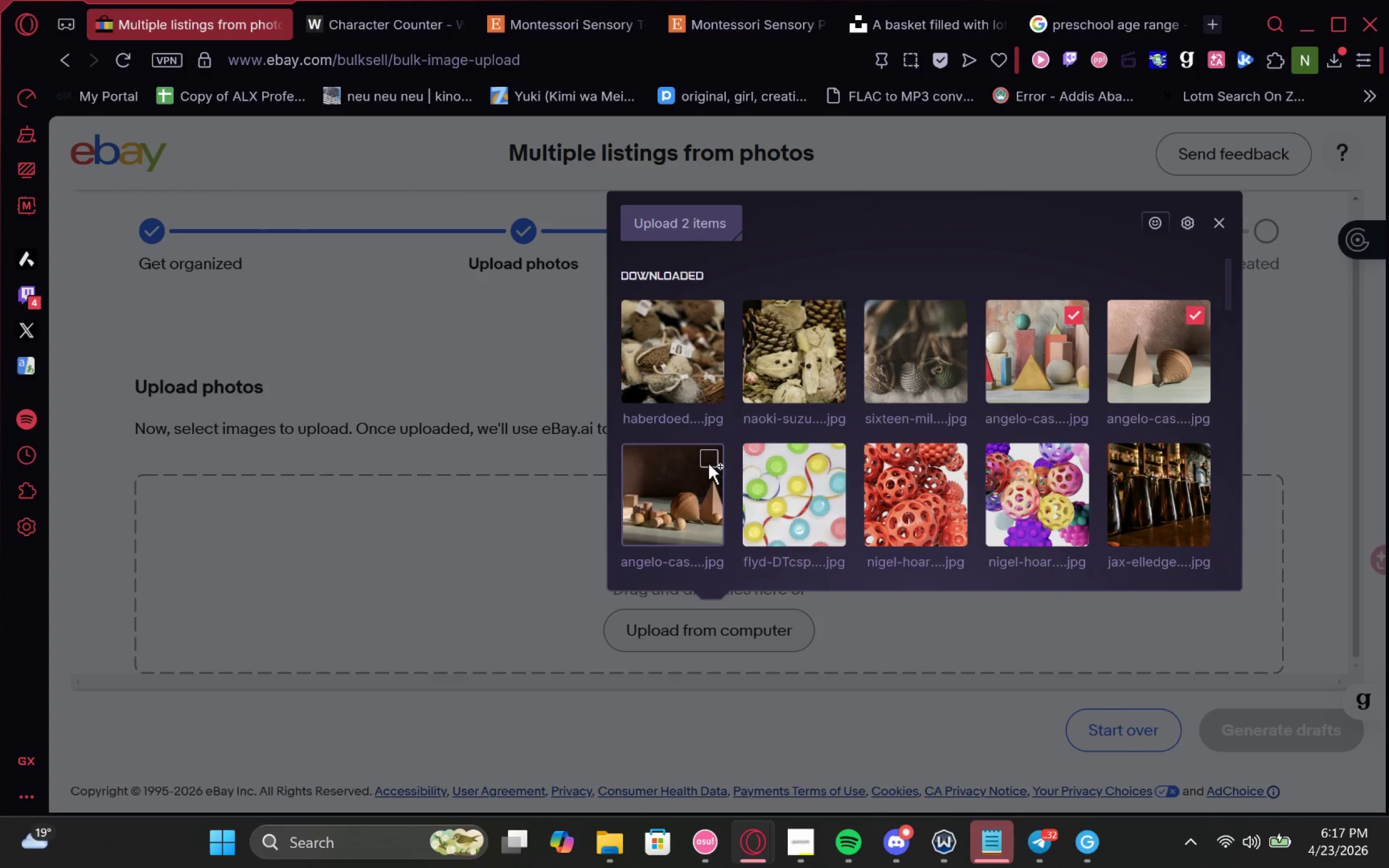 
left_click([709, 455])
 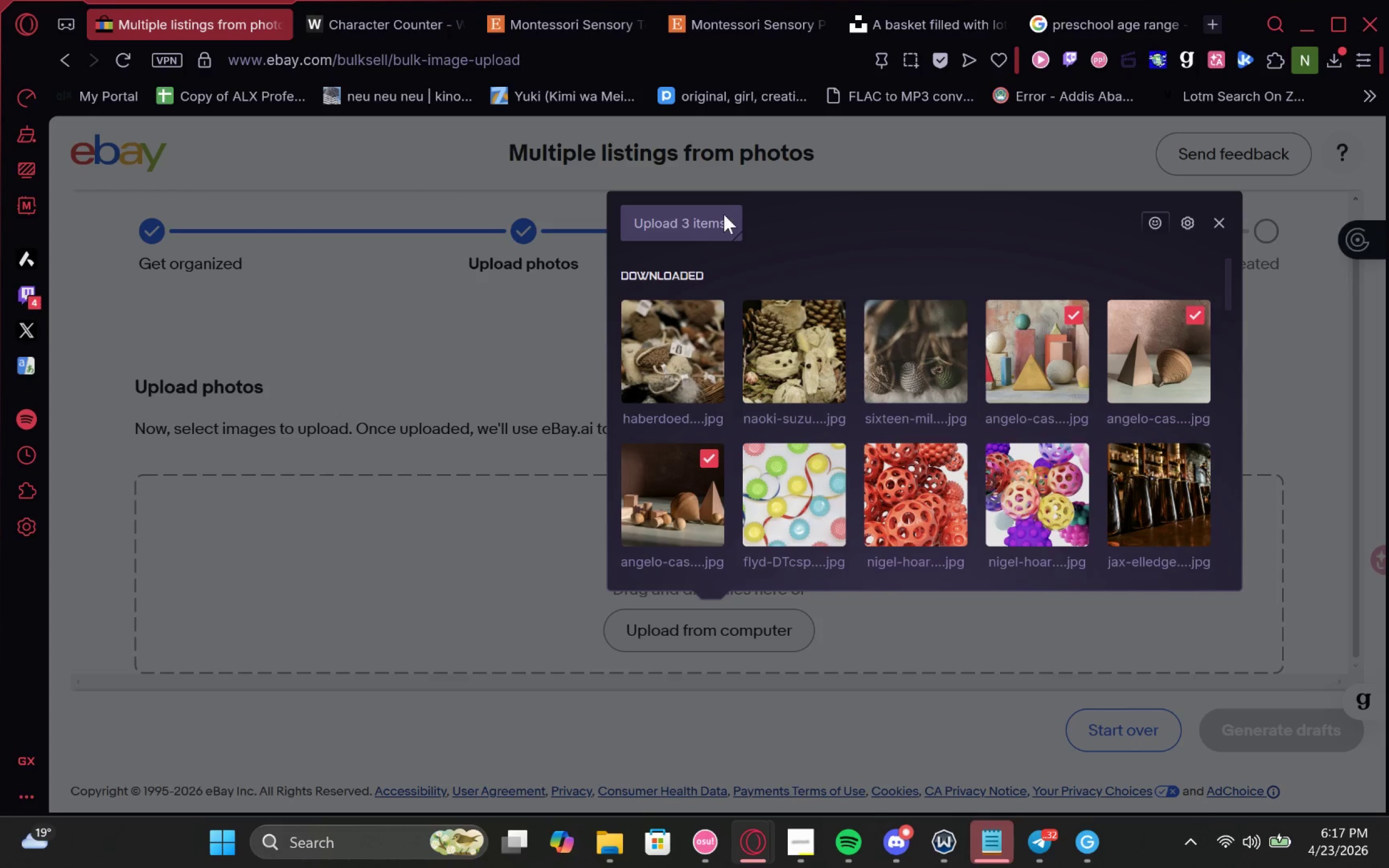 
left_click([691, 226])
 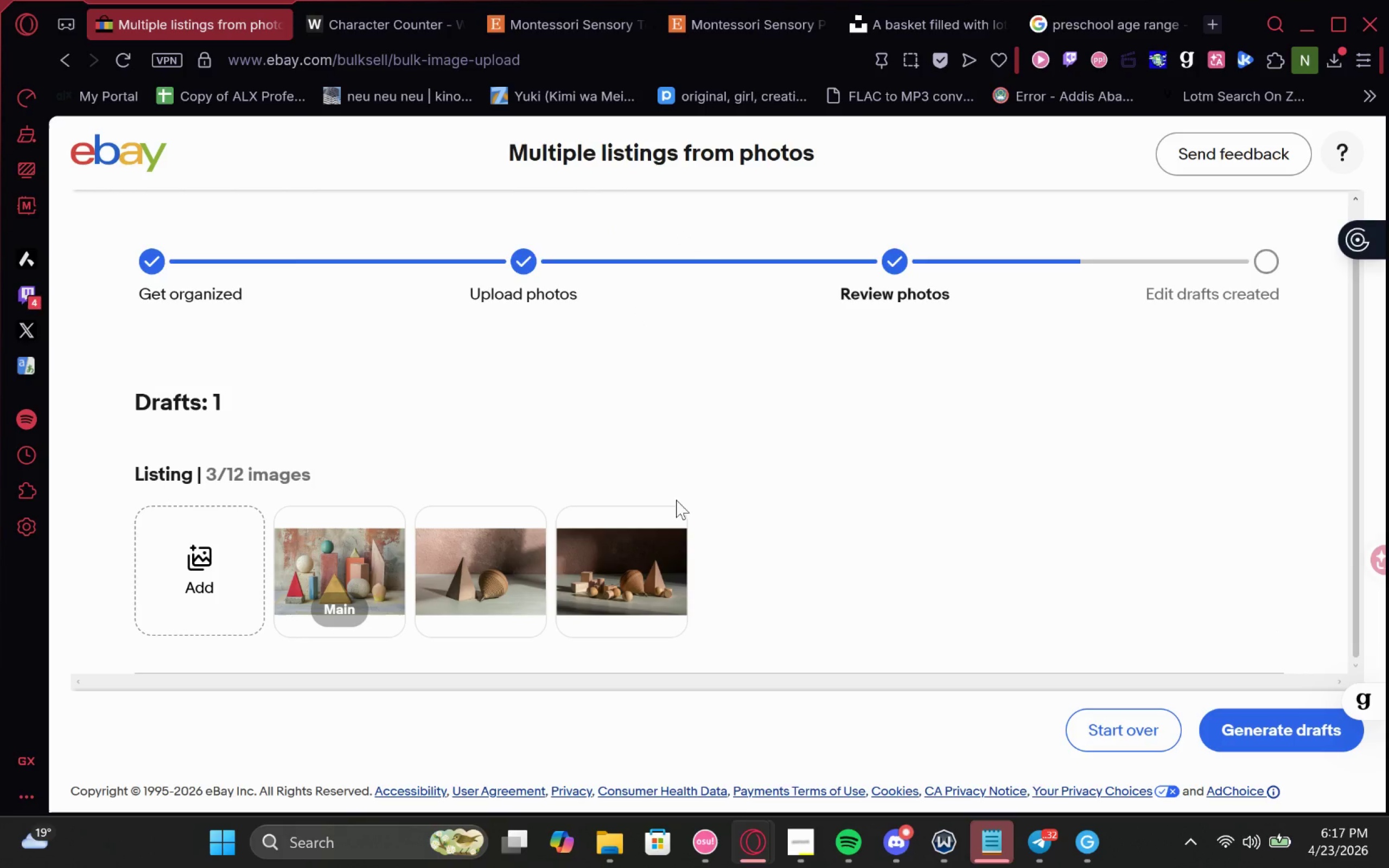 
scroll: coordinate [856, 479], scroll_direction: down, amount: 1.0
 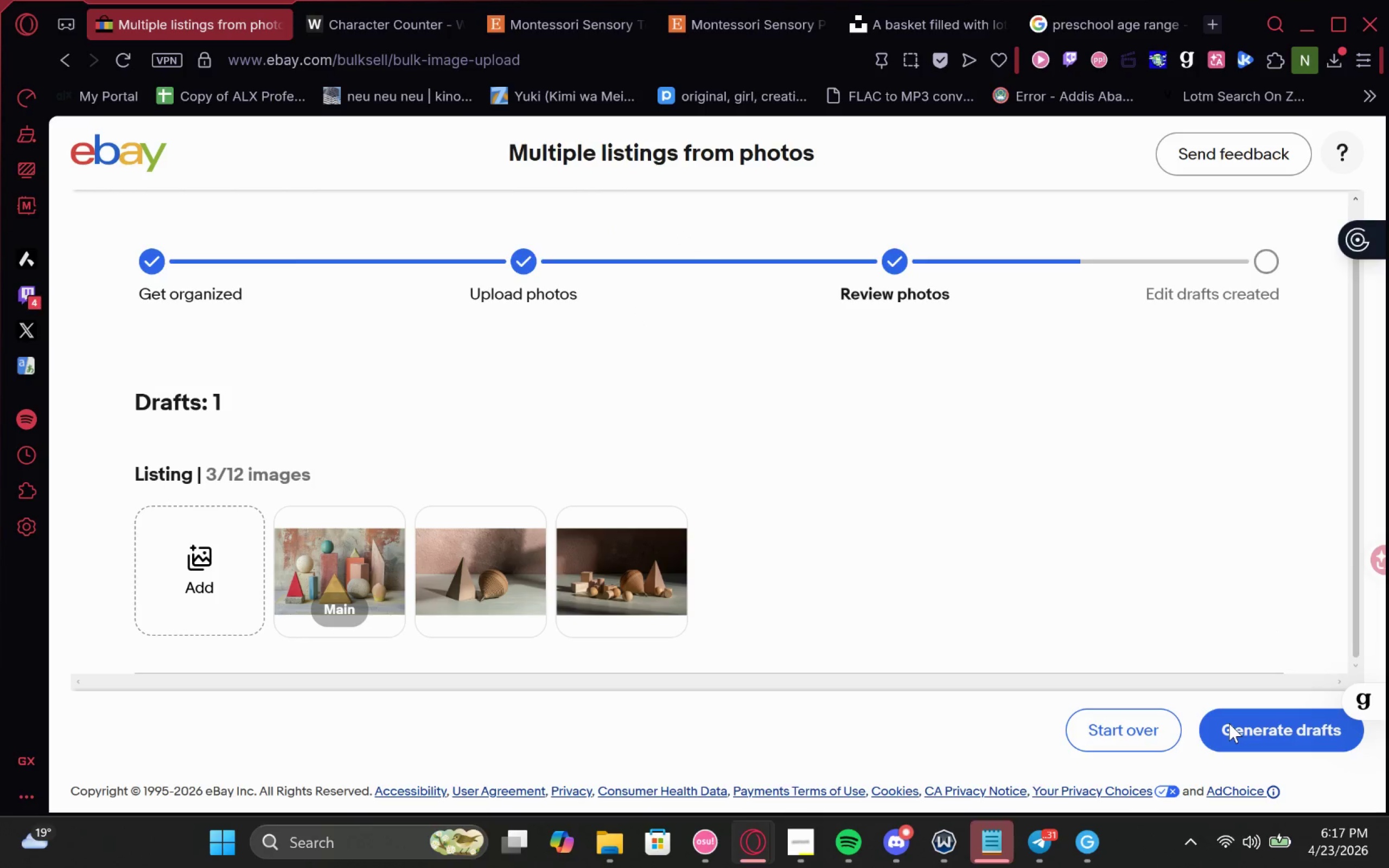 
left_click([1237, 726])
 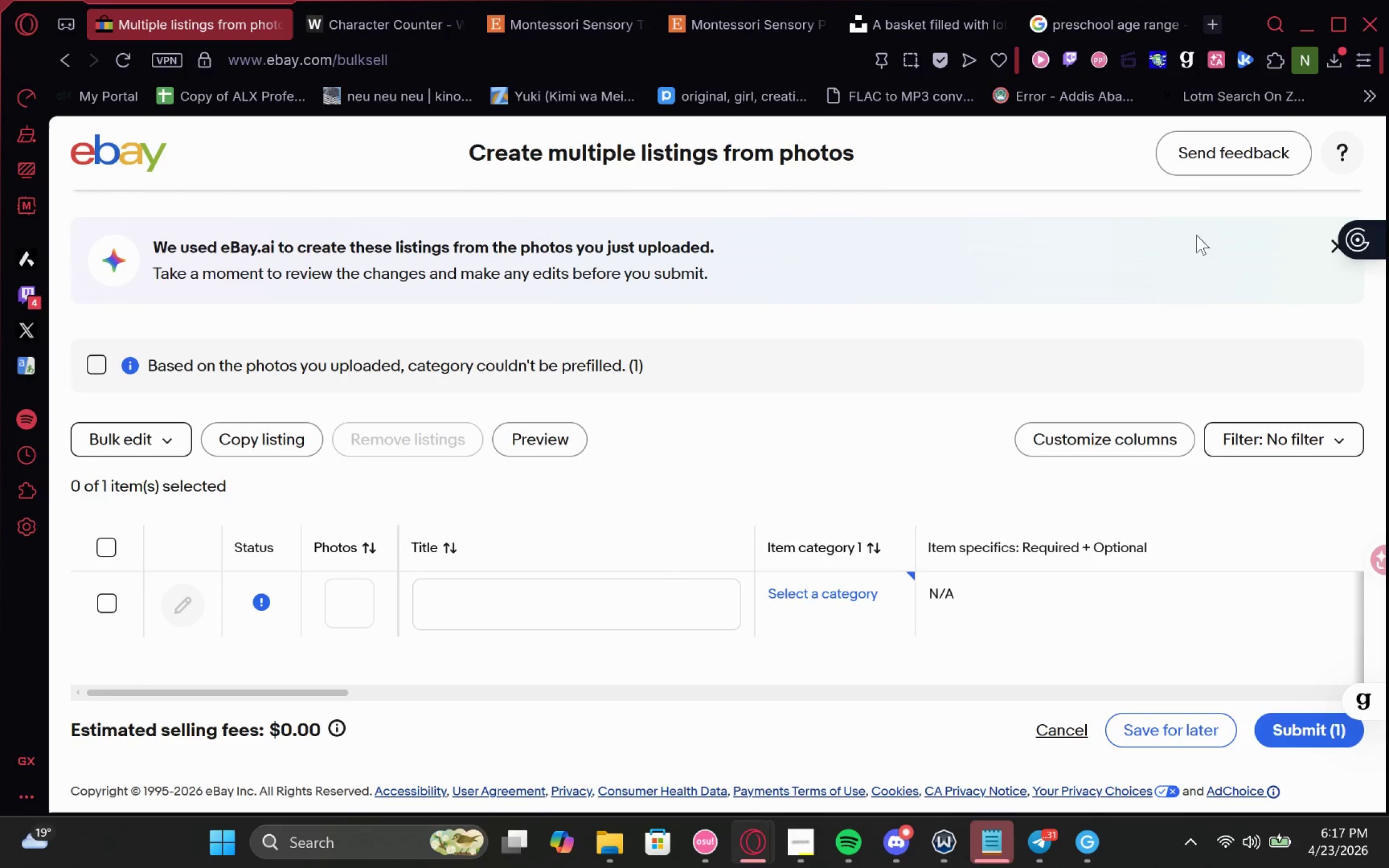 
wait(9.08)
 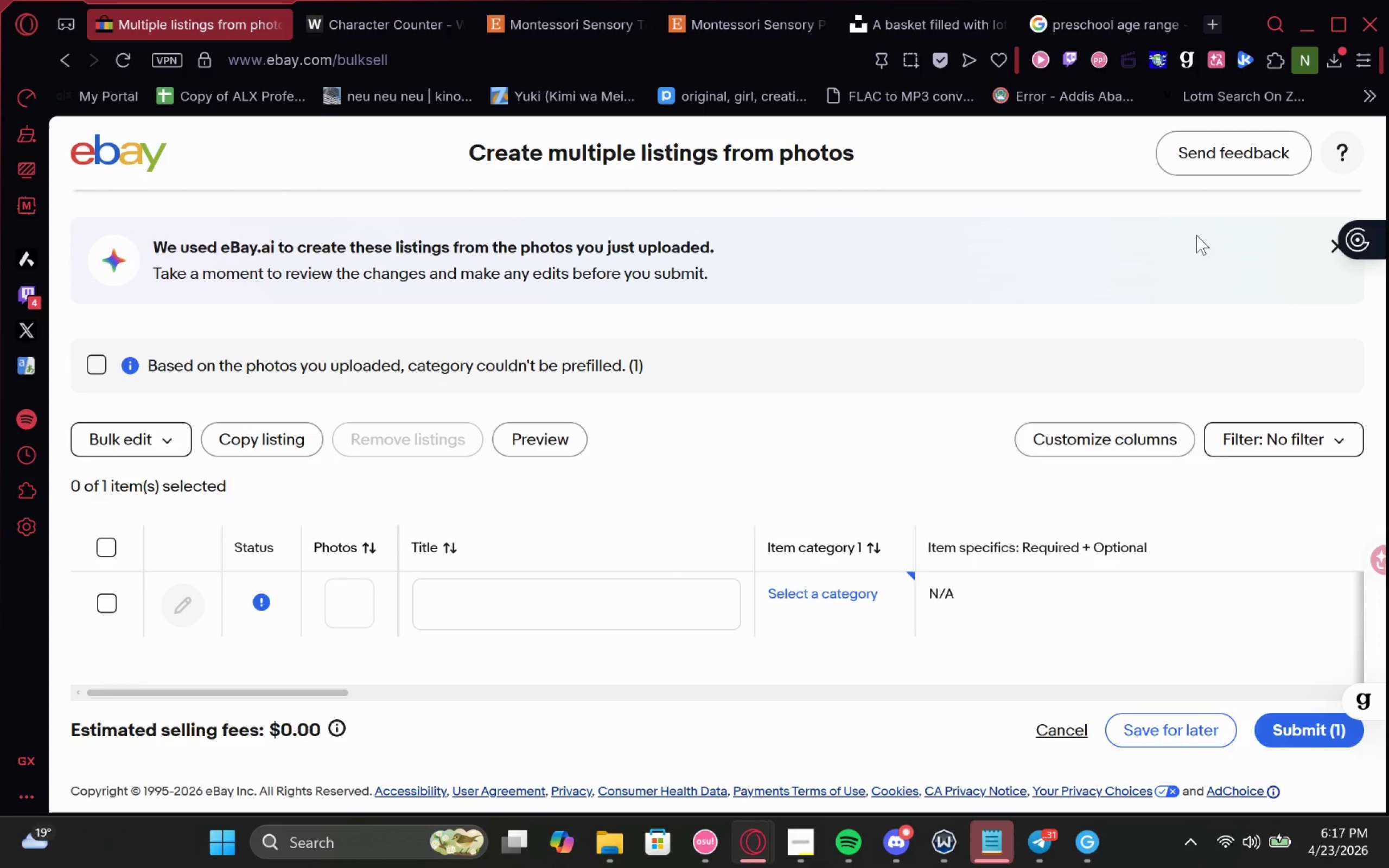 
left_click([1091, 859])
 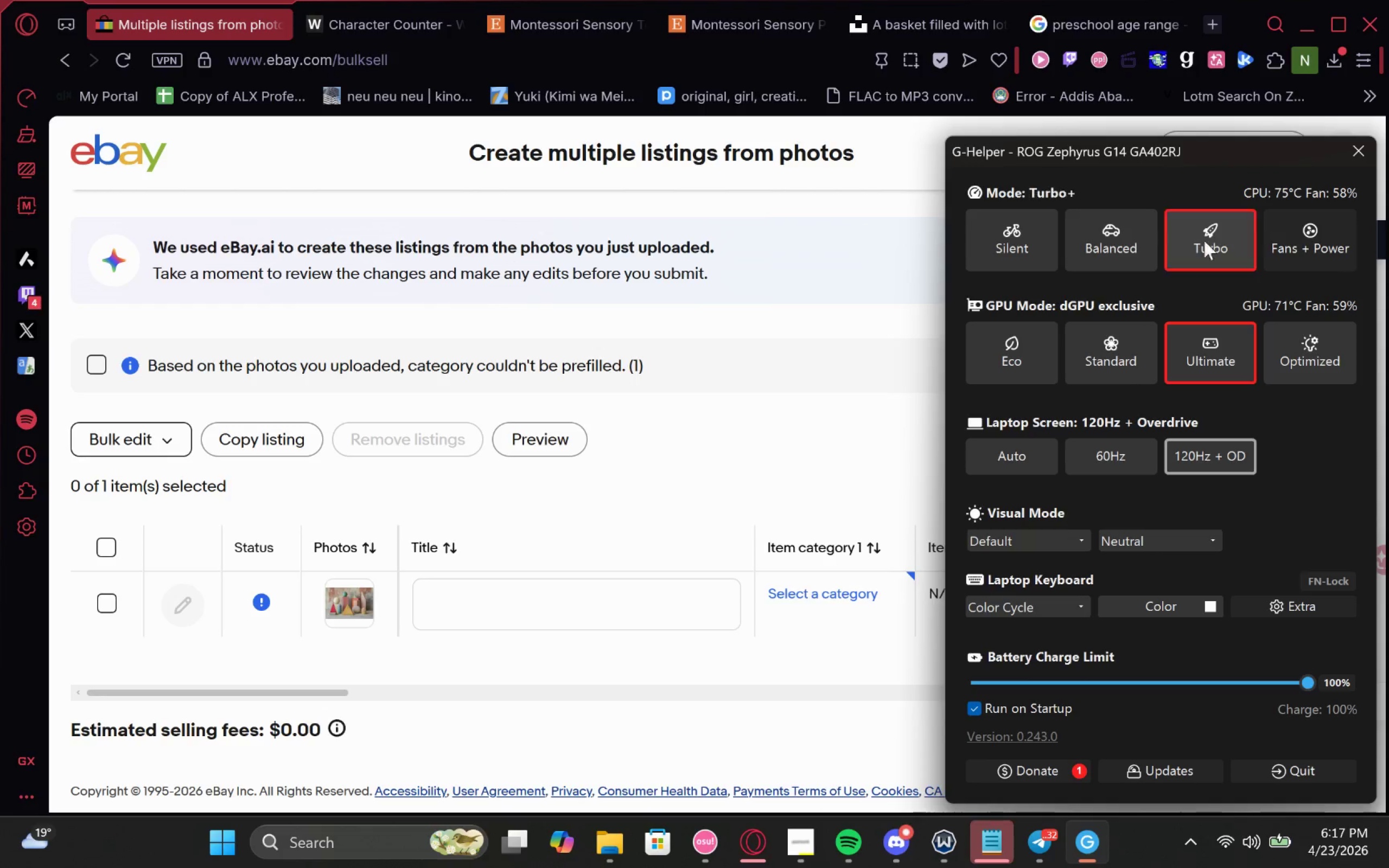 
left_click([653, 467])
 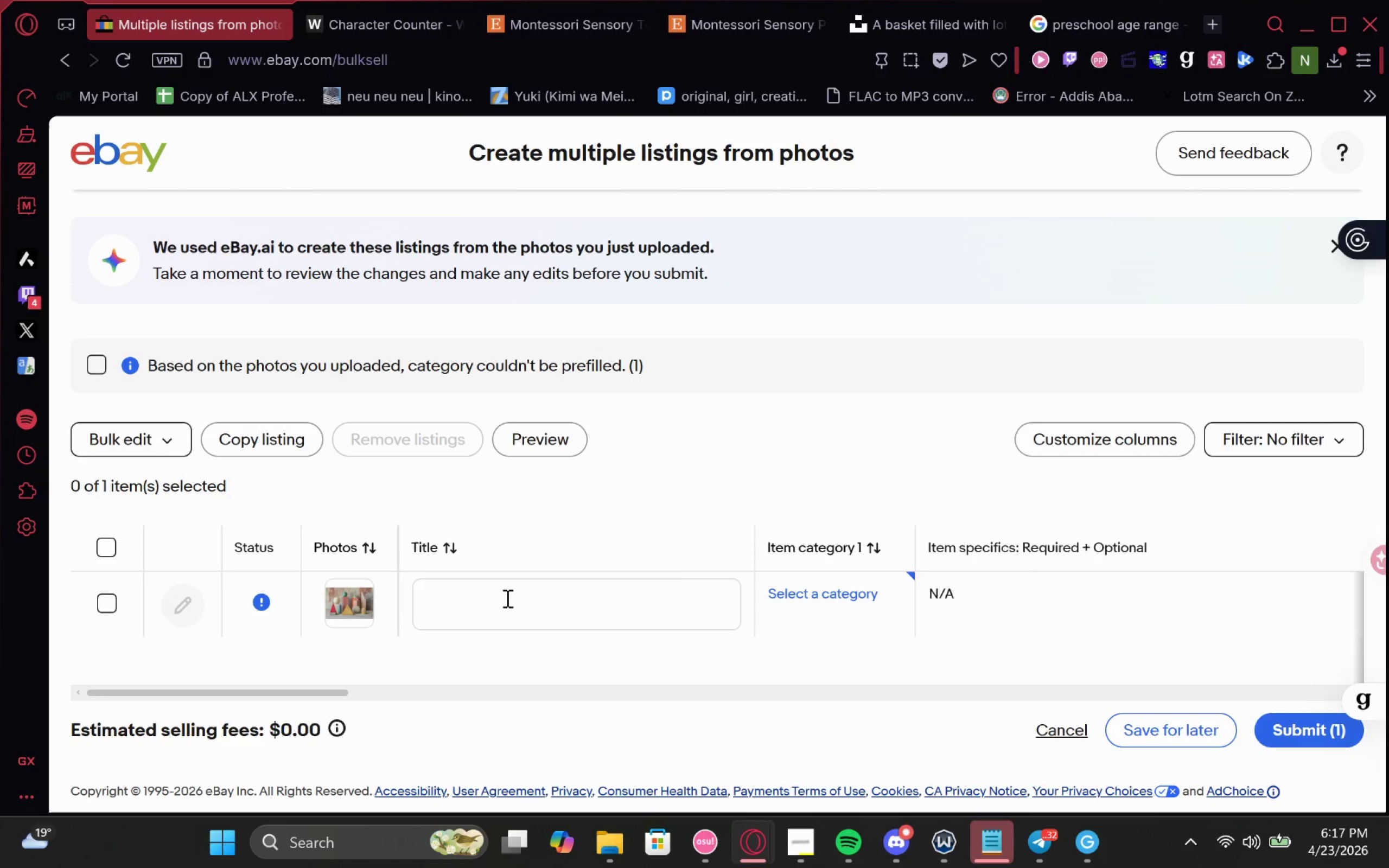 
left_click([502, 608])
 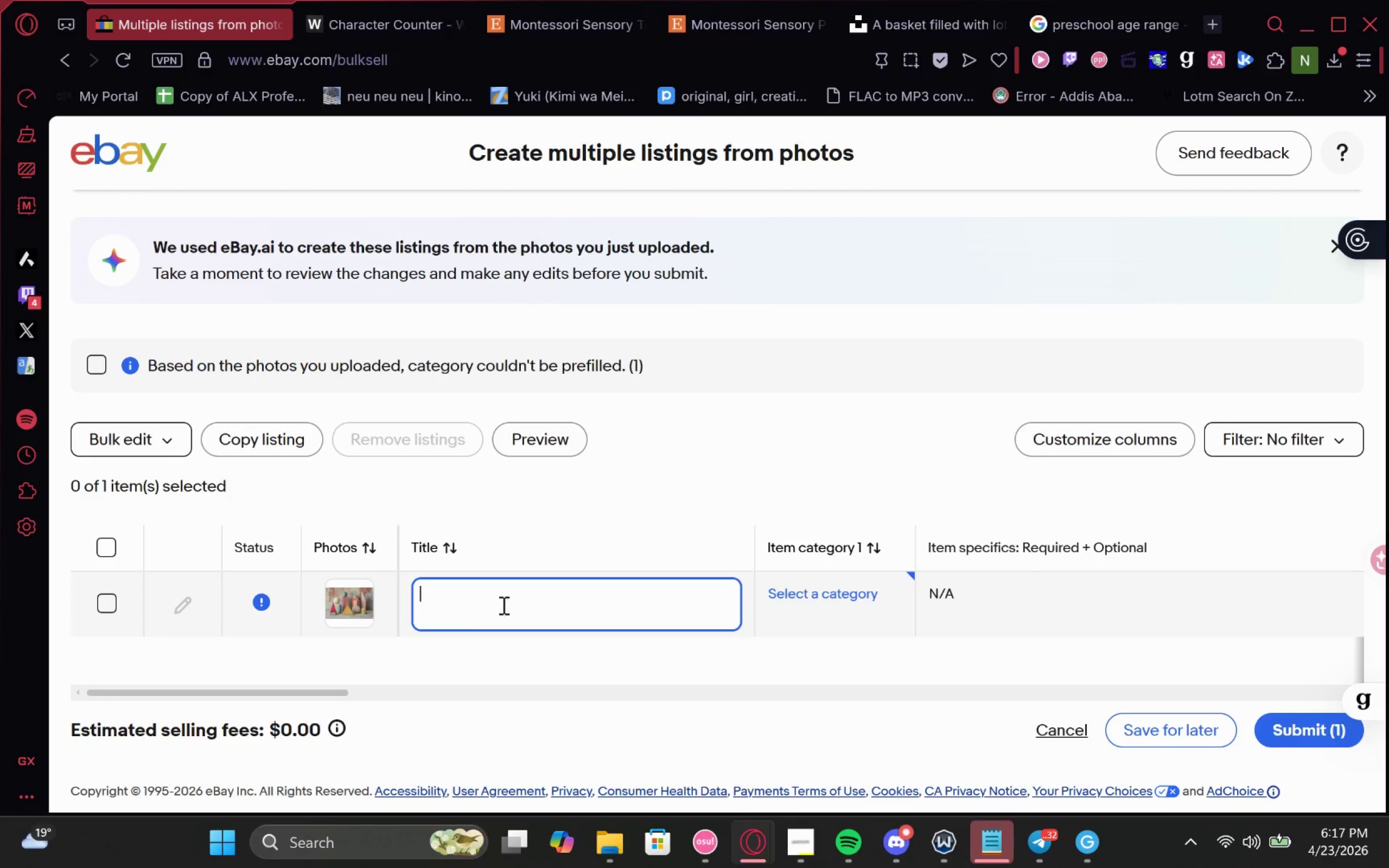 
key(Control+V)
 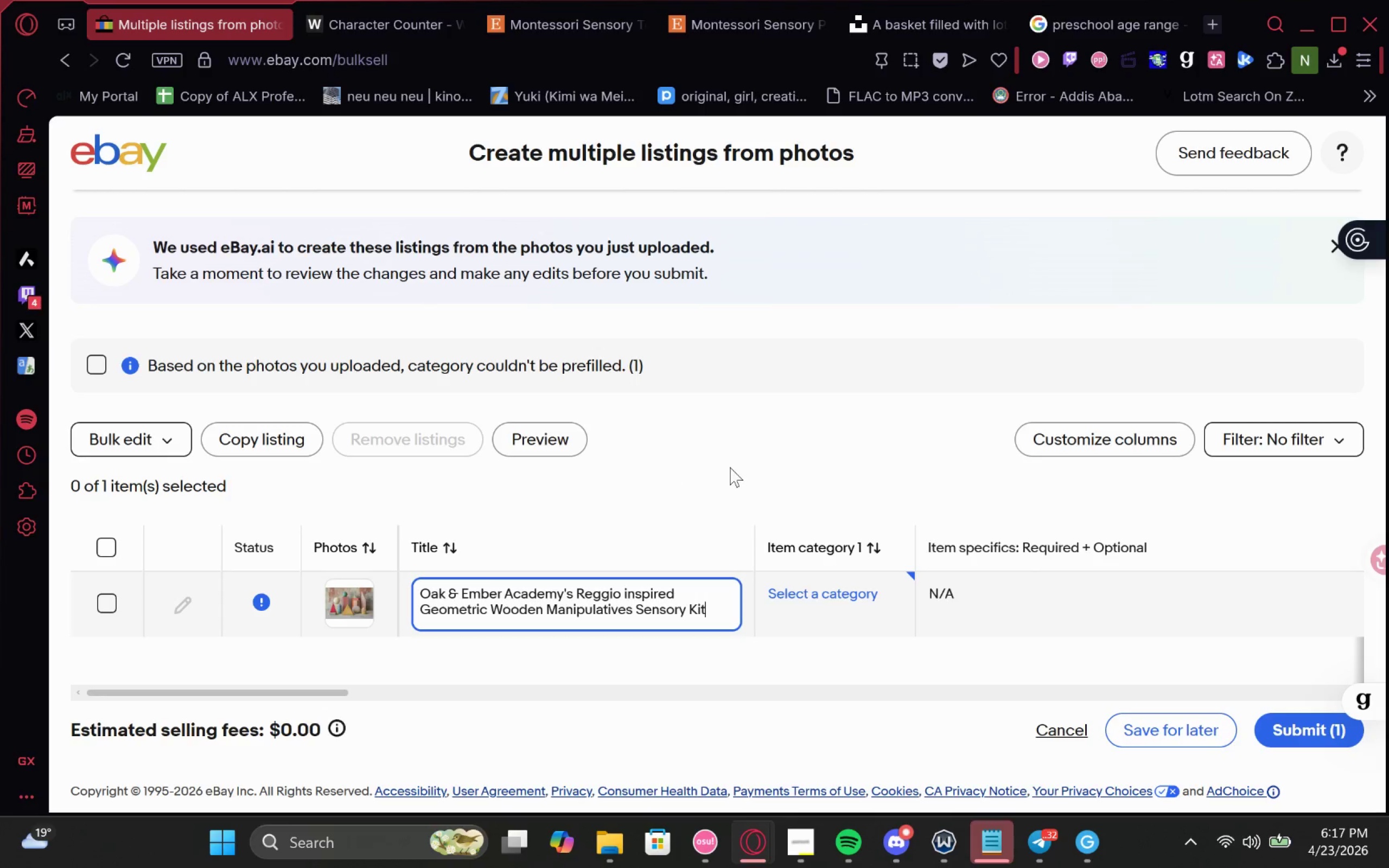 
left_click([730, 467])
 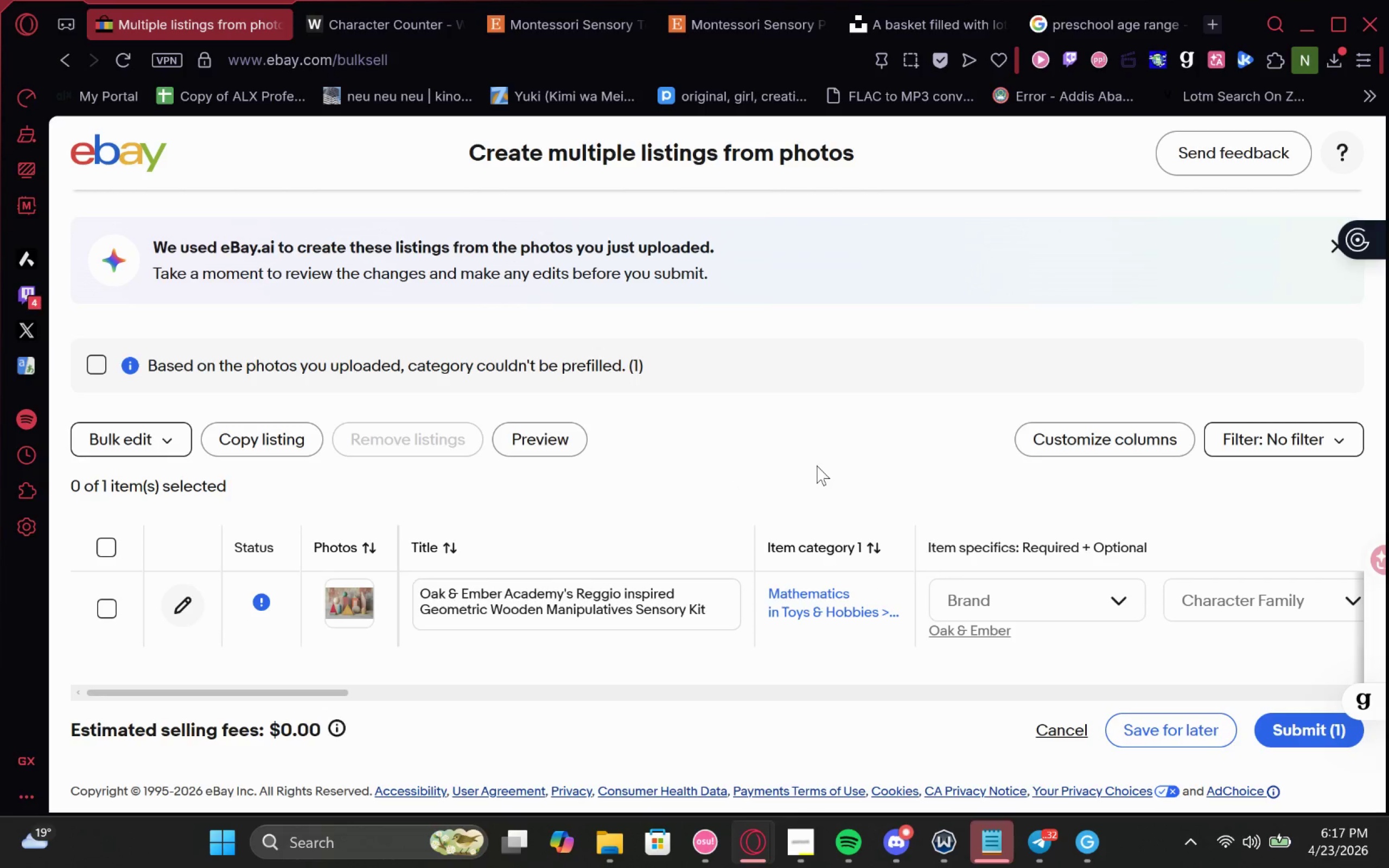 
wait(9.0)
 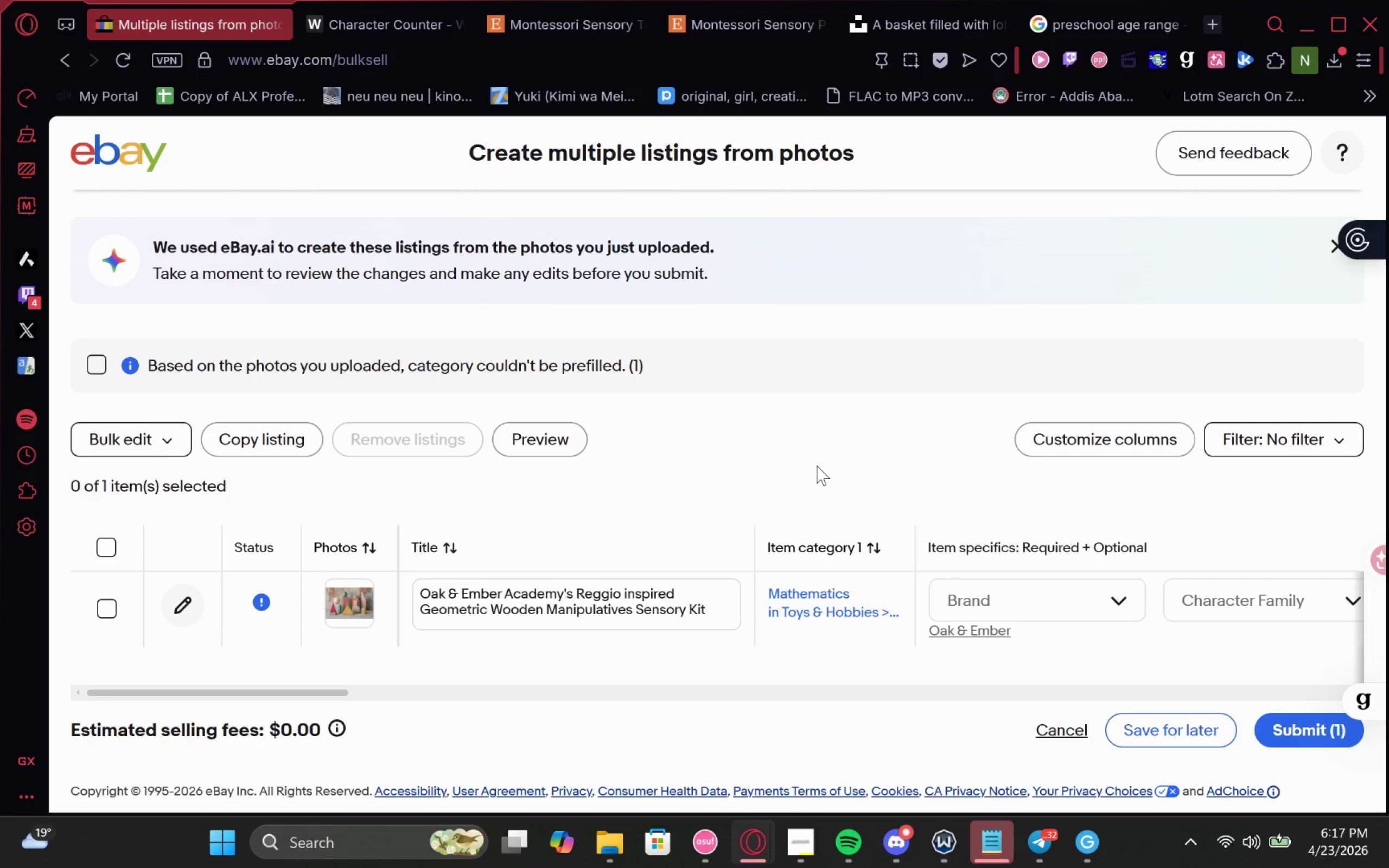 
left_click([689, 639])
 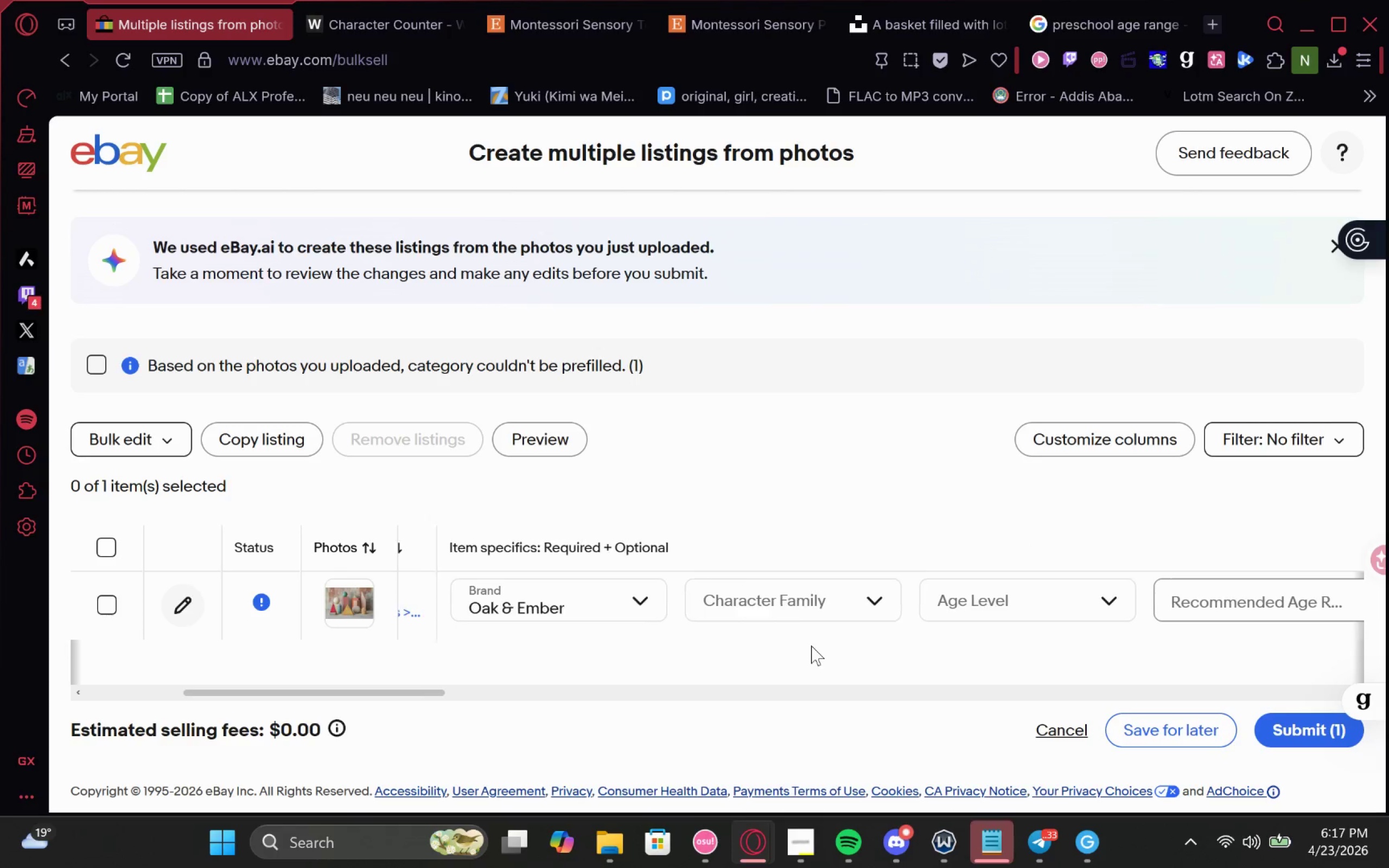 
left_click([859, 600])
 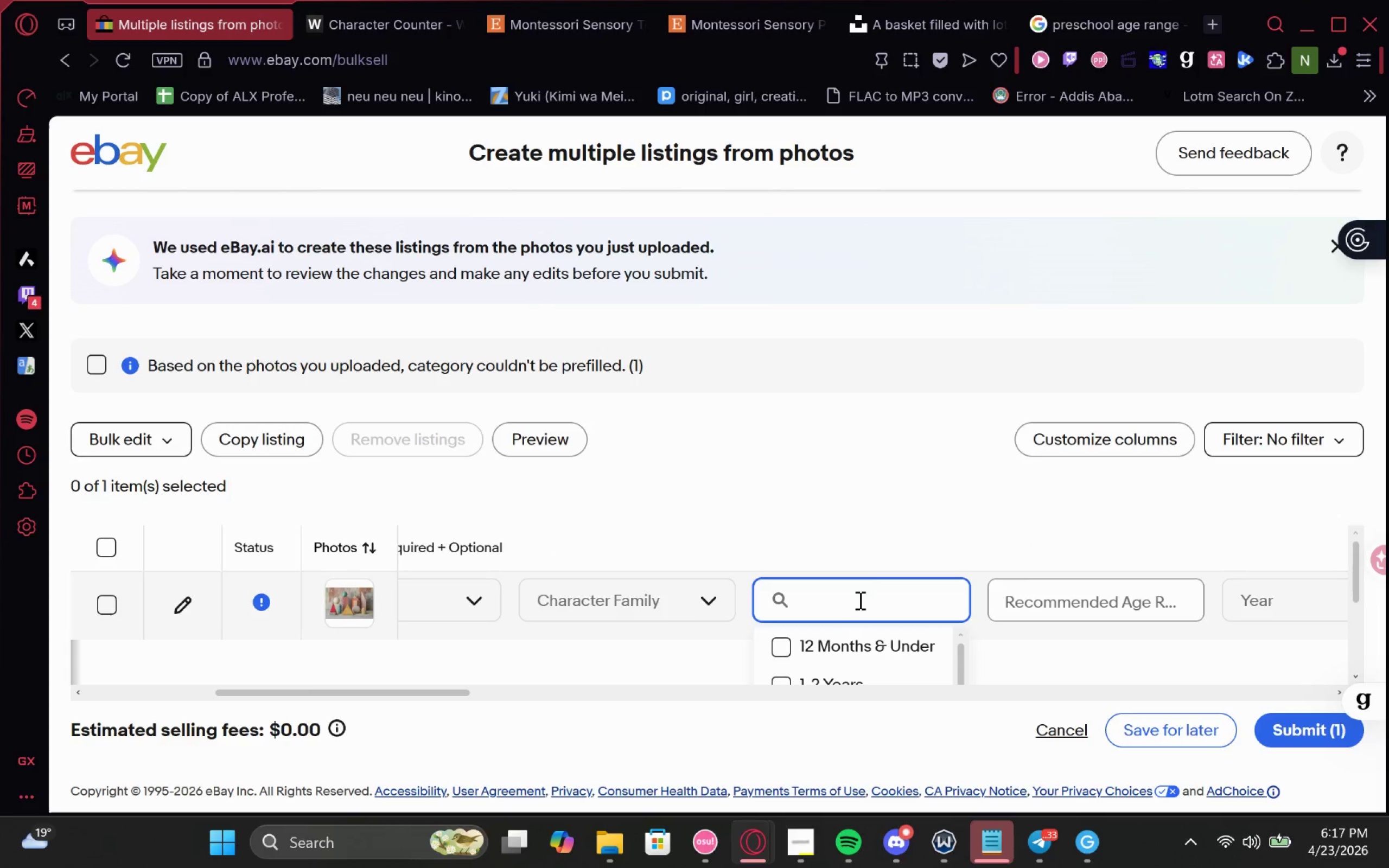 
scroll: coordinate [873, 598], scroll_direction: down, amount: 1.0
 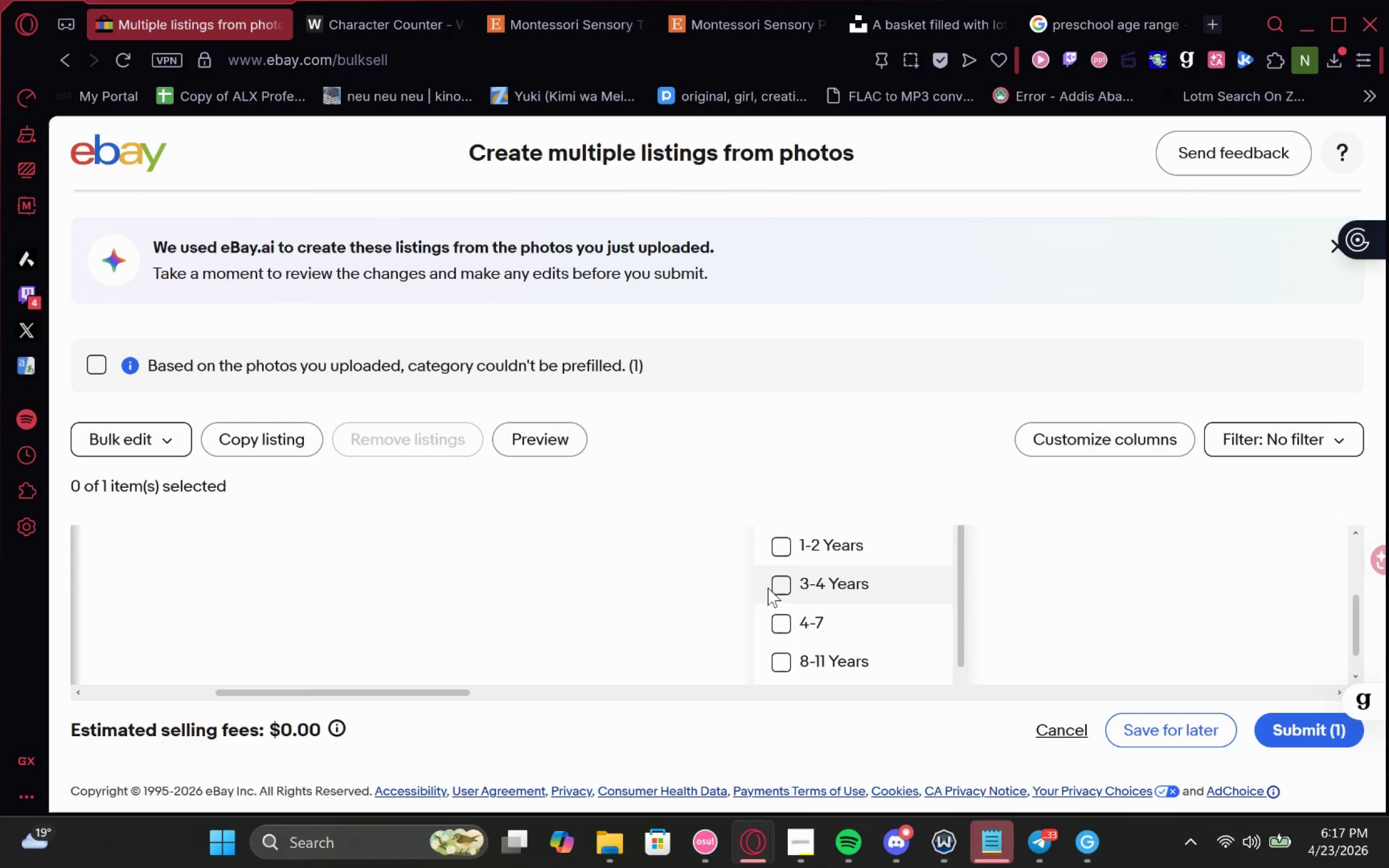 
left_click([774, 588])
 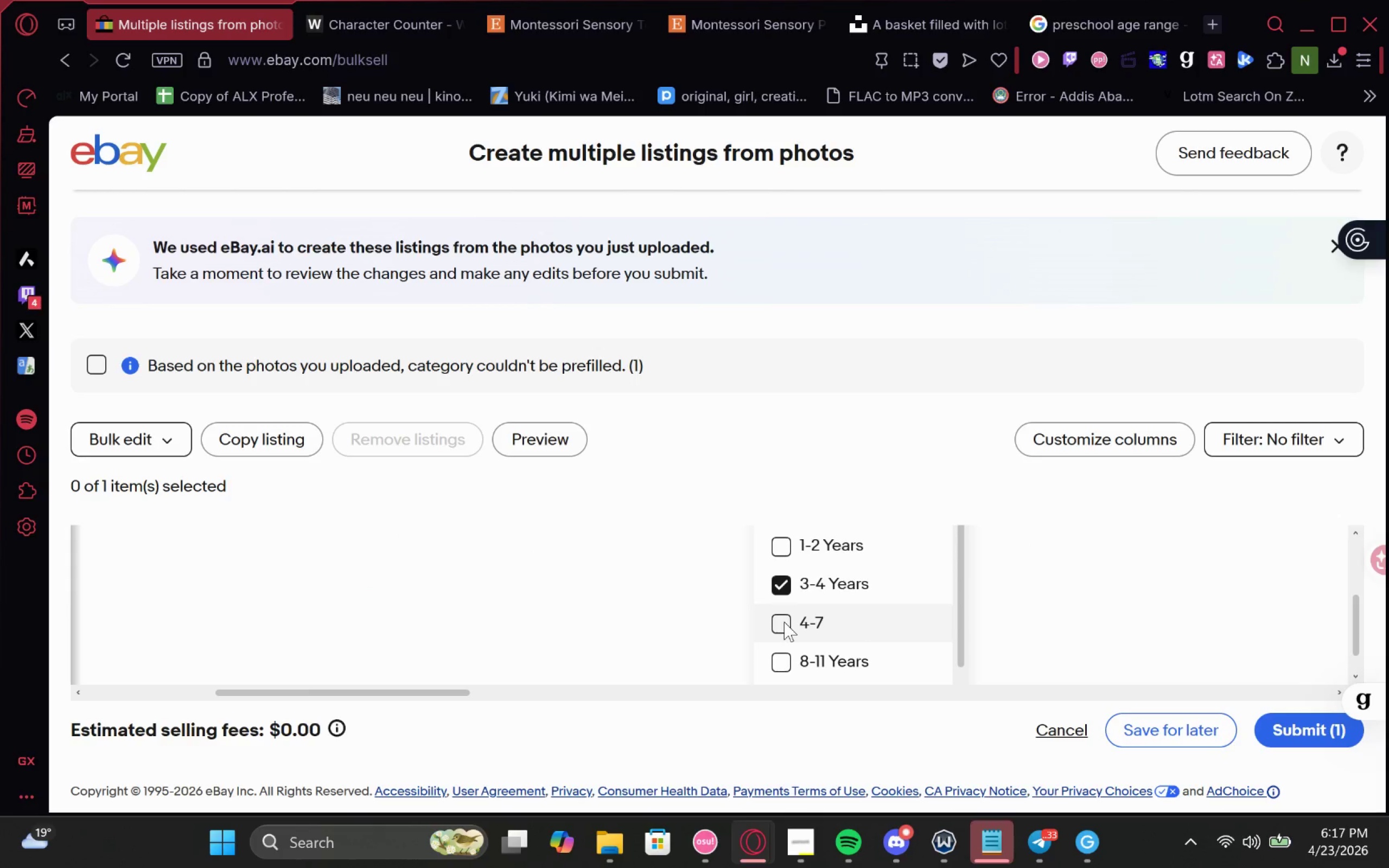 
left_click([784, 622])
 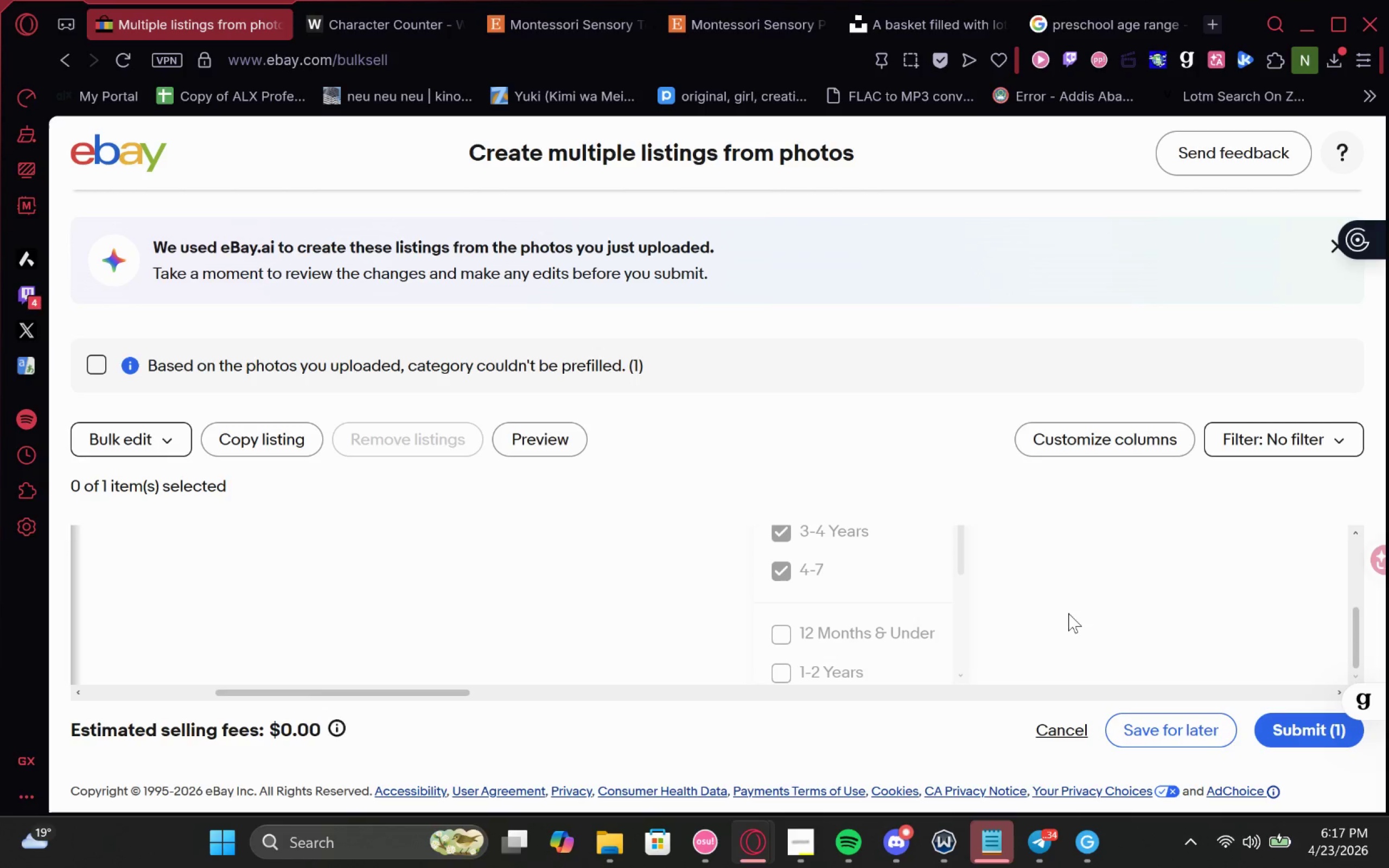 
left_click([1068, 613])
 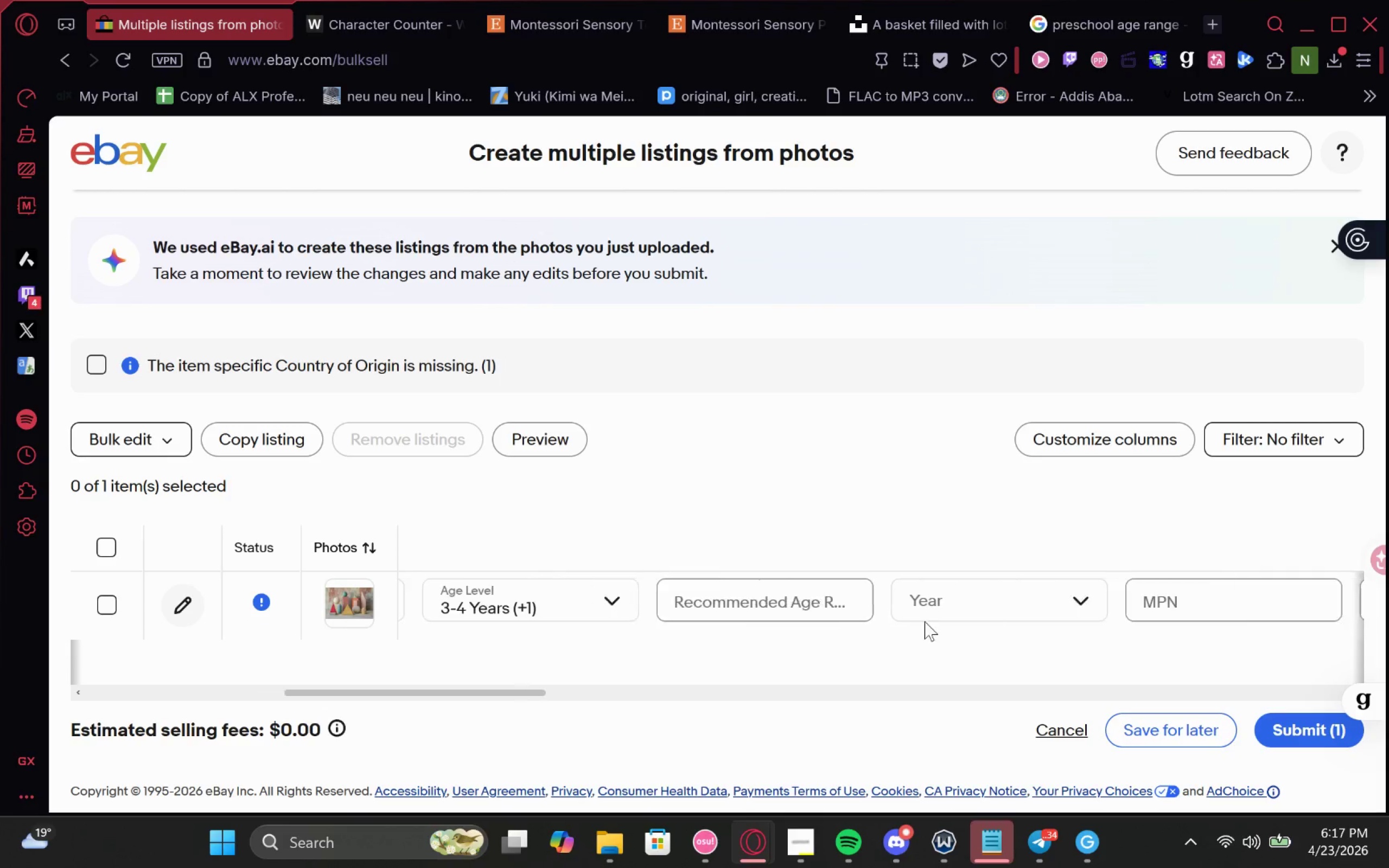 
left_click([772, 602])
 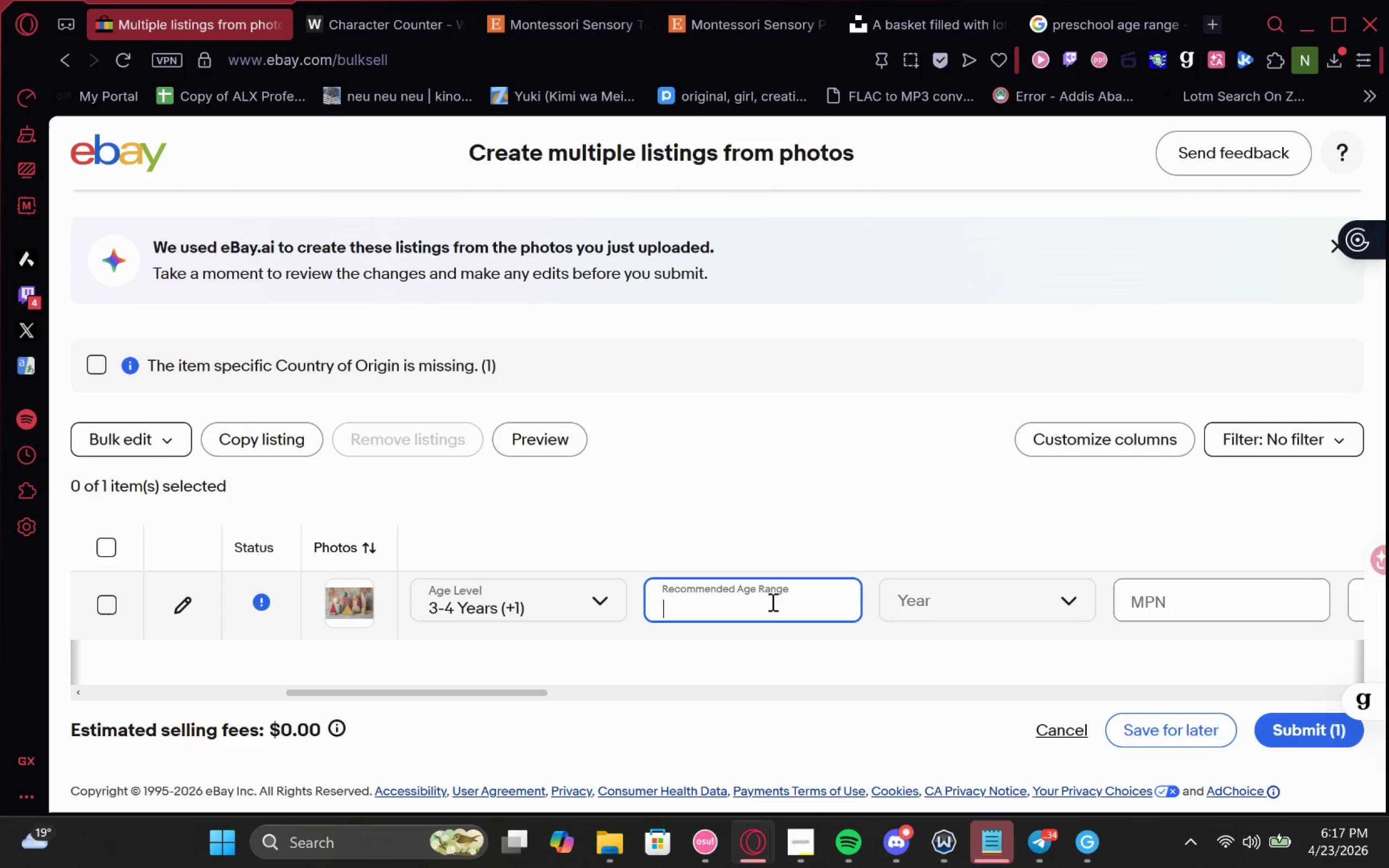 
key(3)
 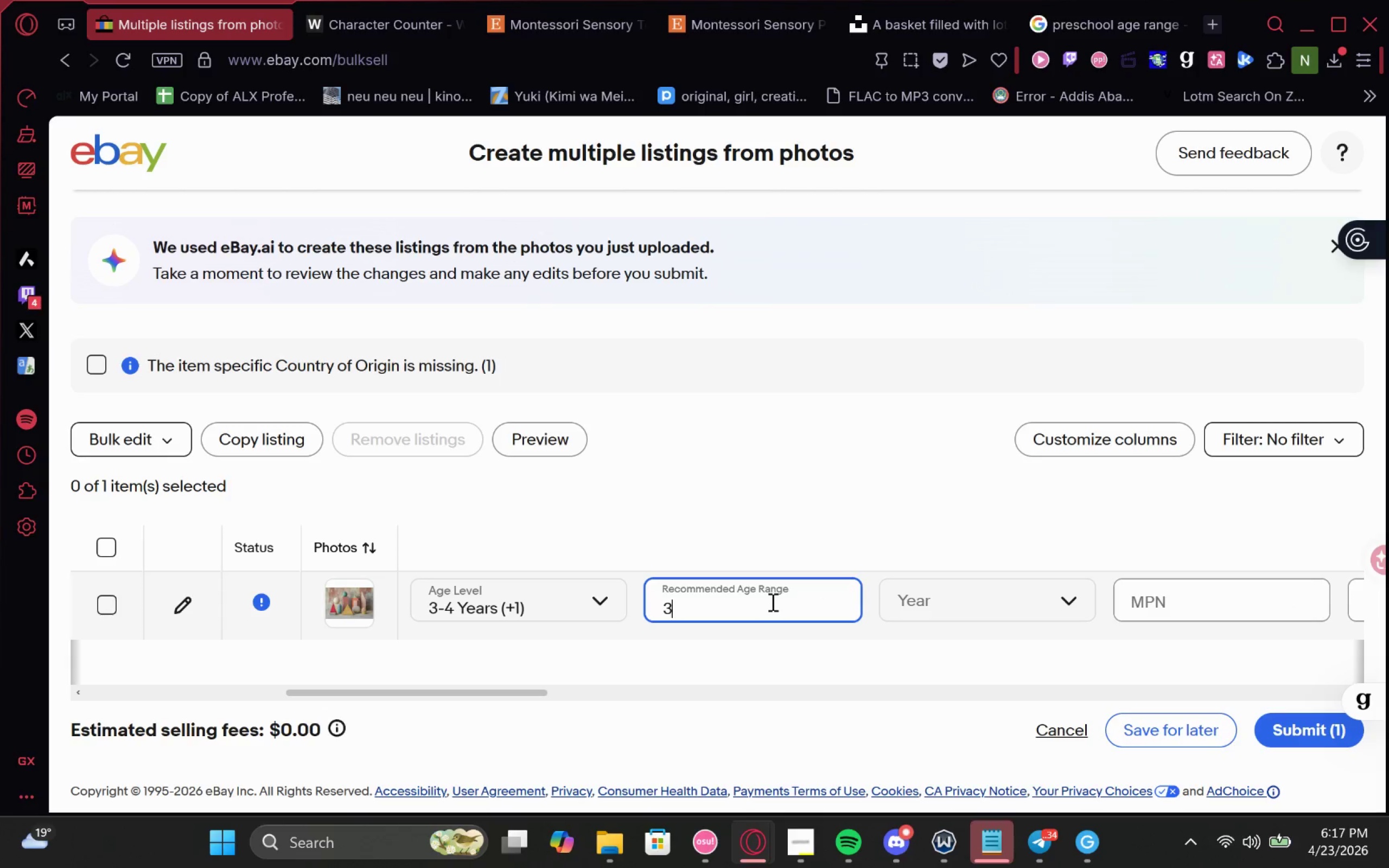 
key(Minus)
 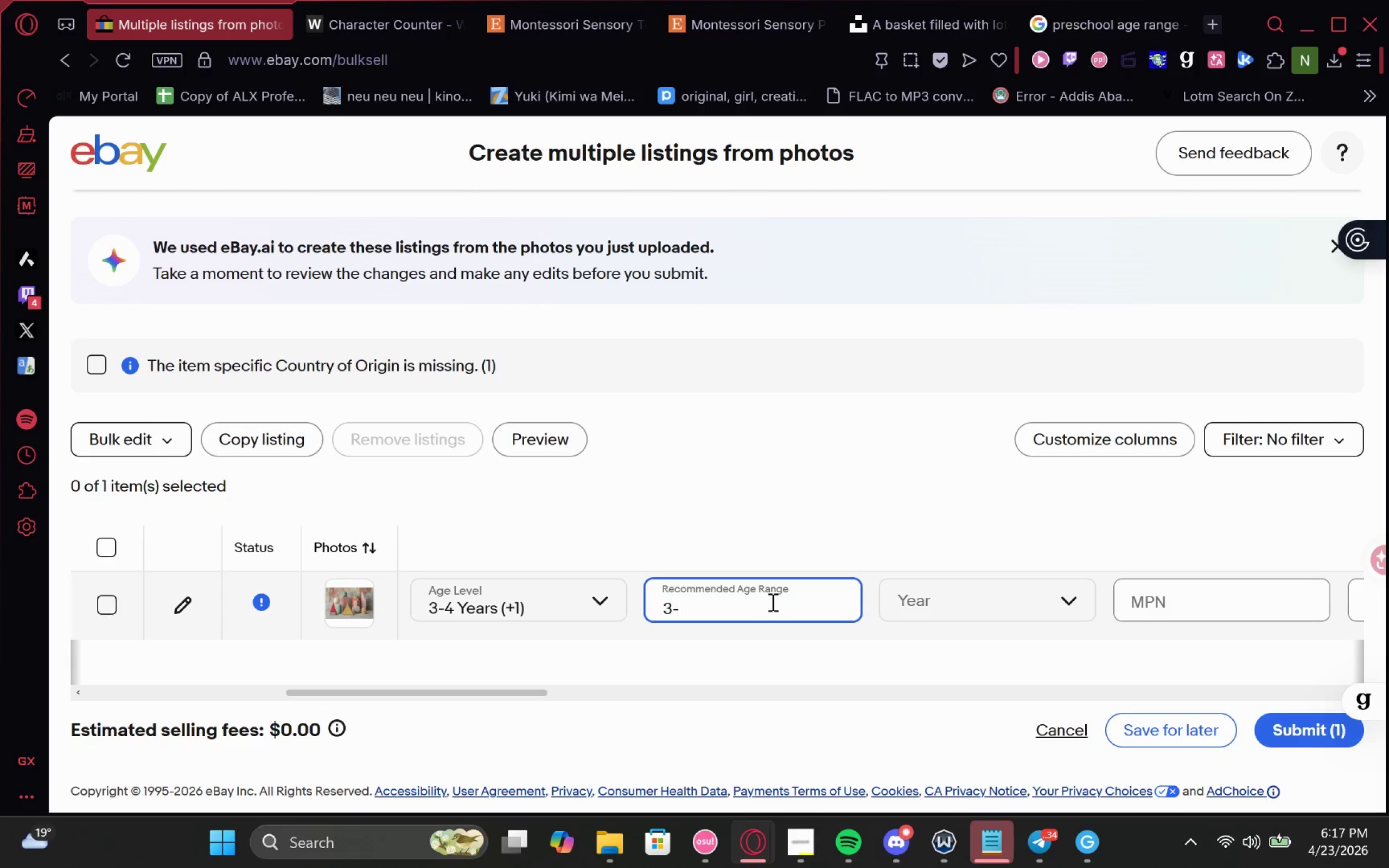 
key(5)
 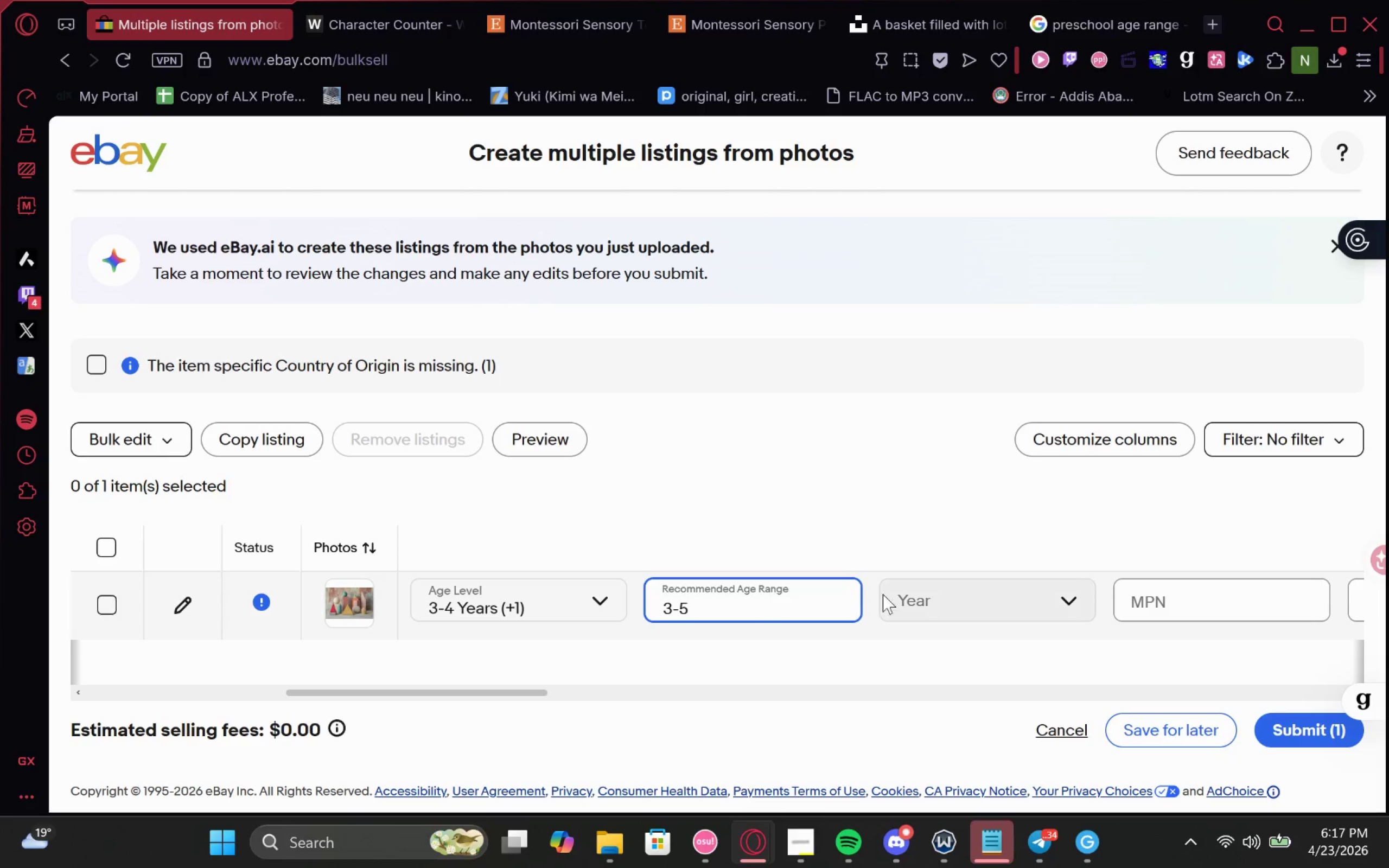 
left_click([891, 594])
 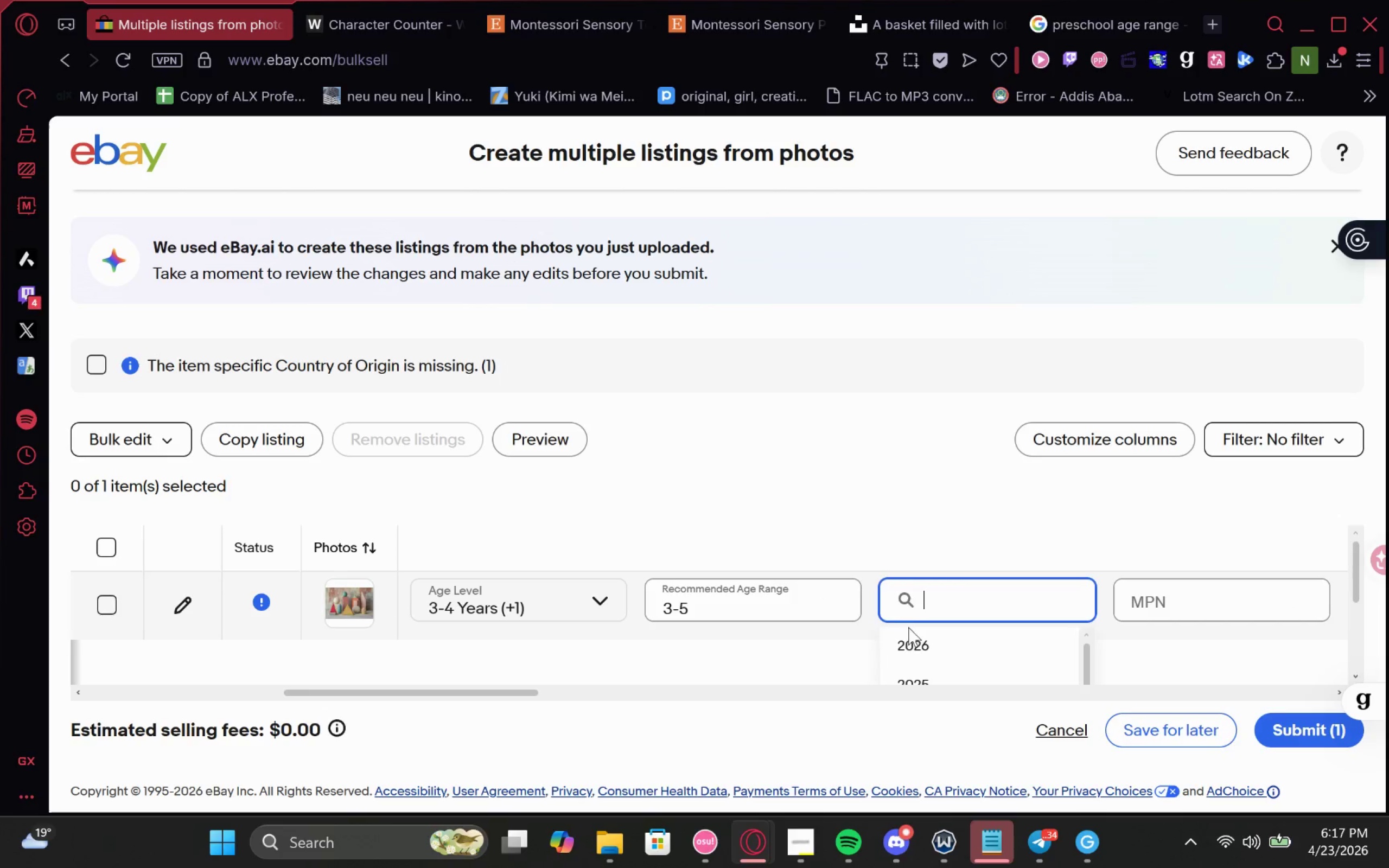 
left_click([912, 631])
 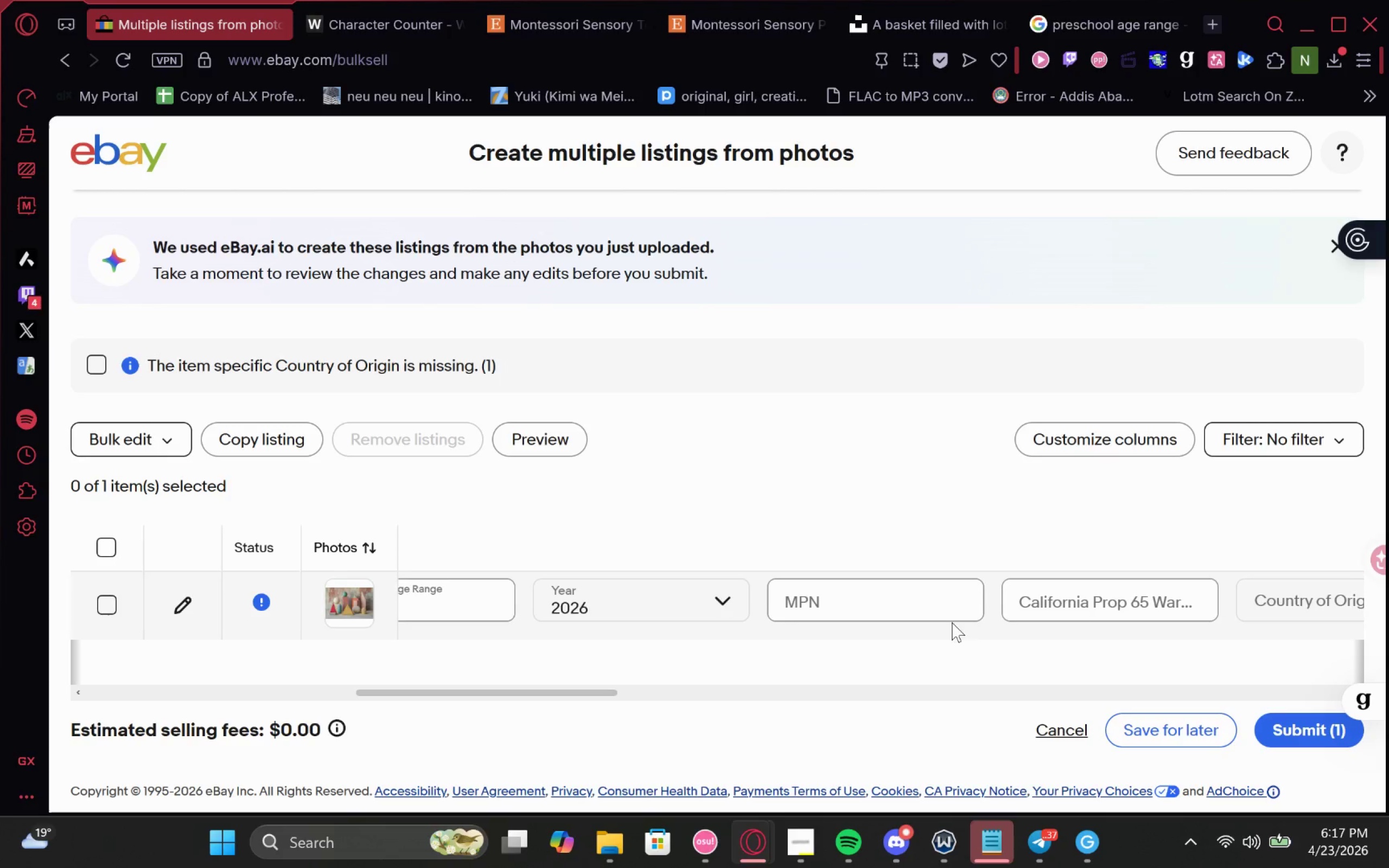 
left_click([914, 596])
 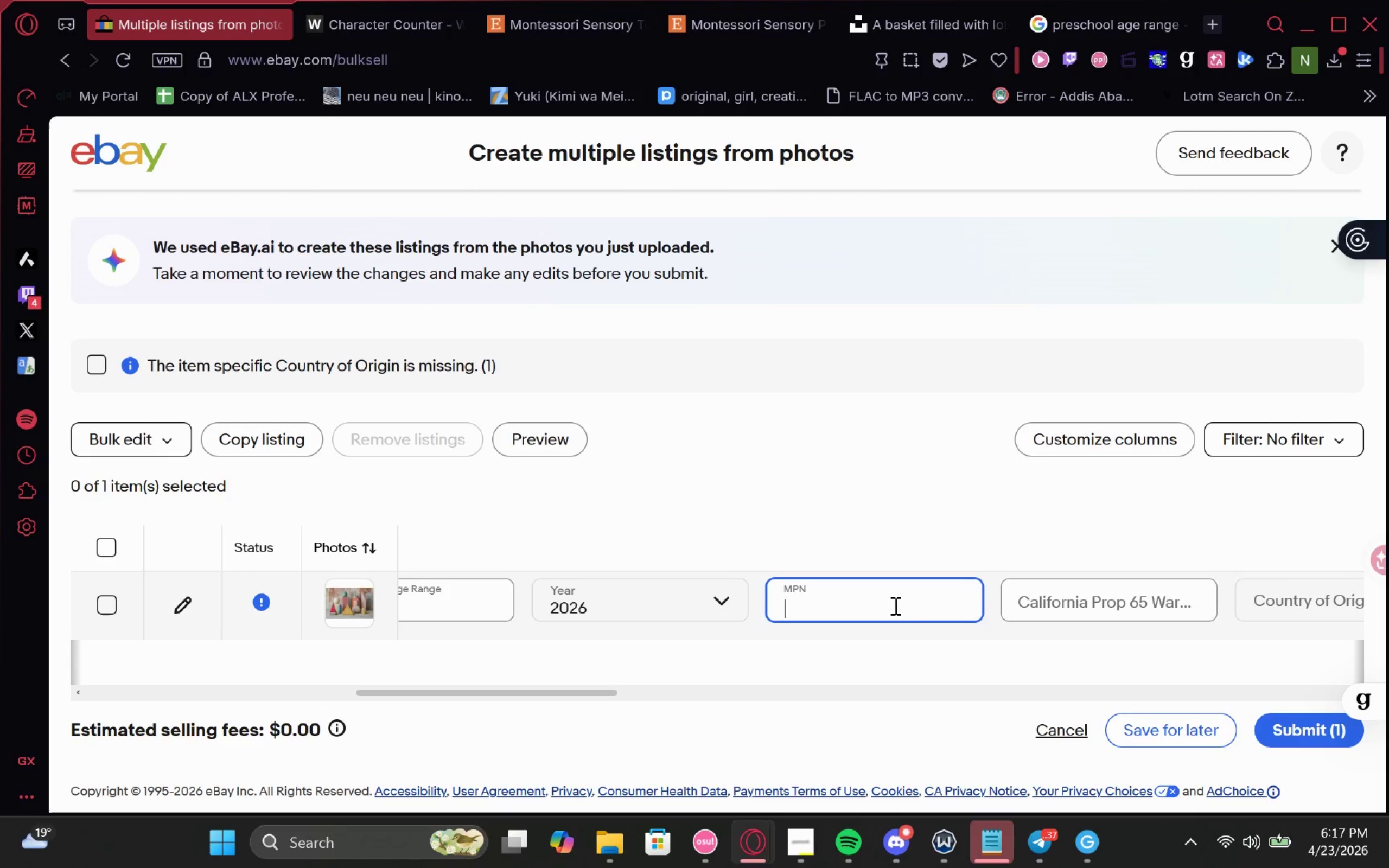 
type(OA-)
 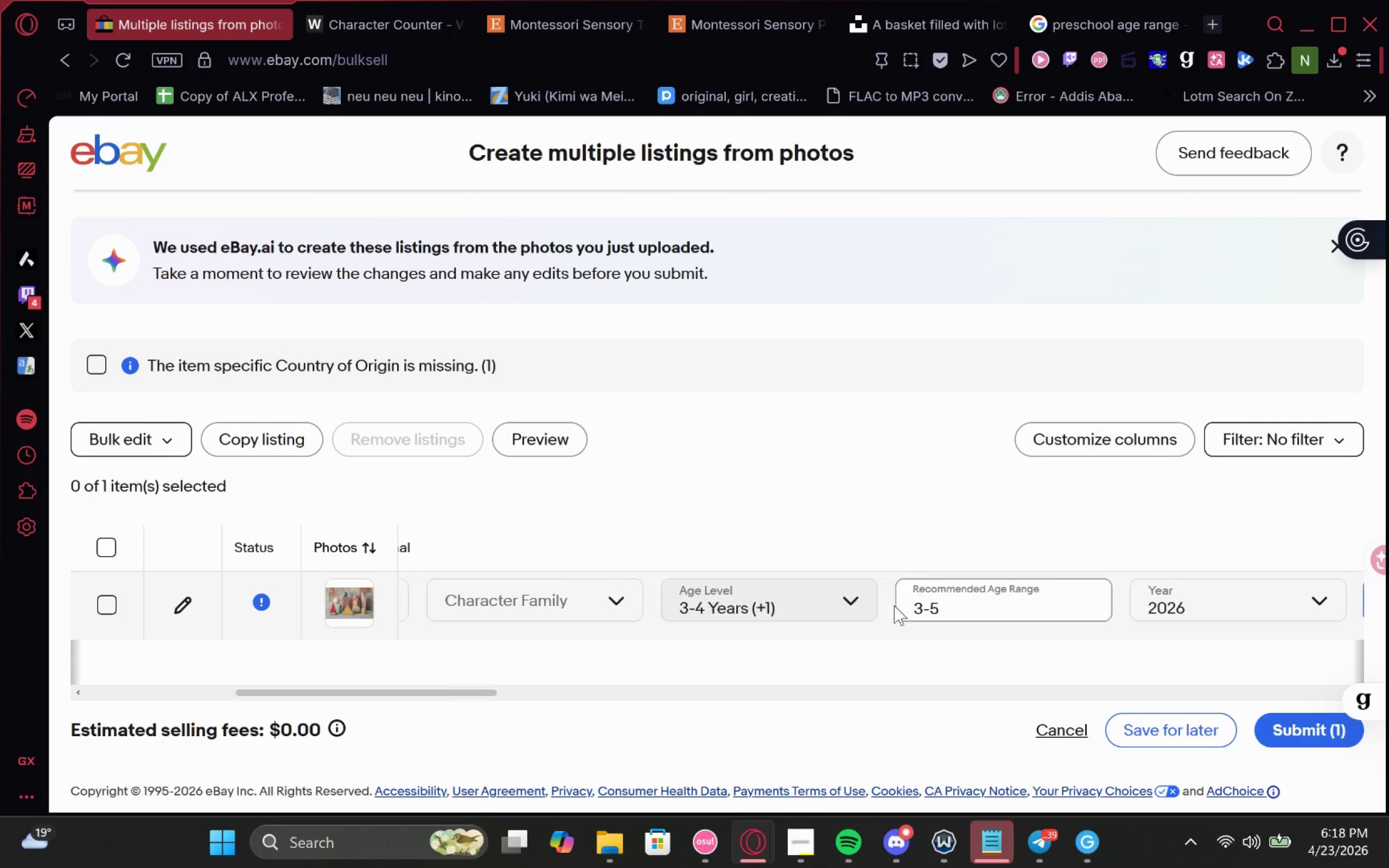 
wait(6.19)
 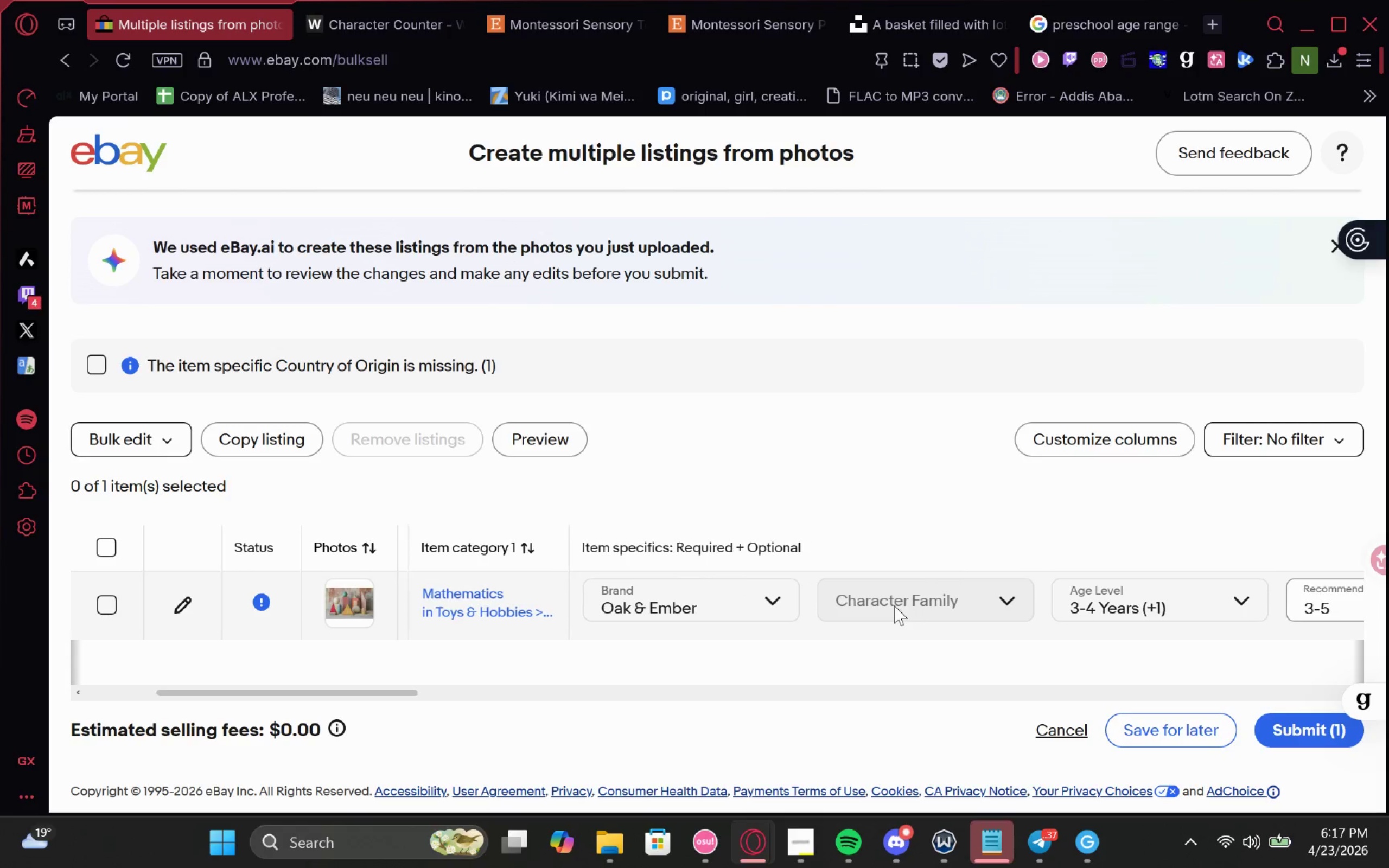 
key(ArrowLeft)
 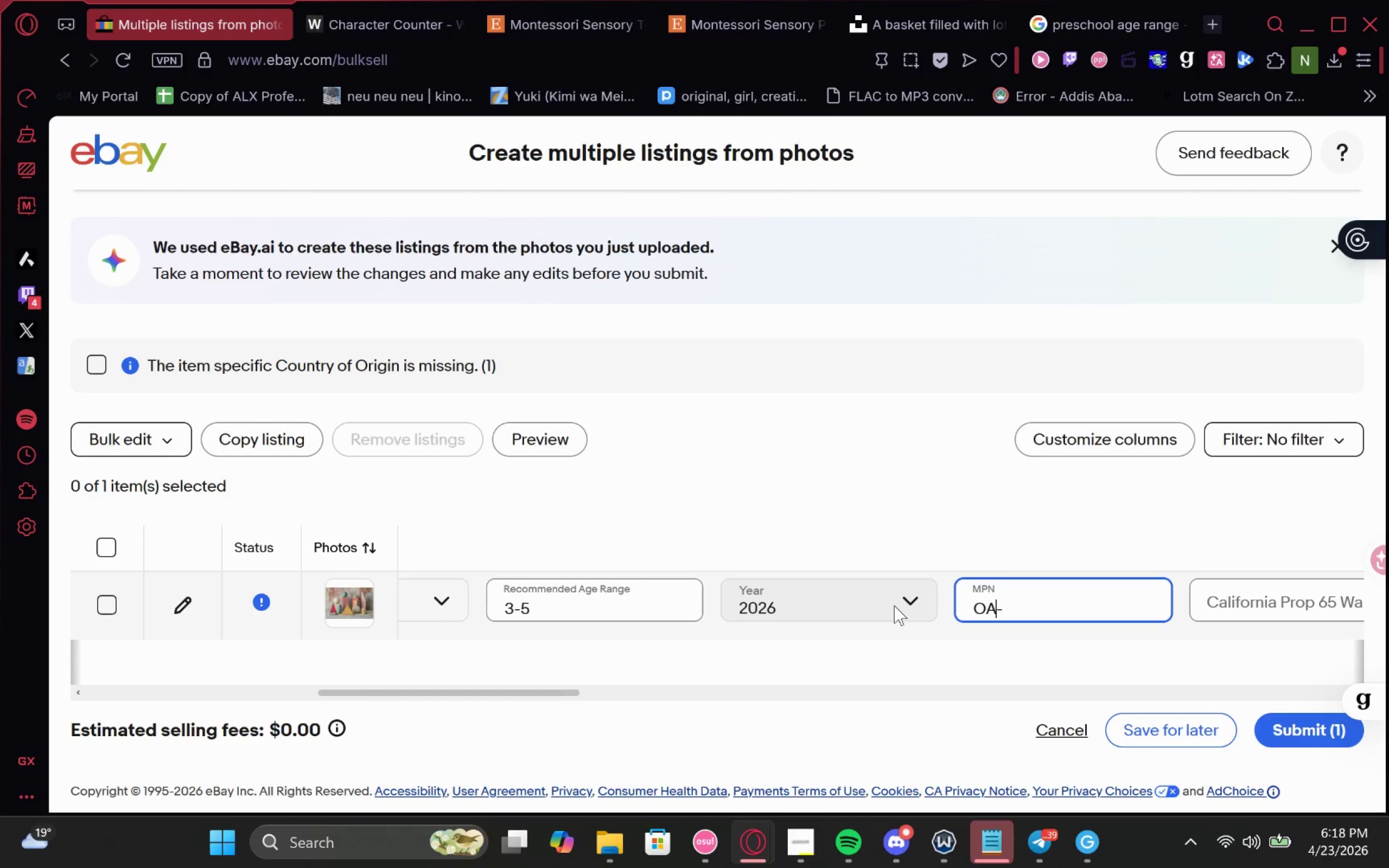 
key(Backspace)
 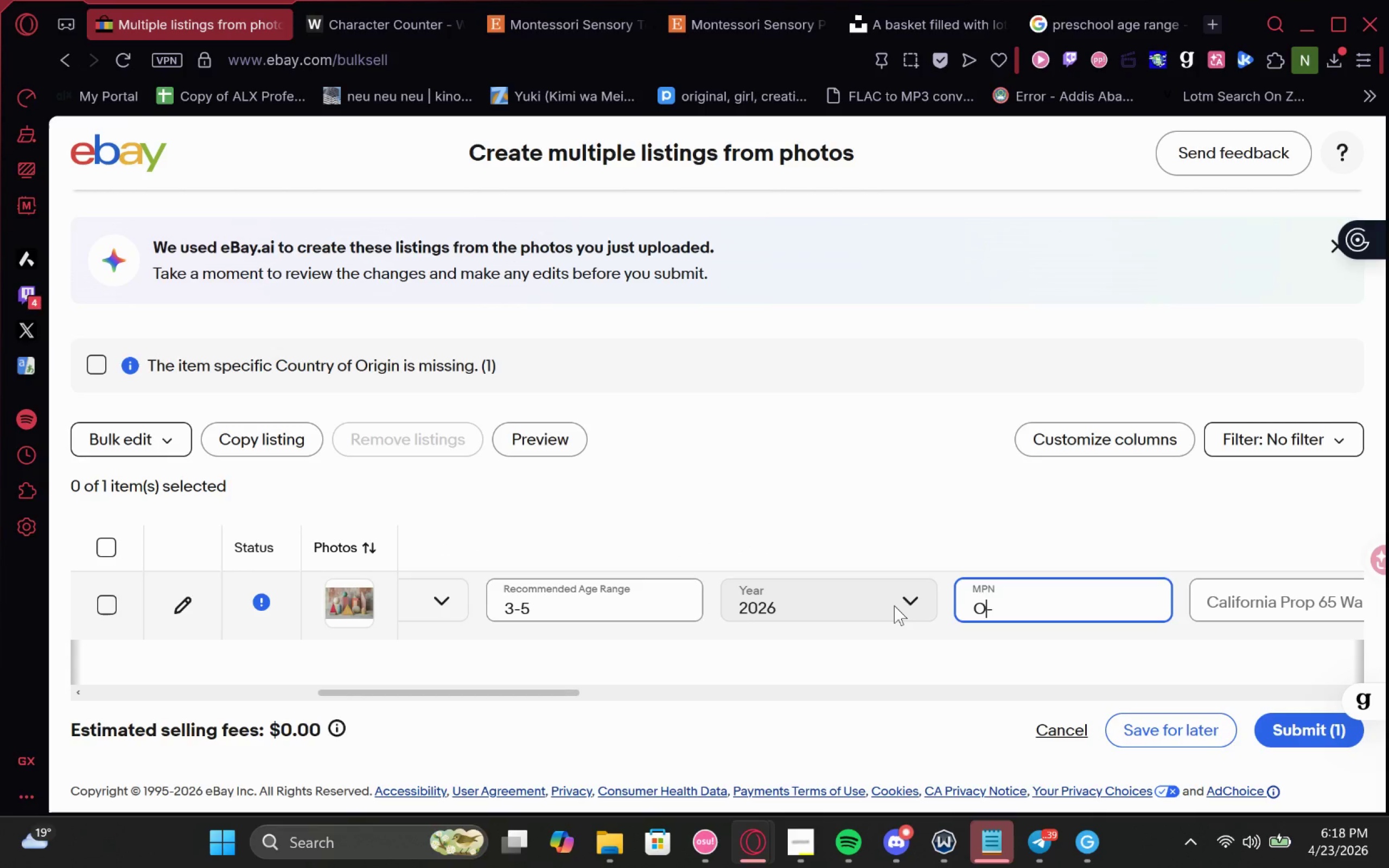 
key(E)
 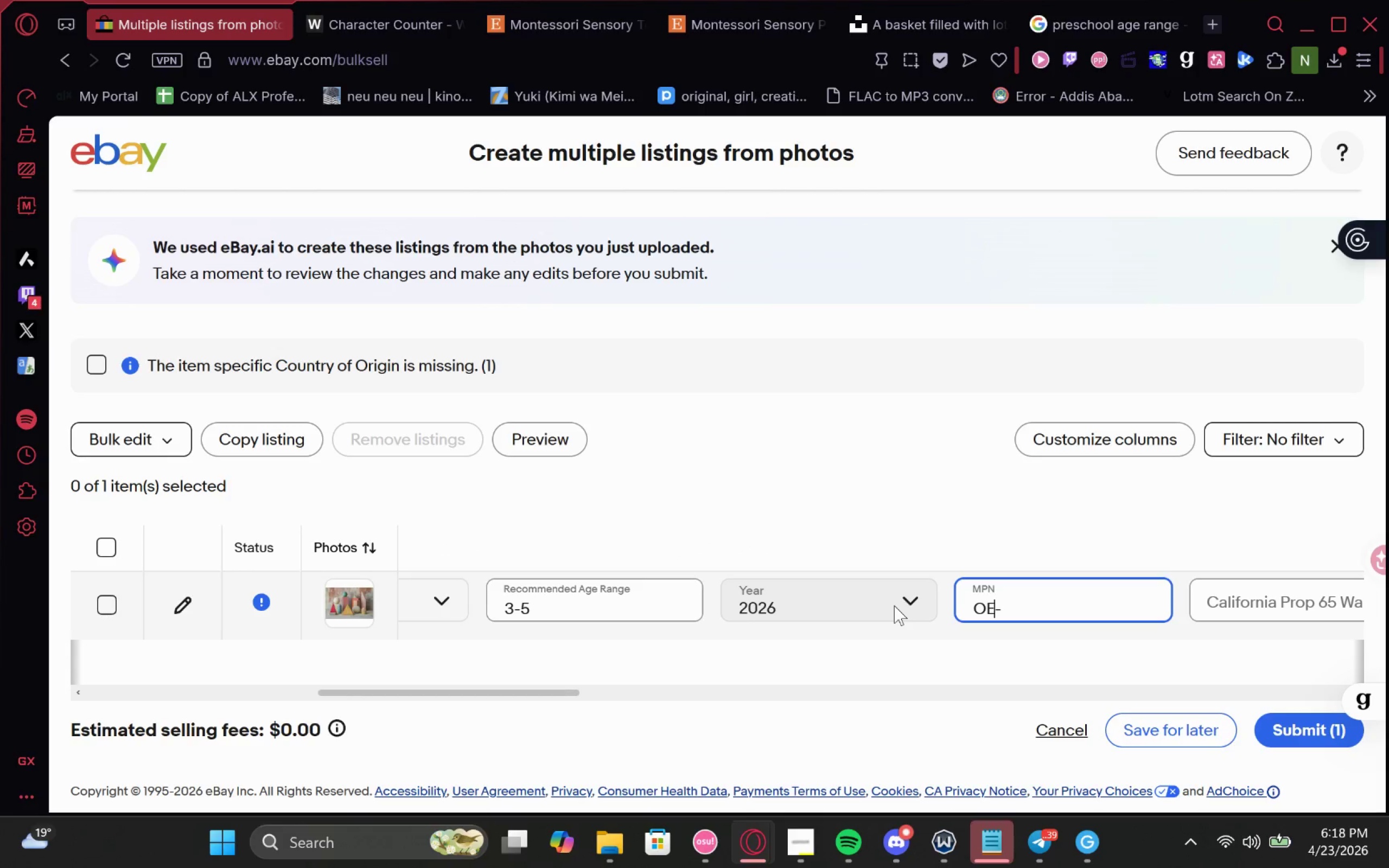 
key(ArrowRight)
 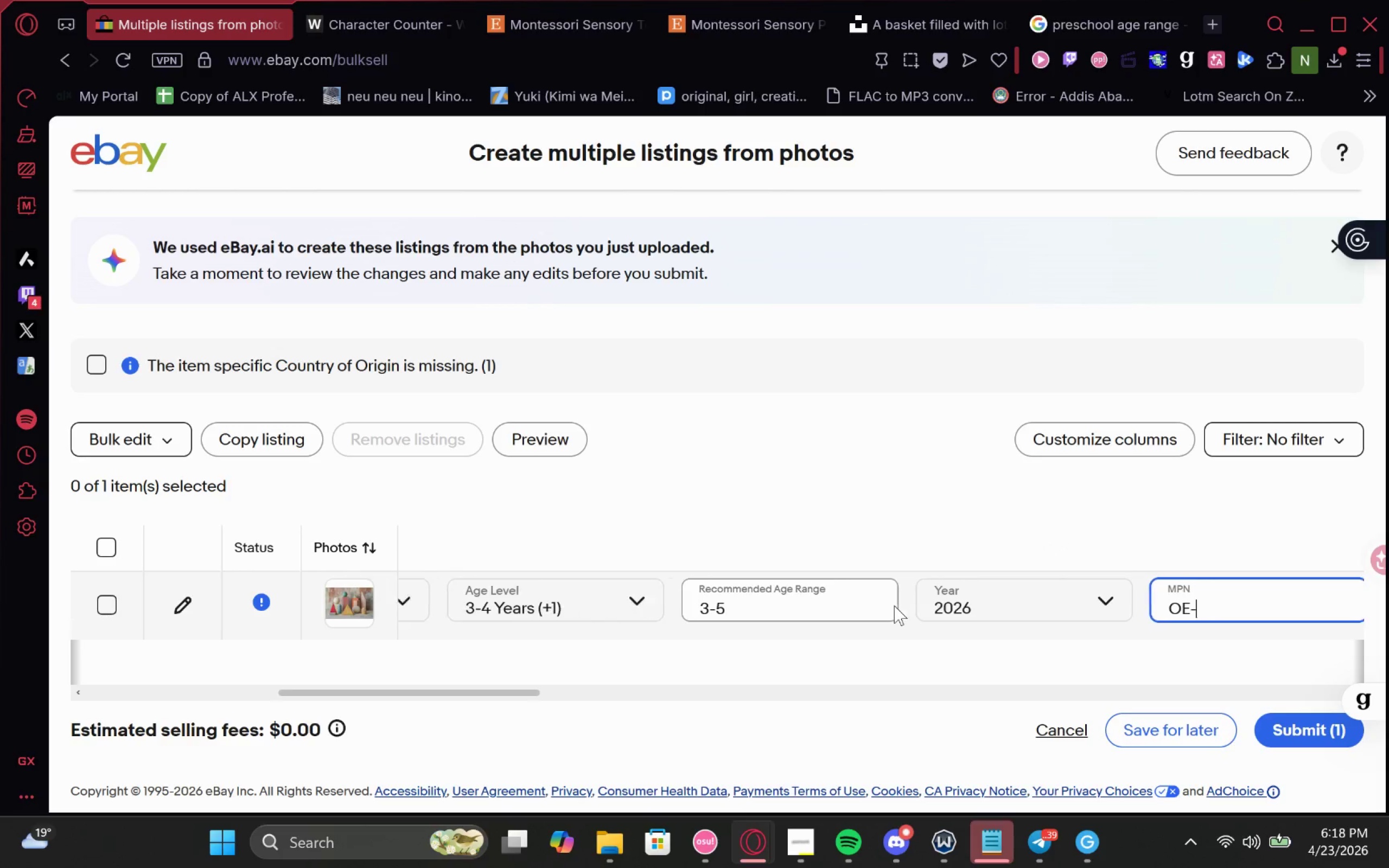 
wait(6.23)
 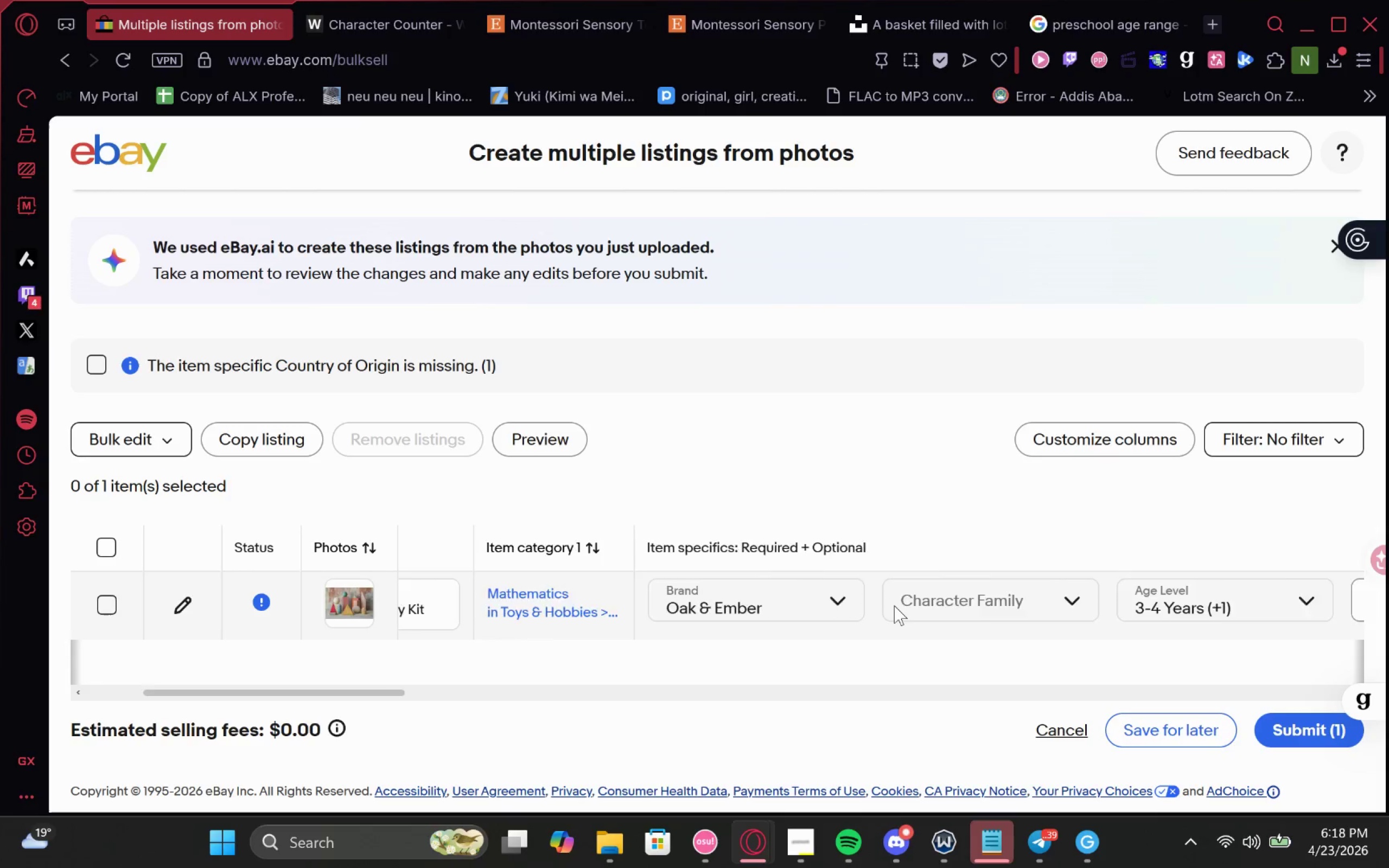 
type(GM-001)
 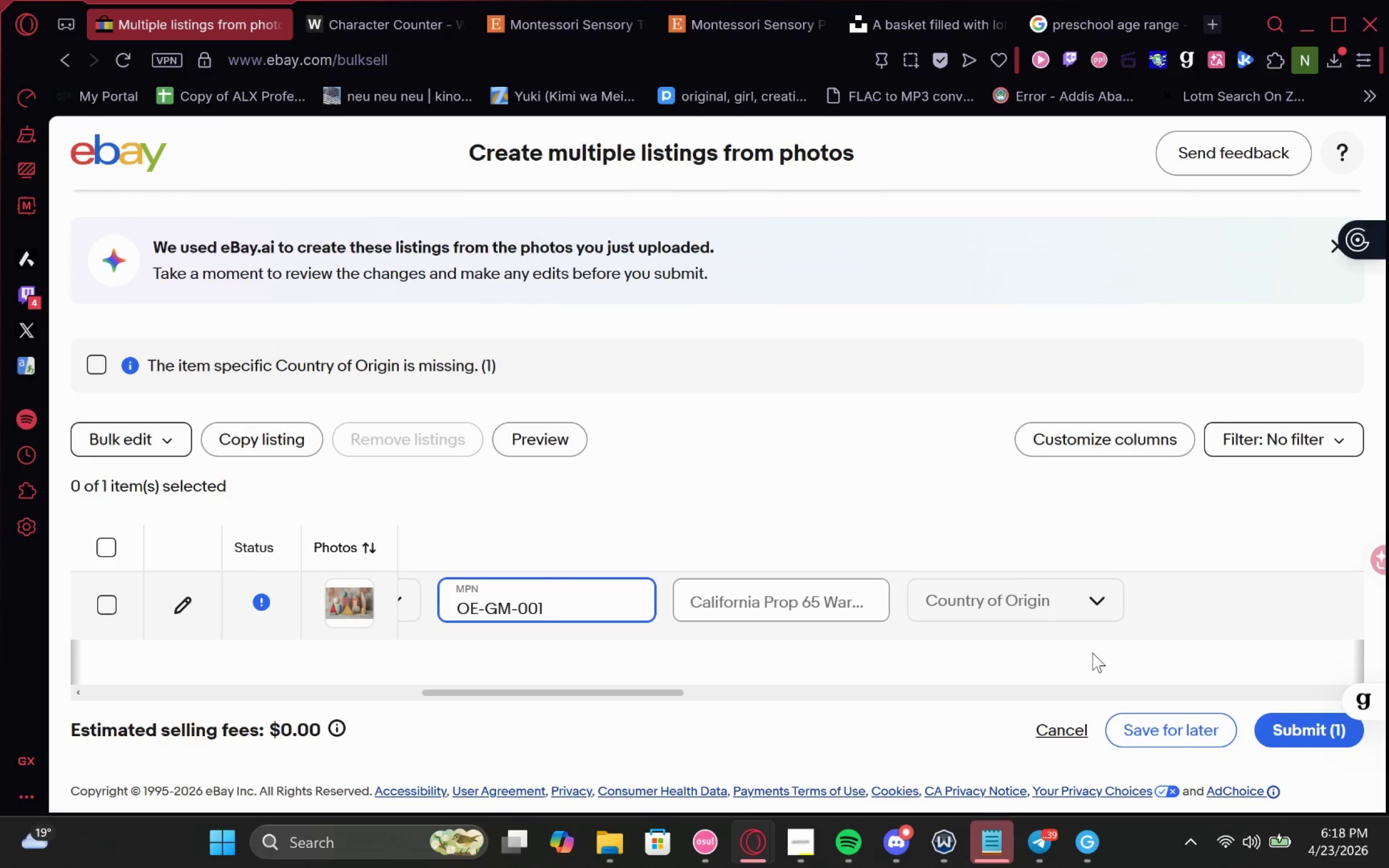 
left_click([1192, 626])
 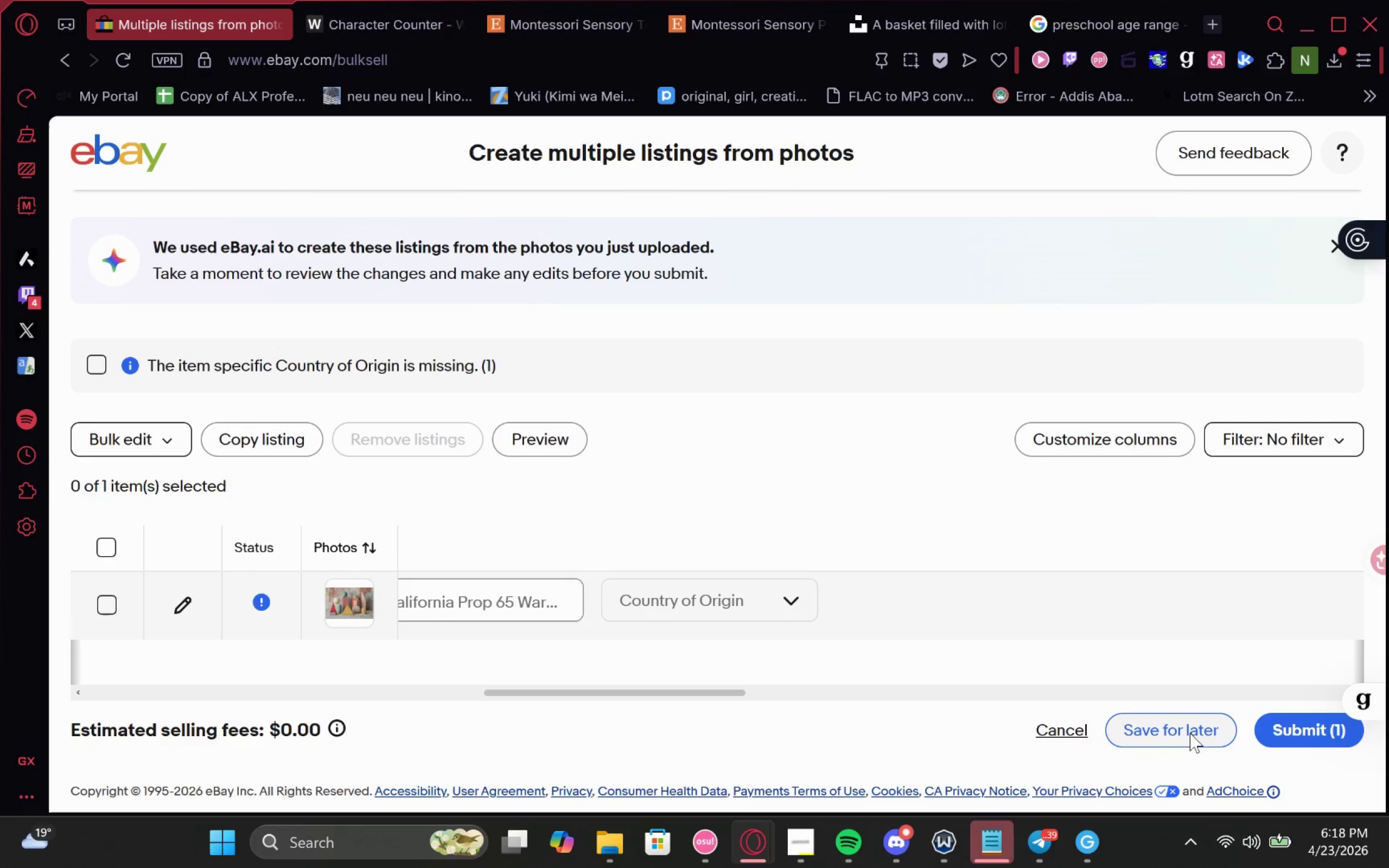 
mouse_move([957, 635])
 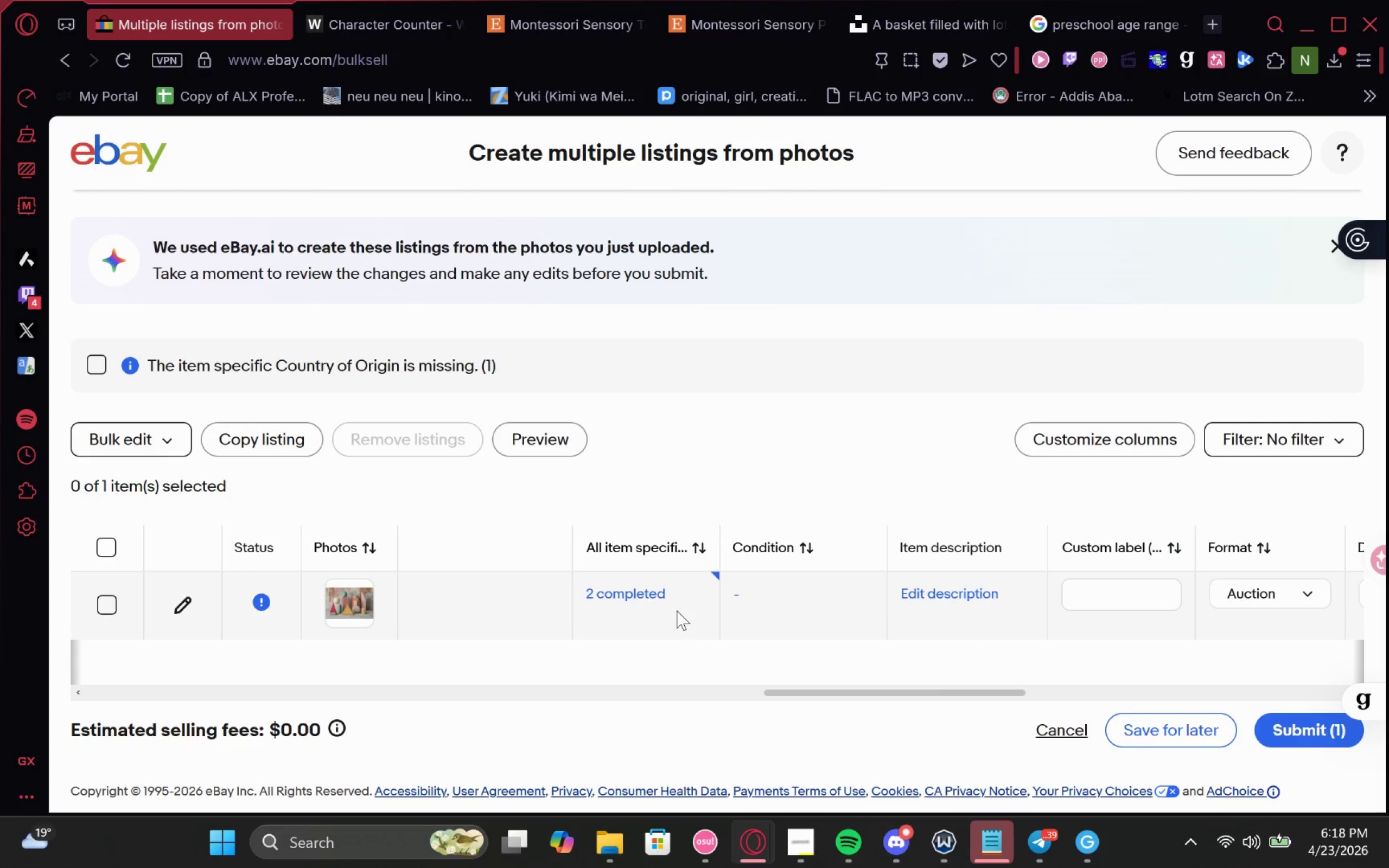 
left_click([677, 610])
 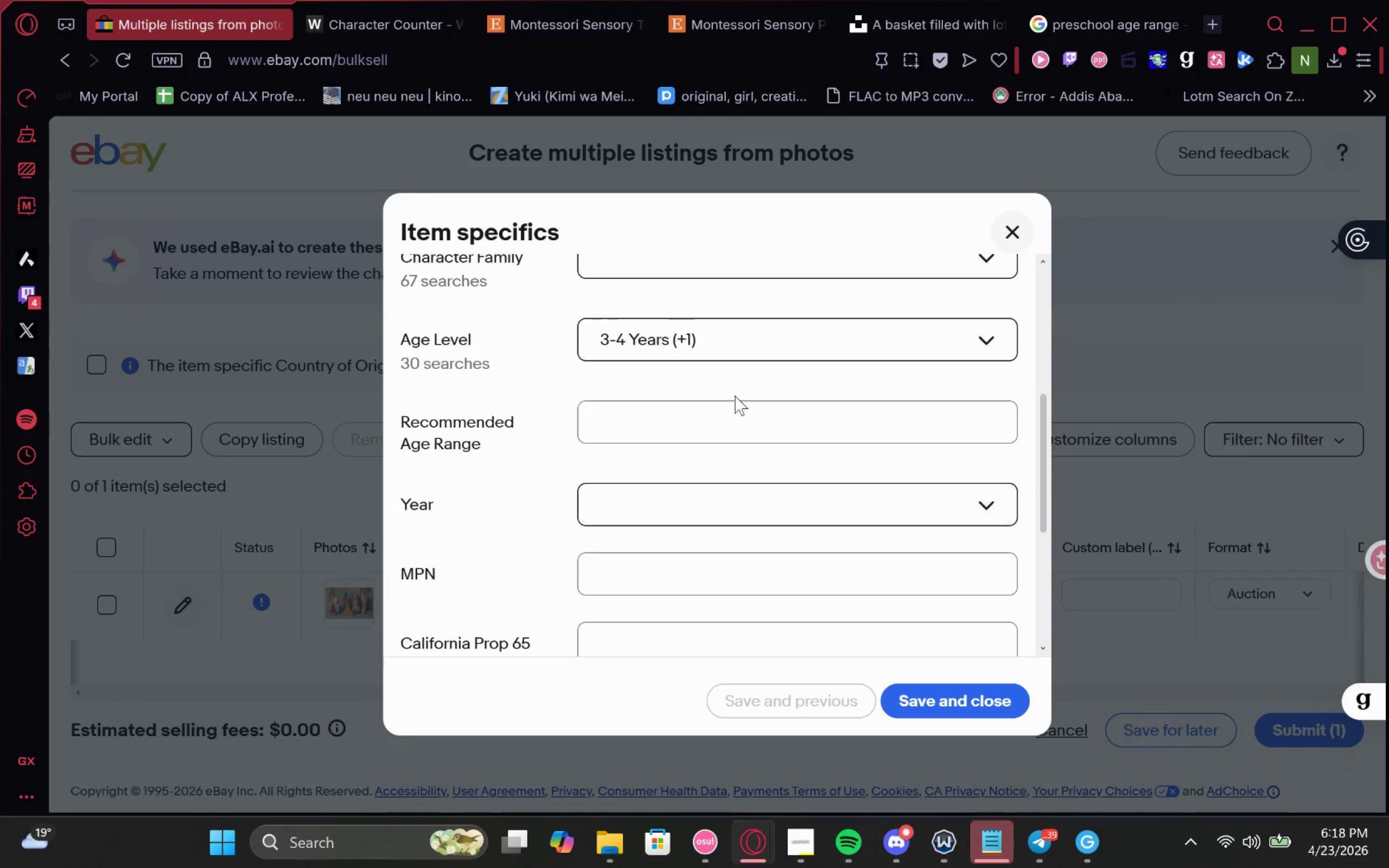 
left_click([693, 409])
 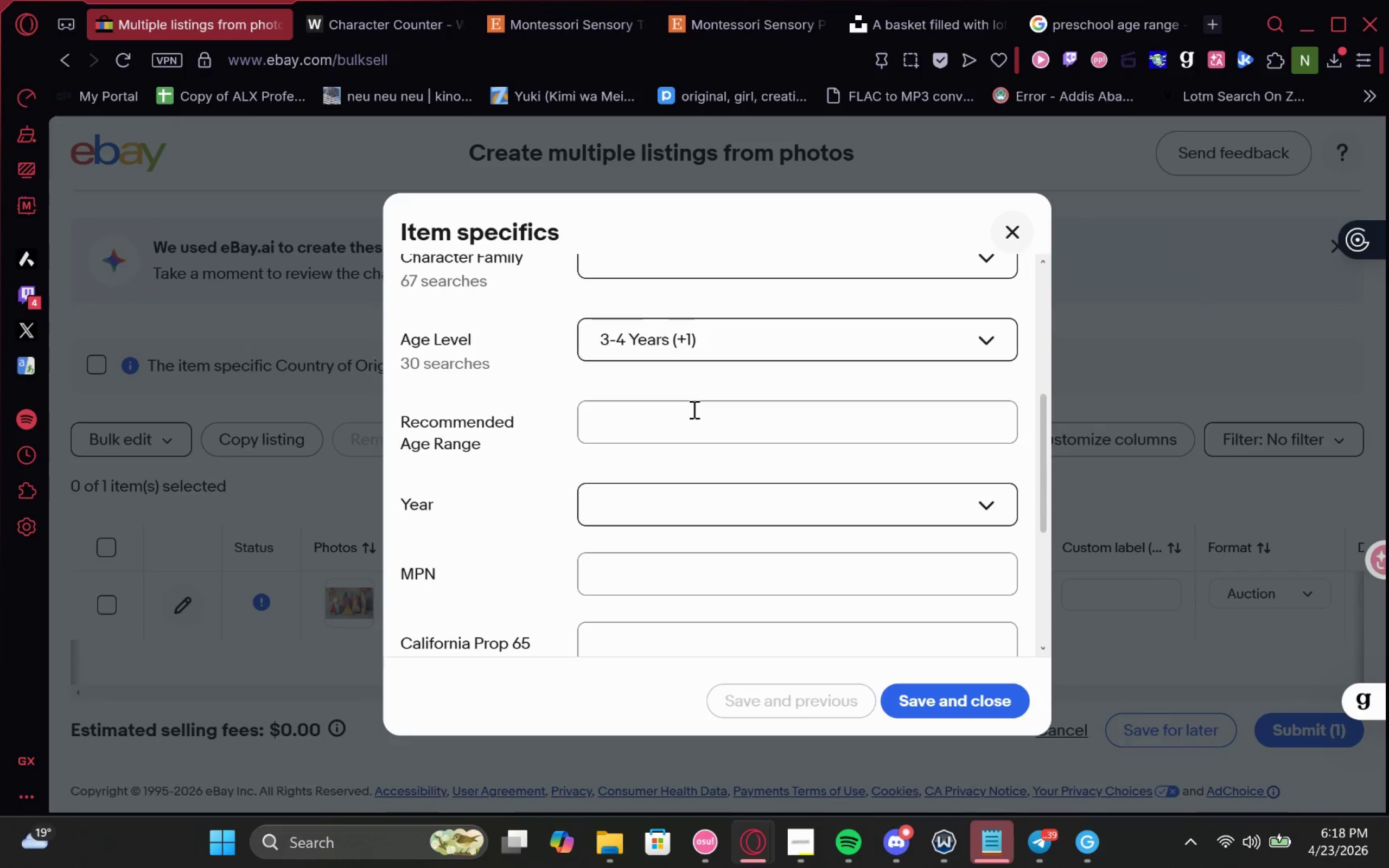 
key(3)
 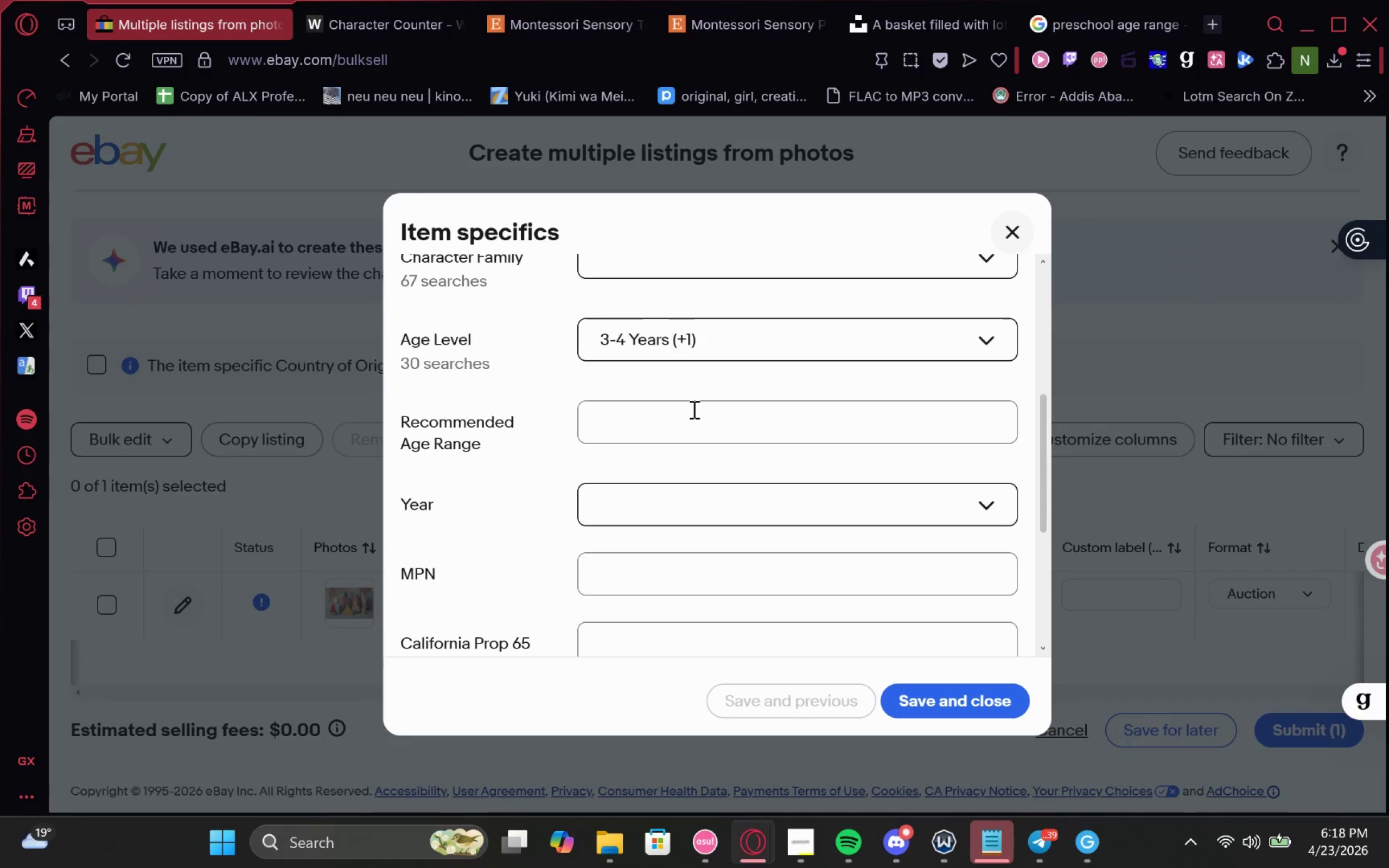 
key(Minus)
 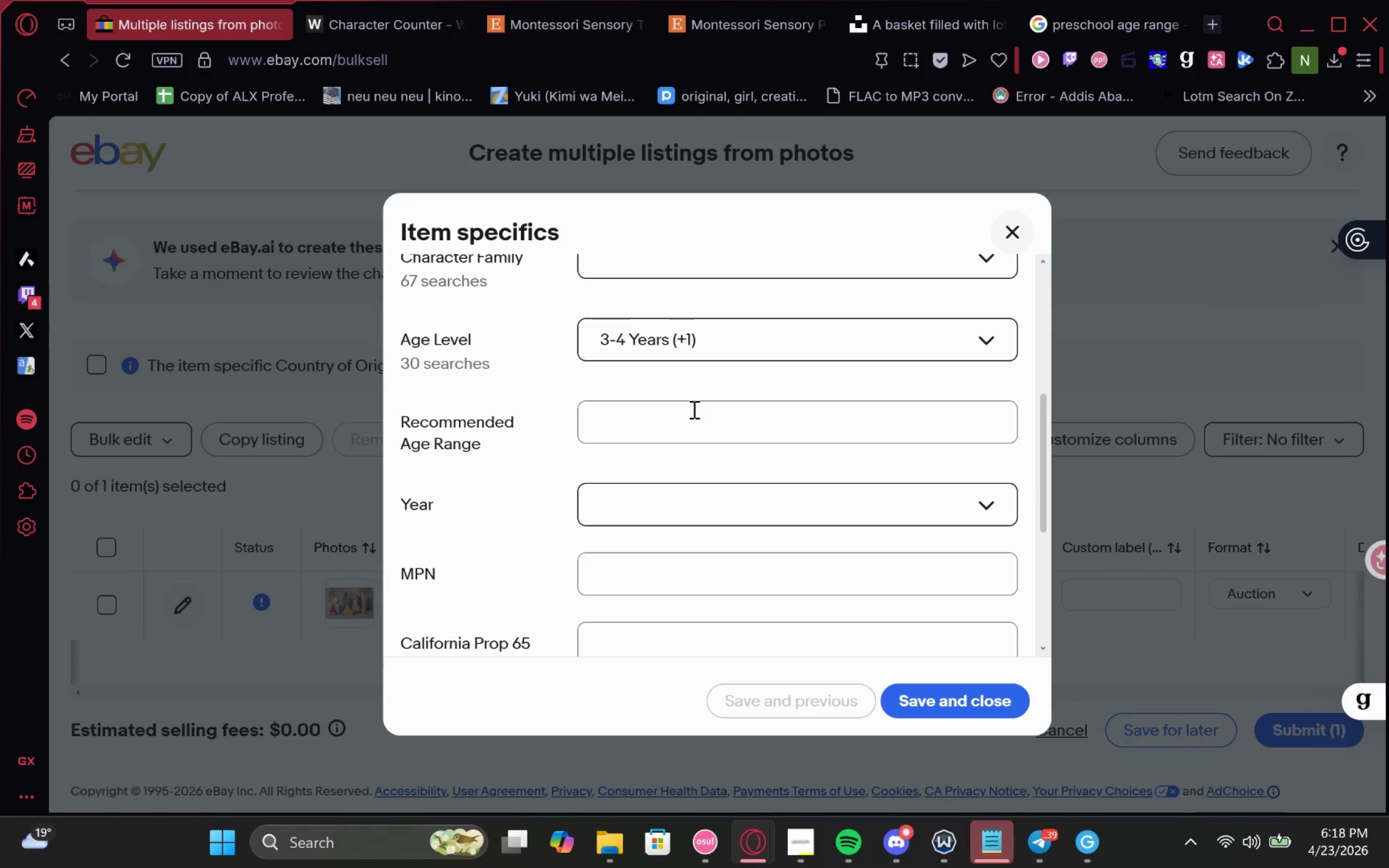 
key(5)
 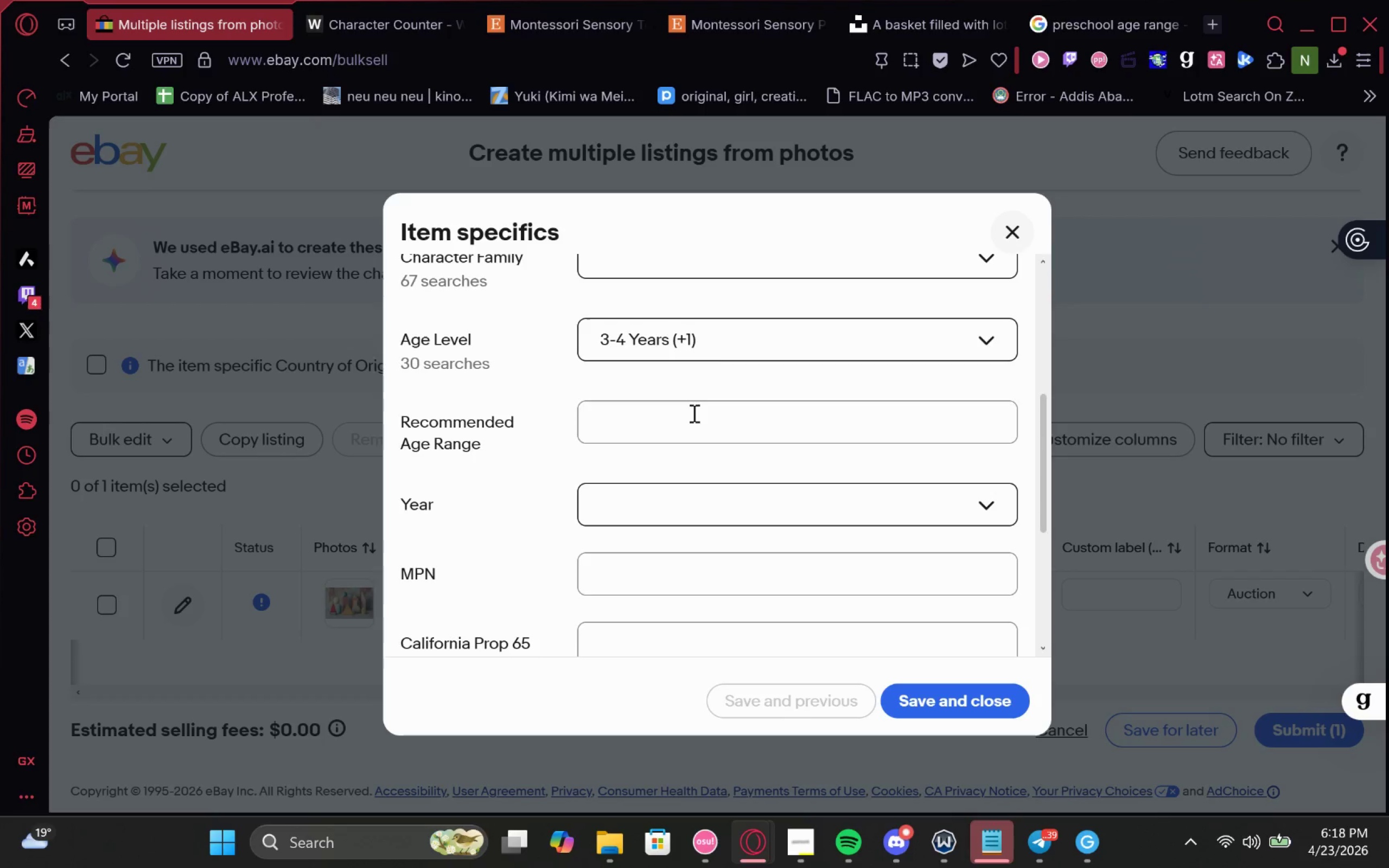 
left_click([691, 427])
 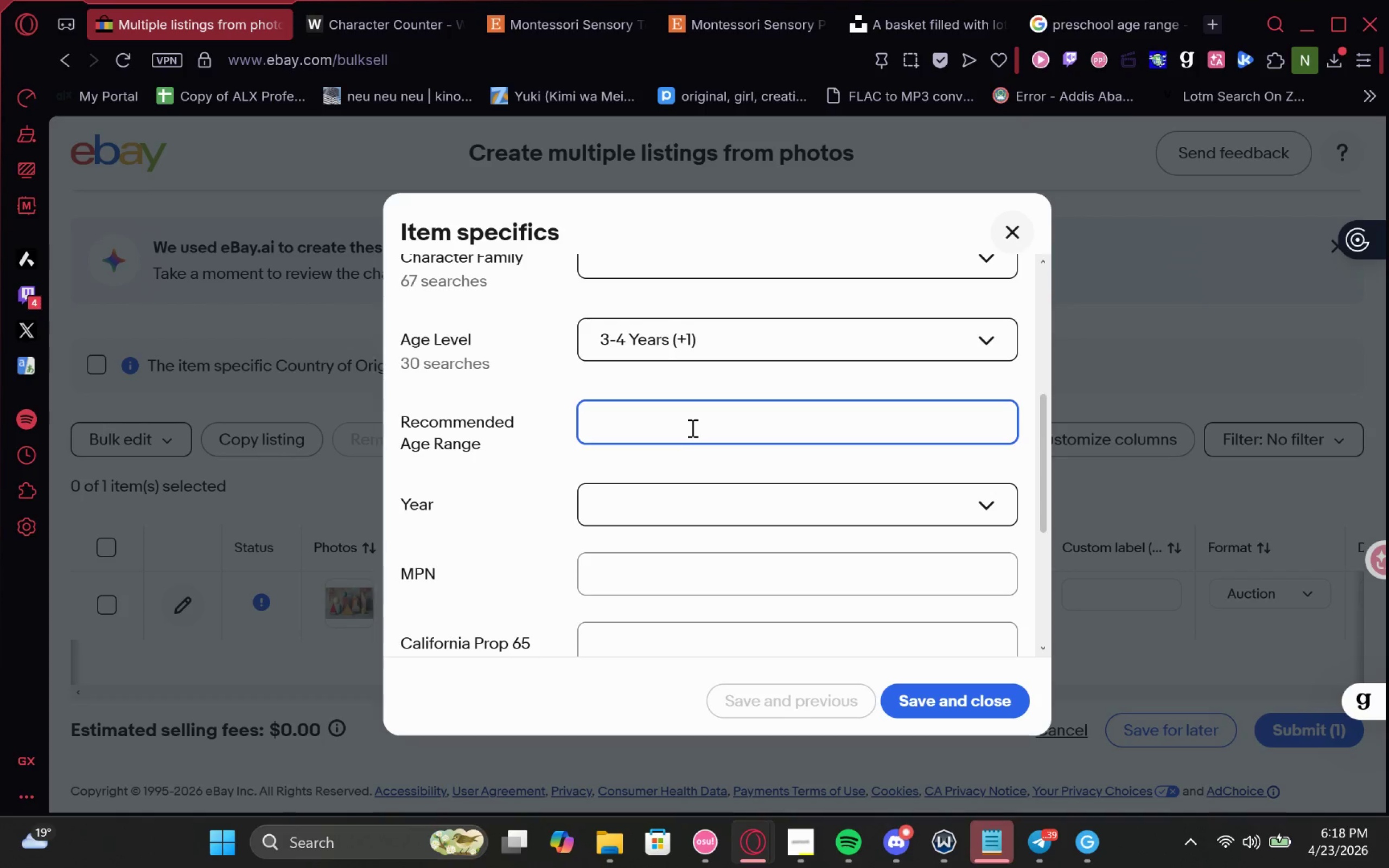 
key(3)
 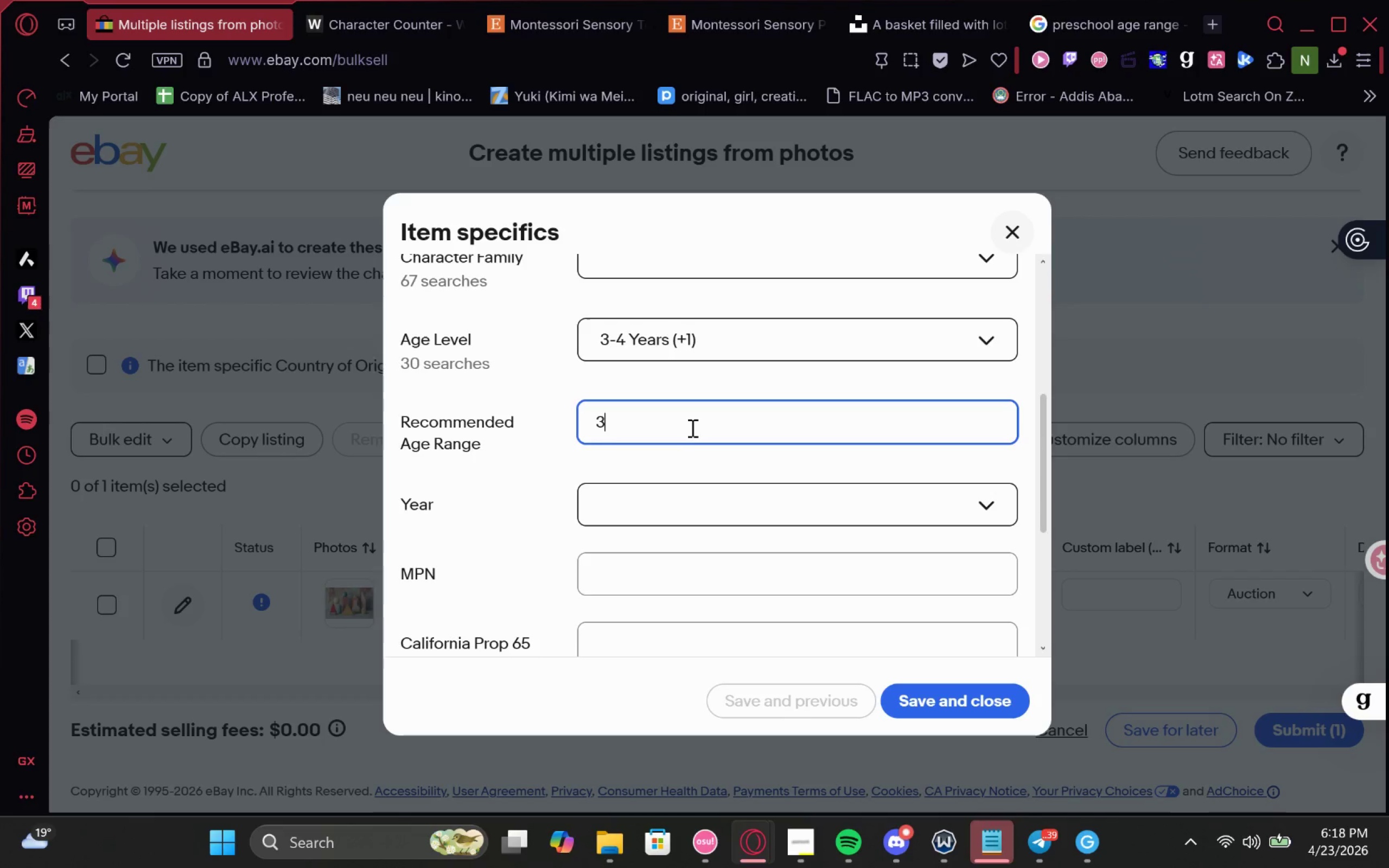 
key(Minus)
 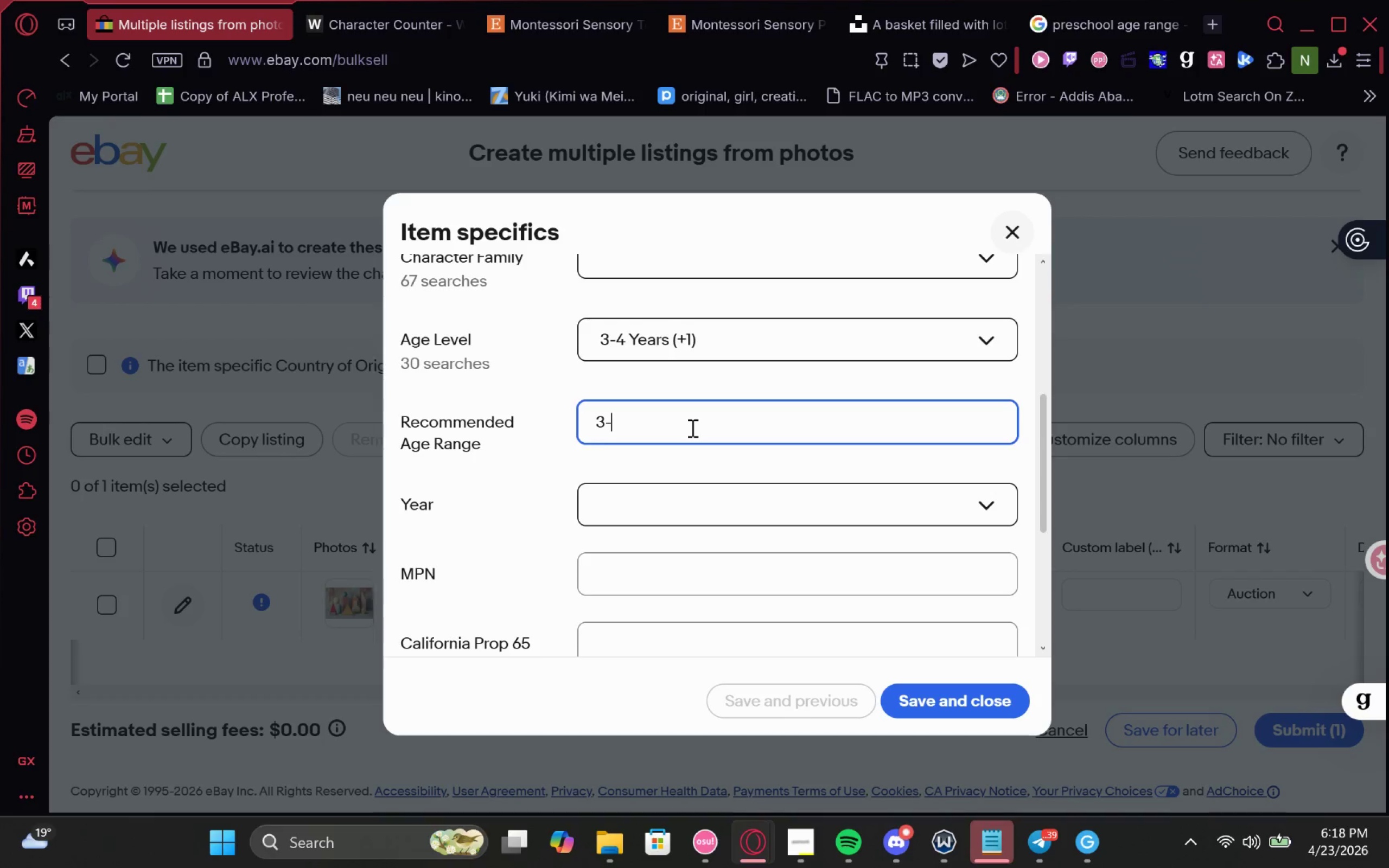 
key(5)
 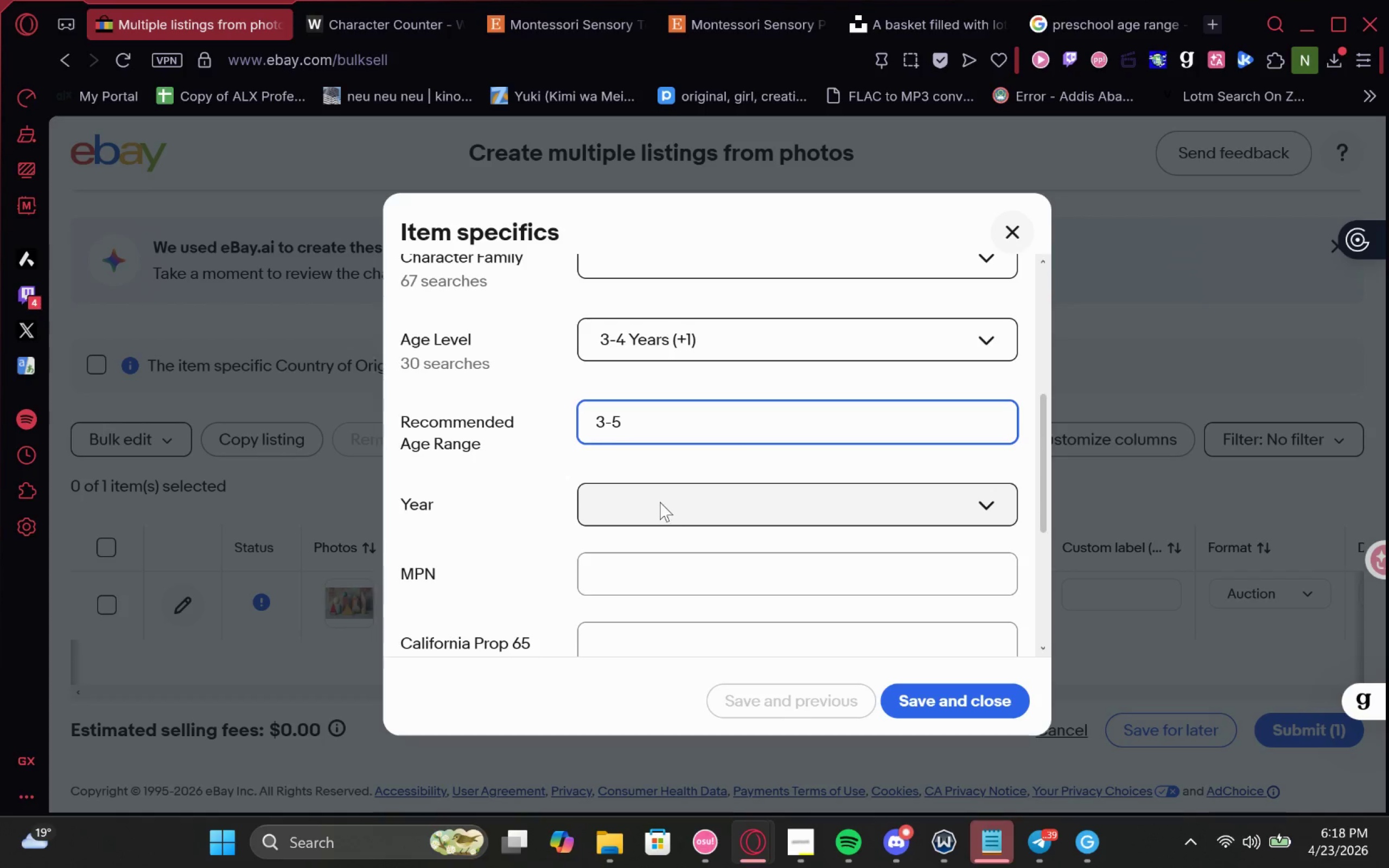 
left_click([659, 502])
 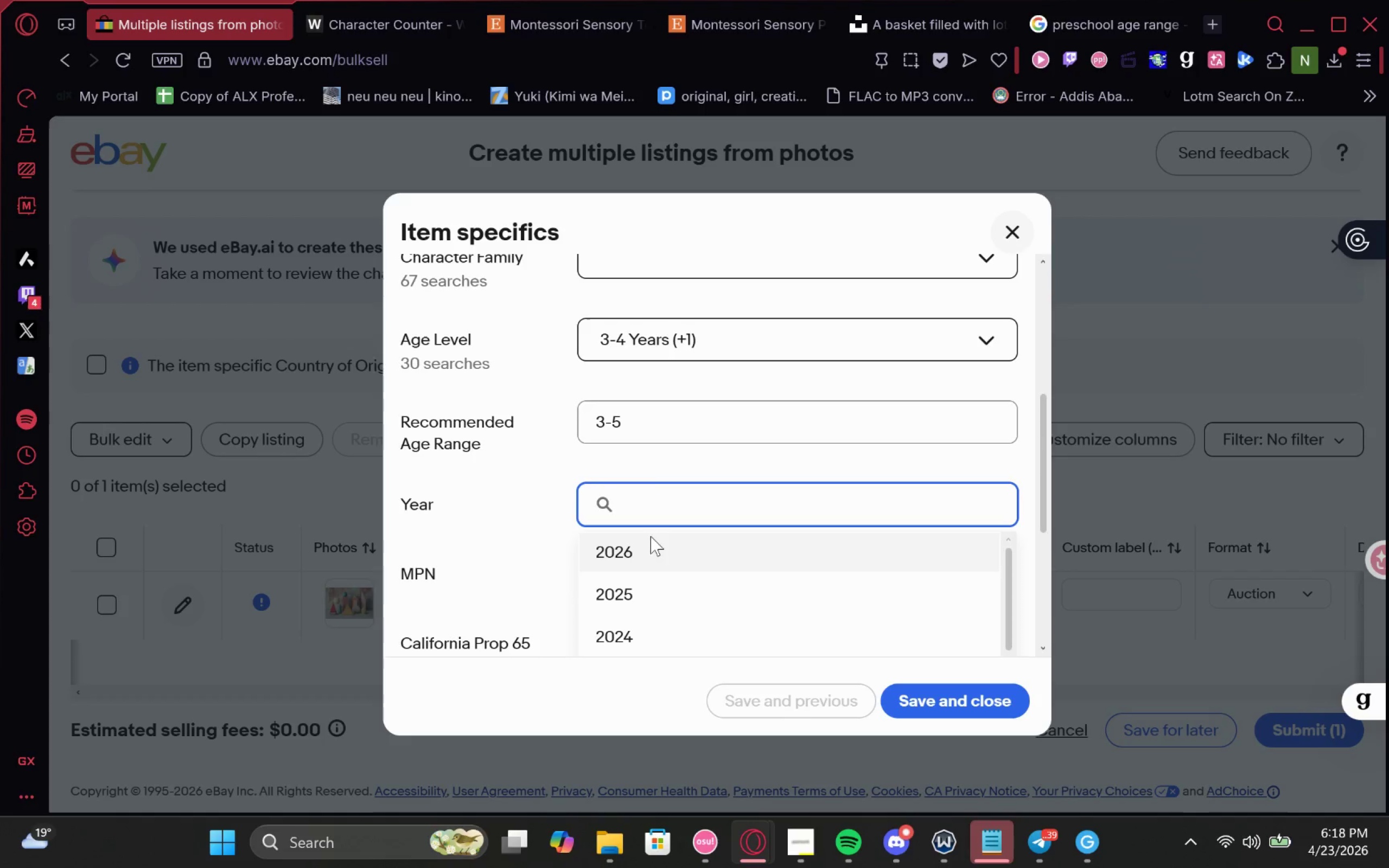 
left_click([646, 564])
 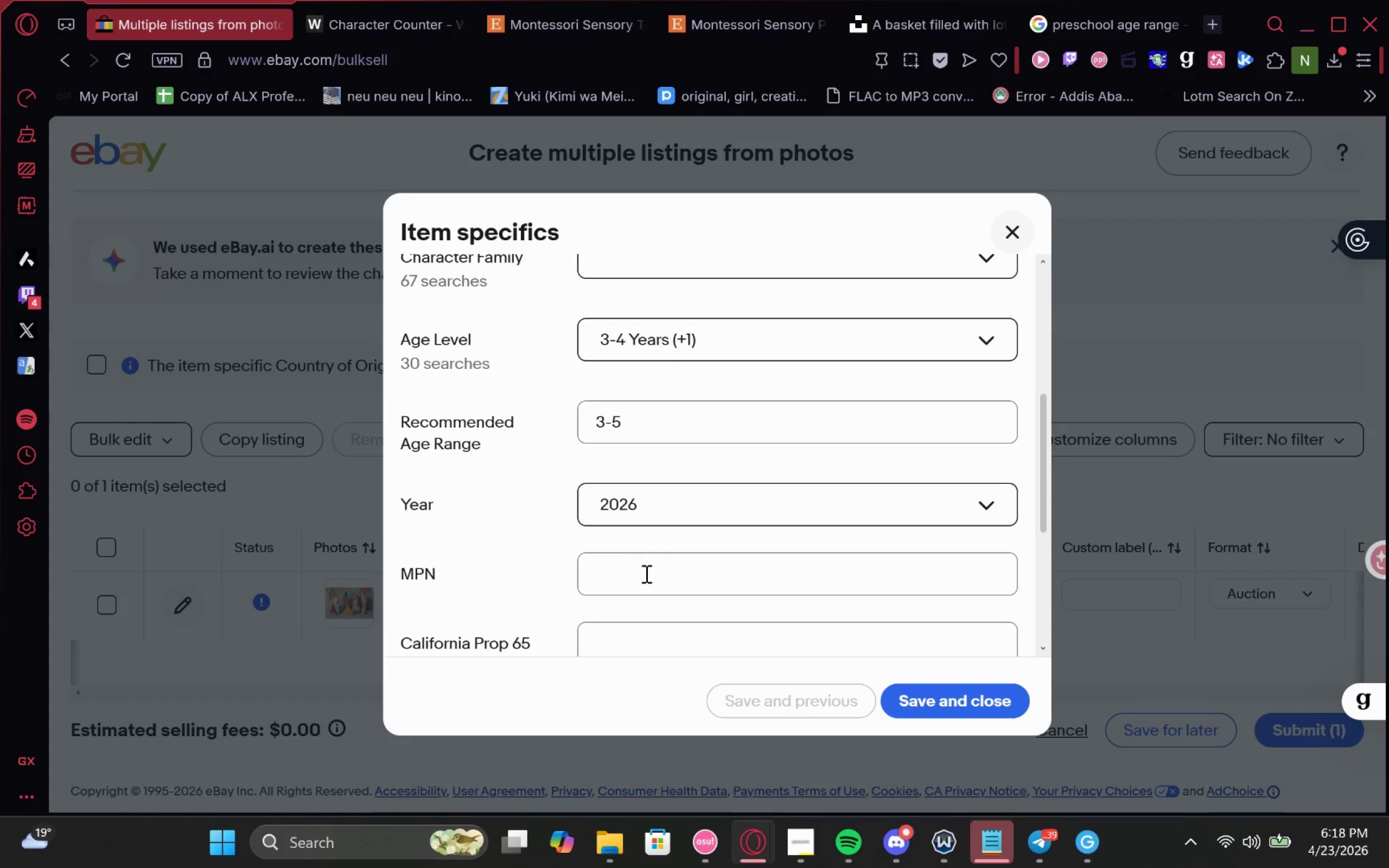 
left_click([645, 573])
 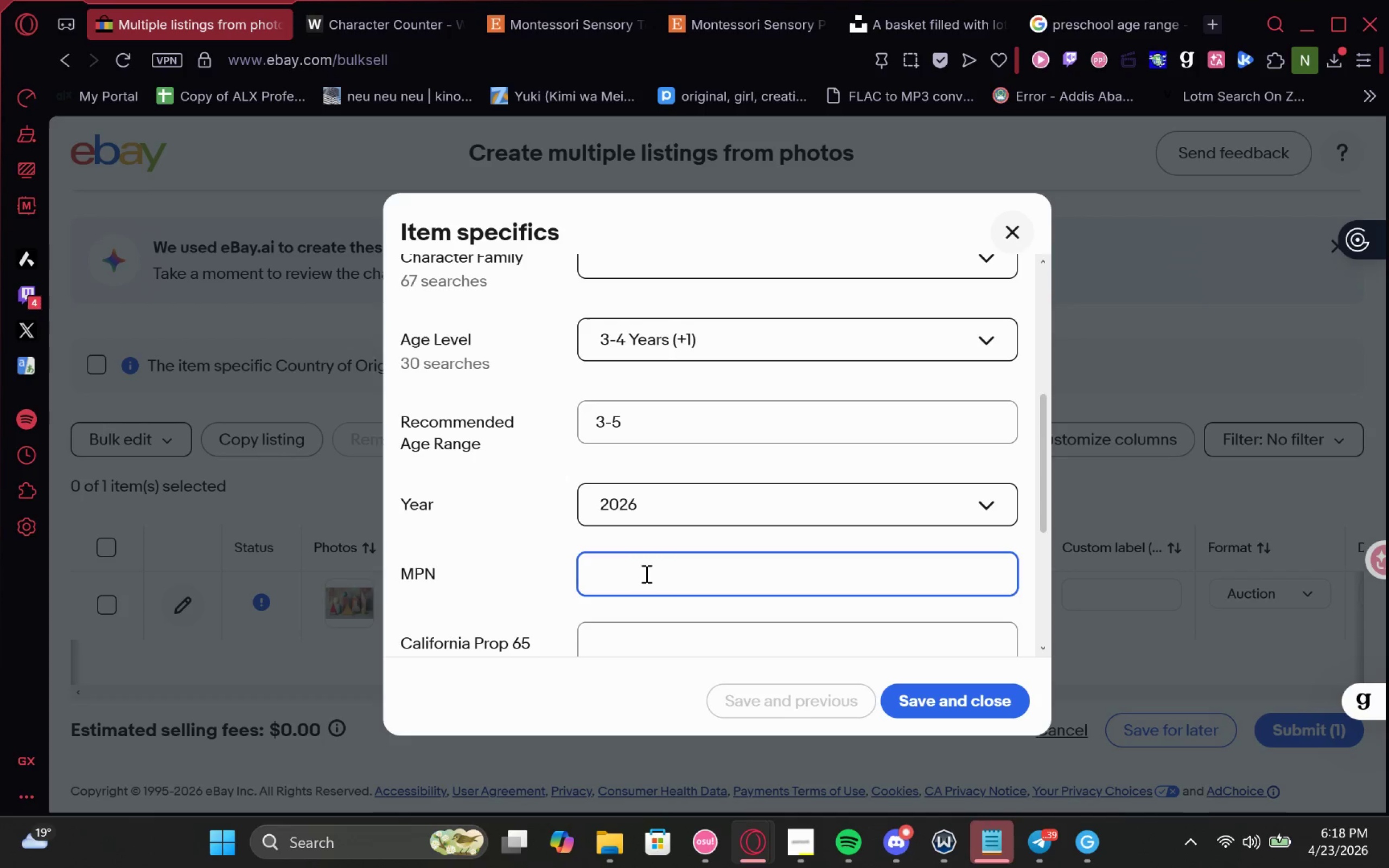 
type(OE-)
 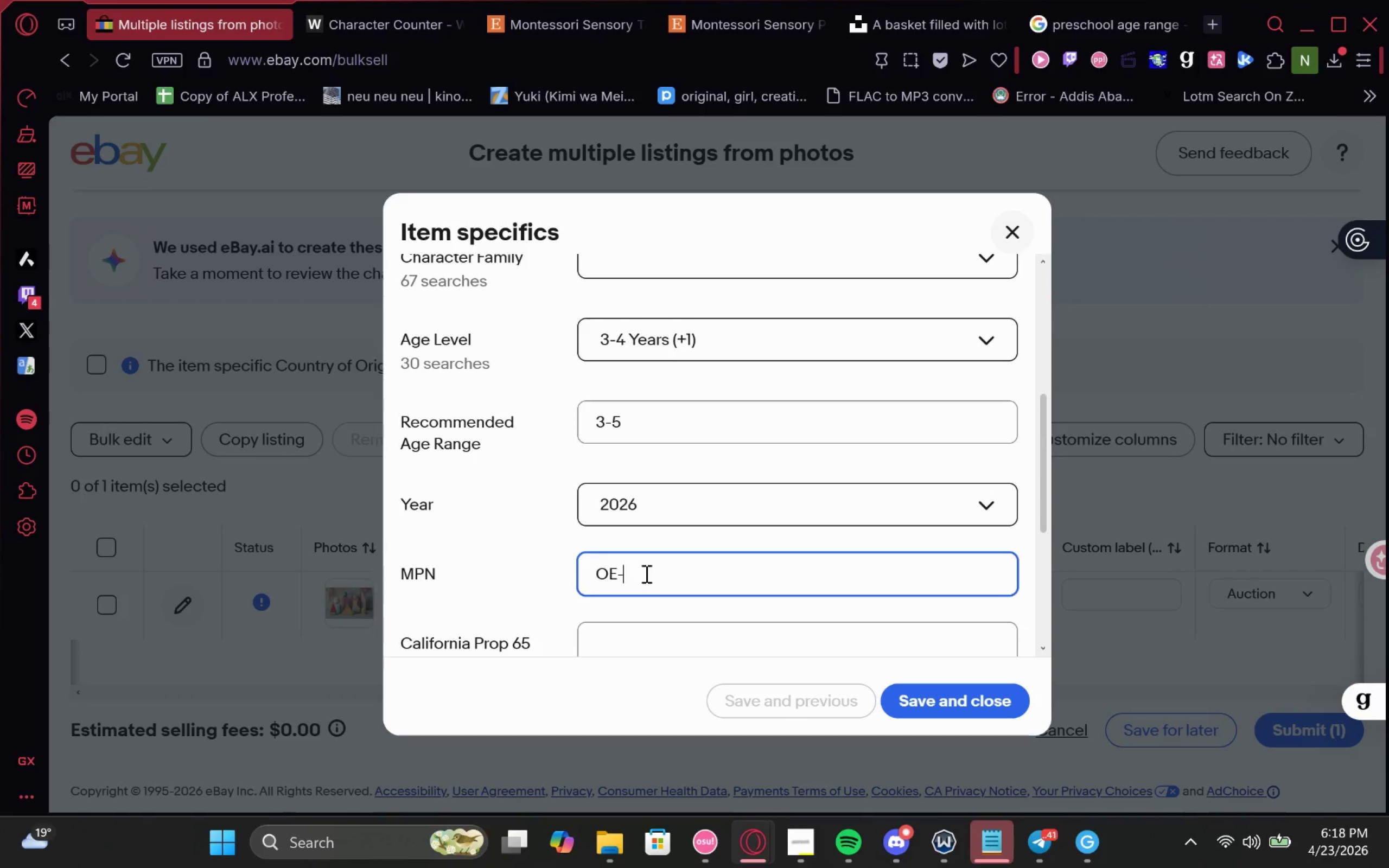 
type(GM-001)
 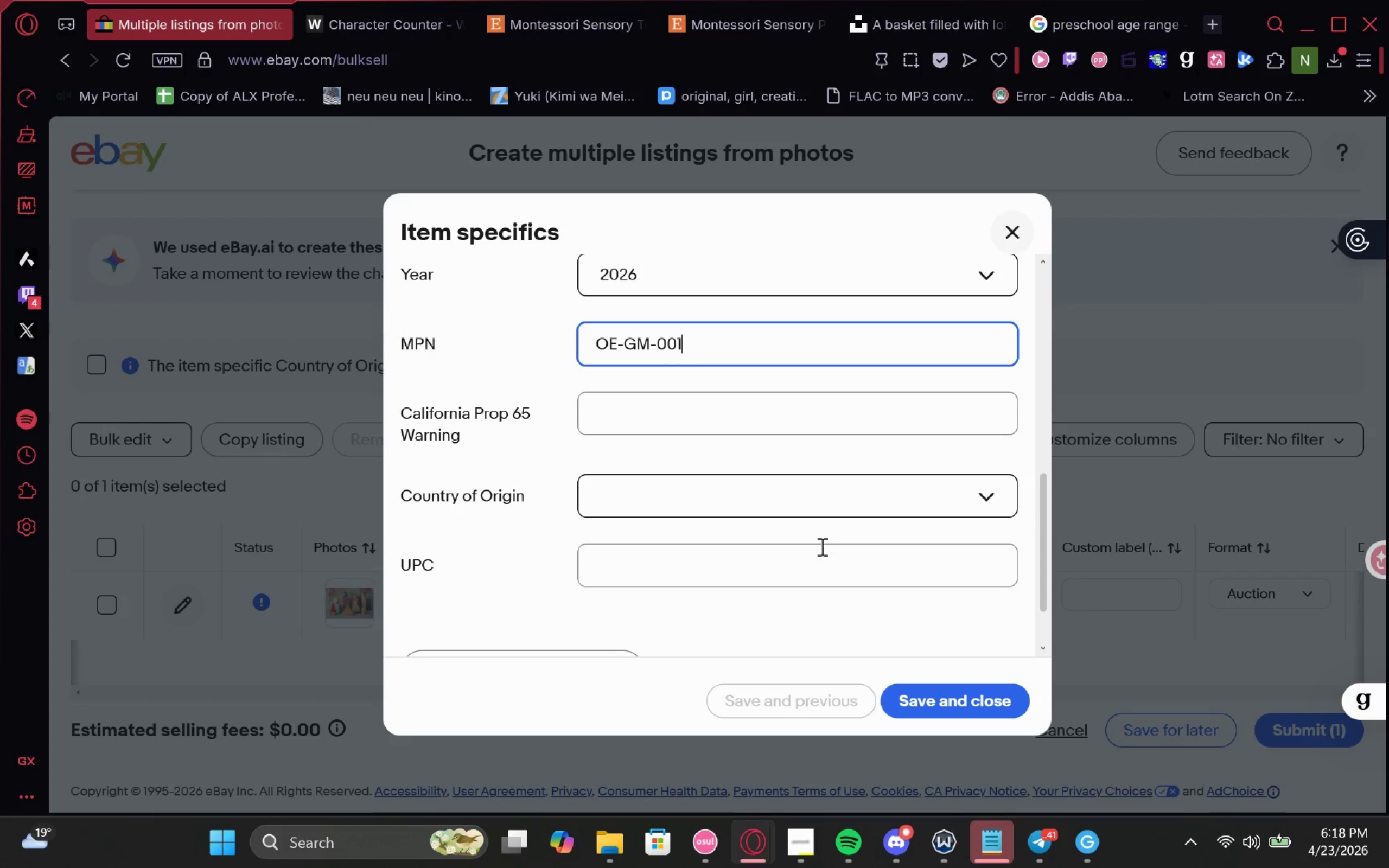 
left_click([876, 588])
 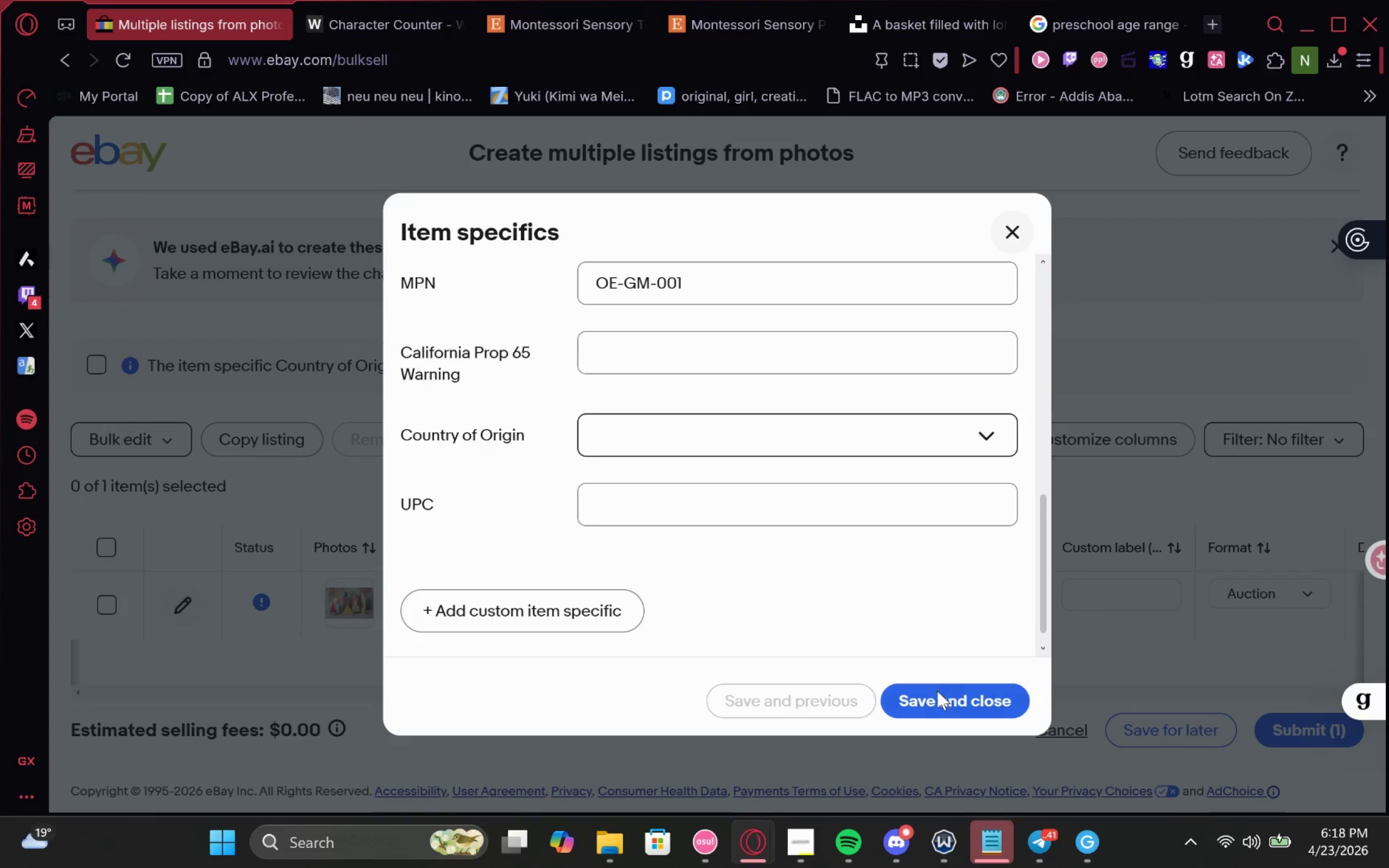 
left_click([937, 692])
 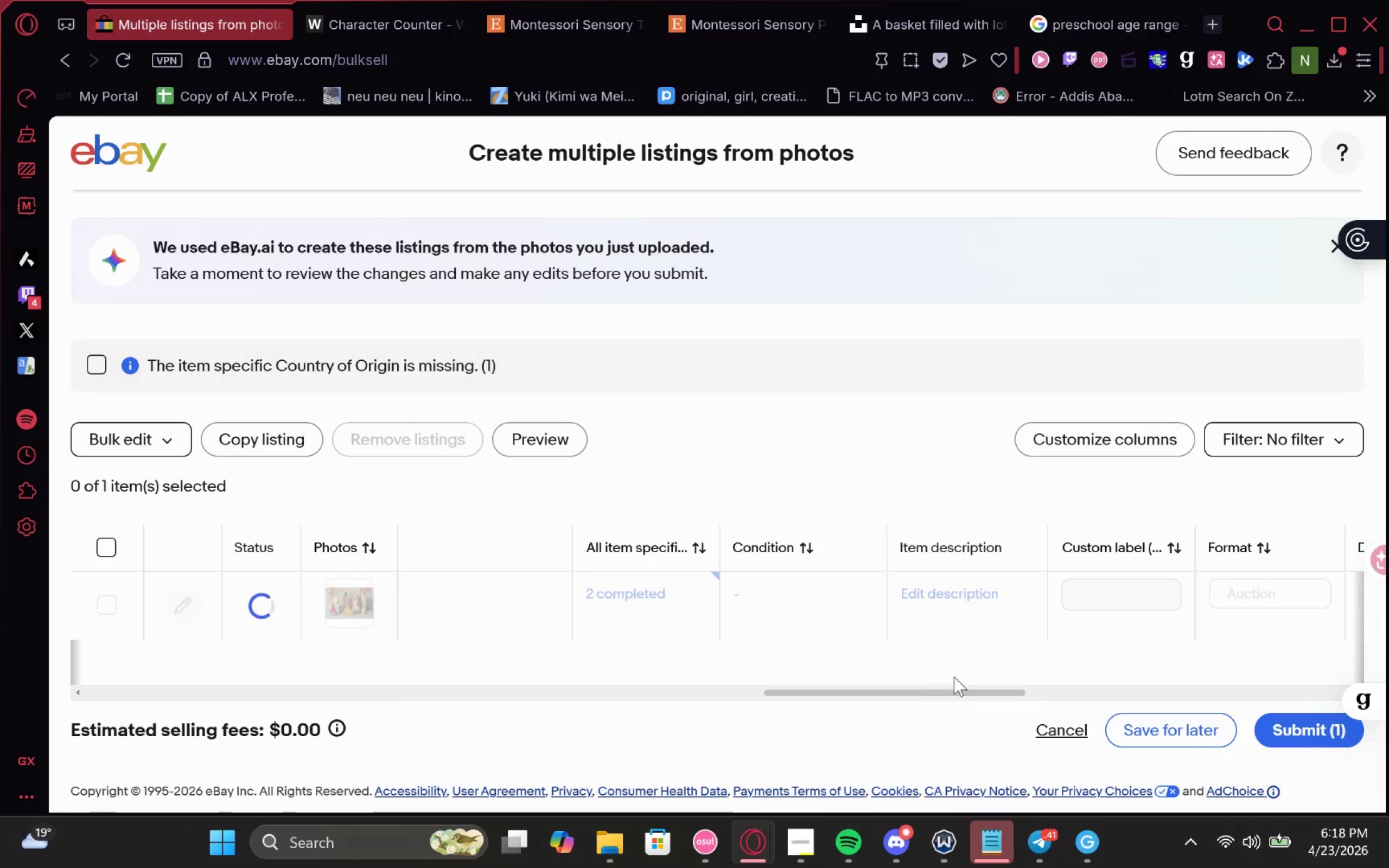 
mouse_move([1062, 582])
 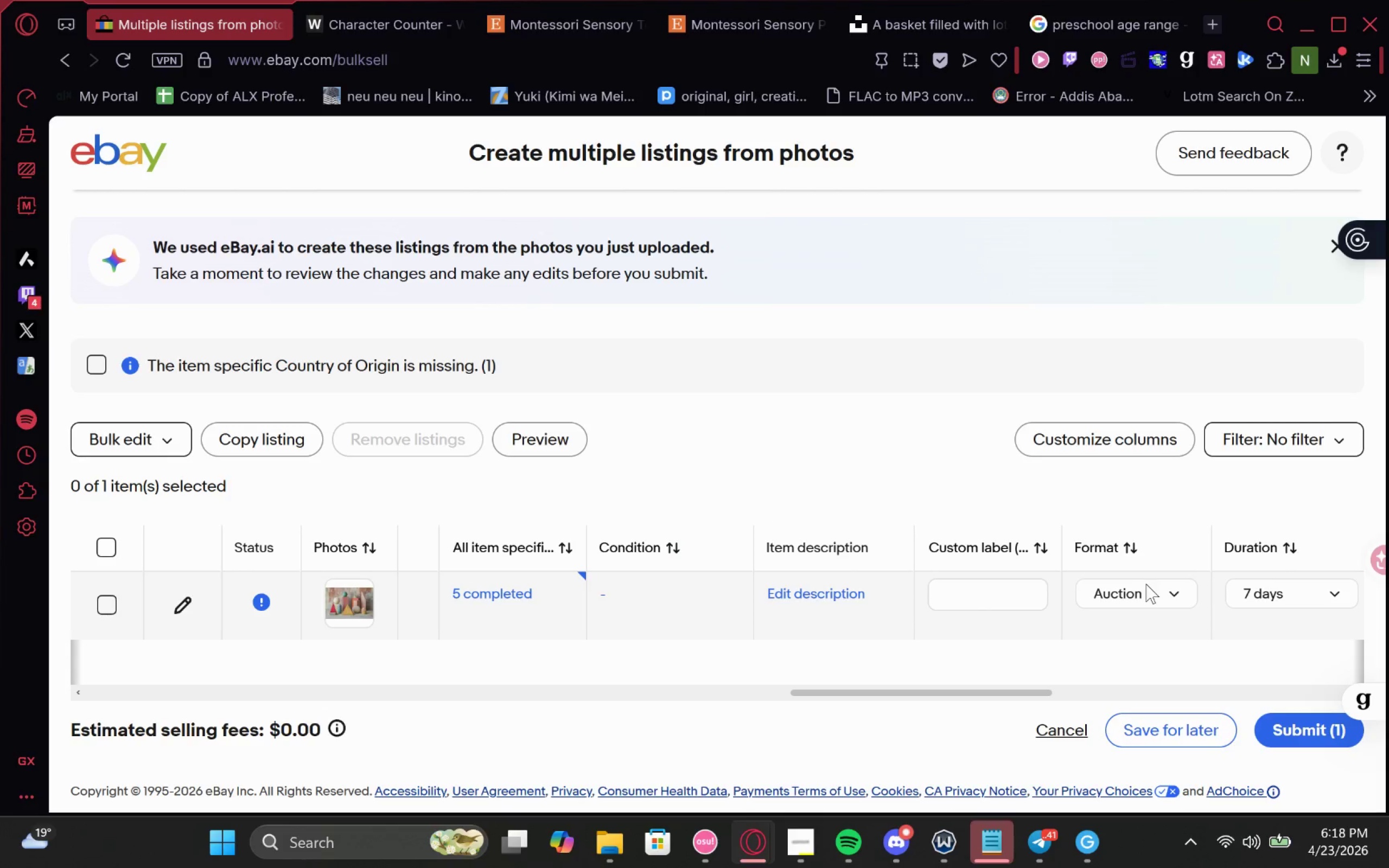 
left_click([1146, 584])
 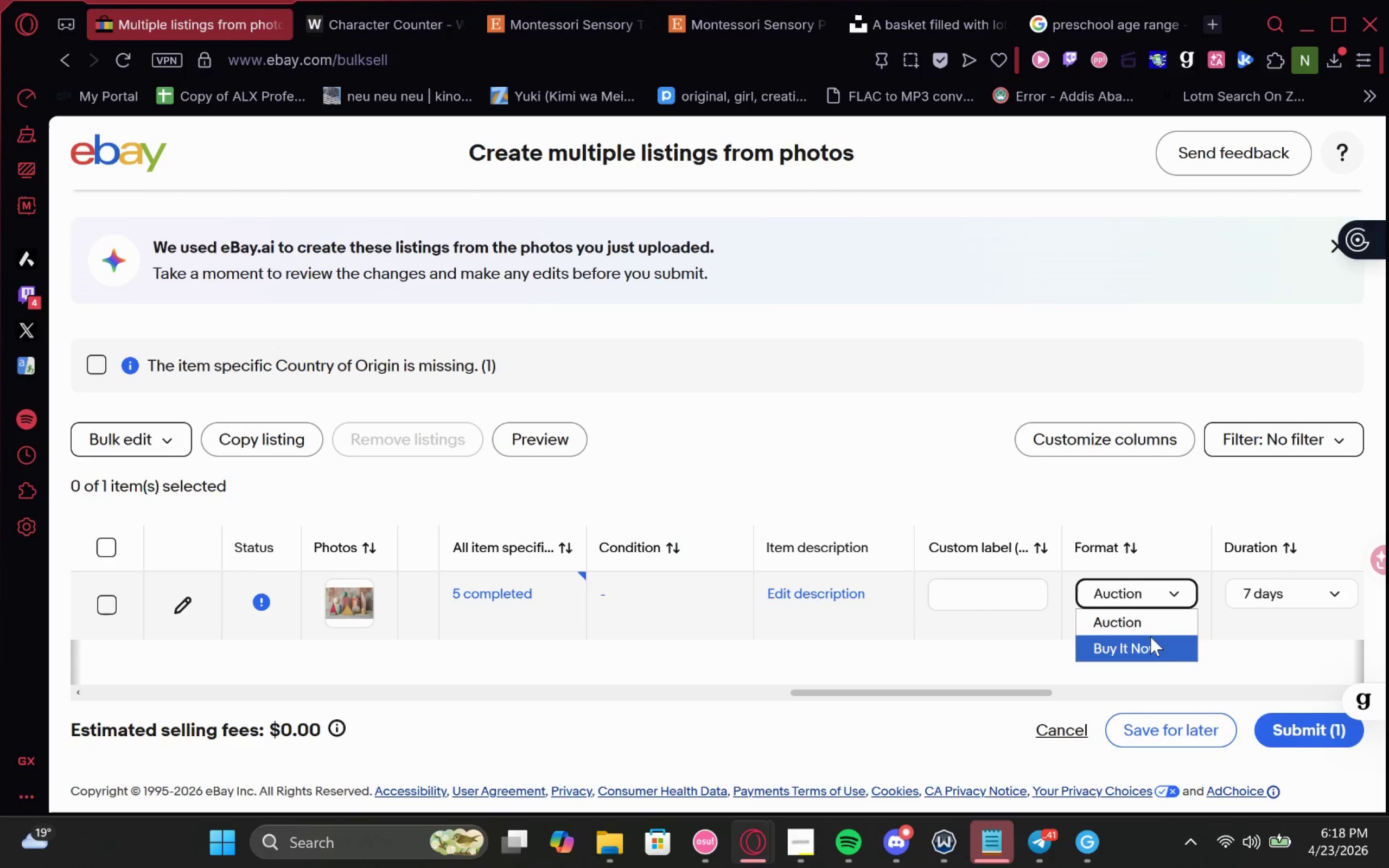 
left_click([1150, 637])
 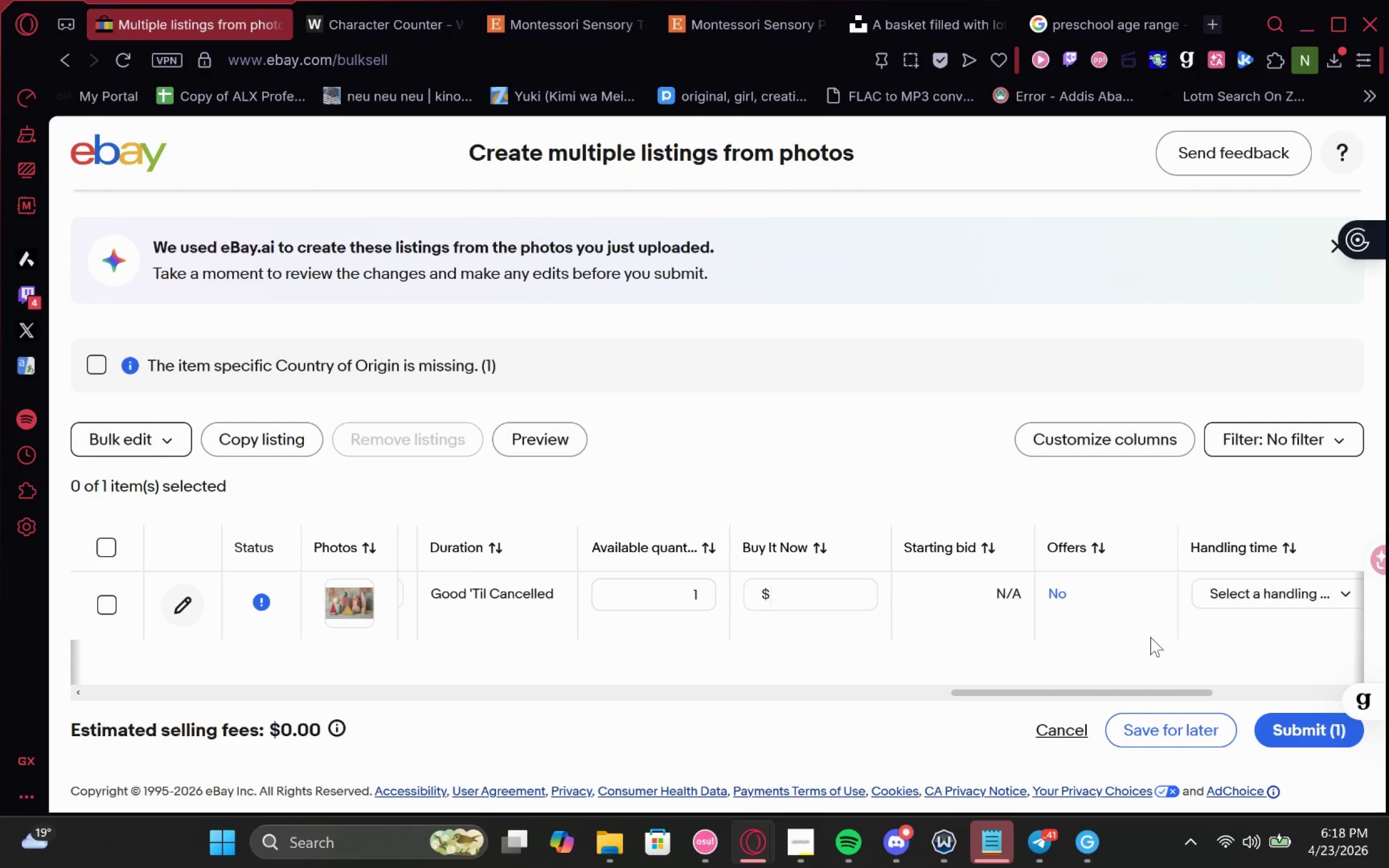 
left_click([802, 593])
 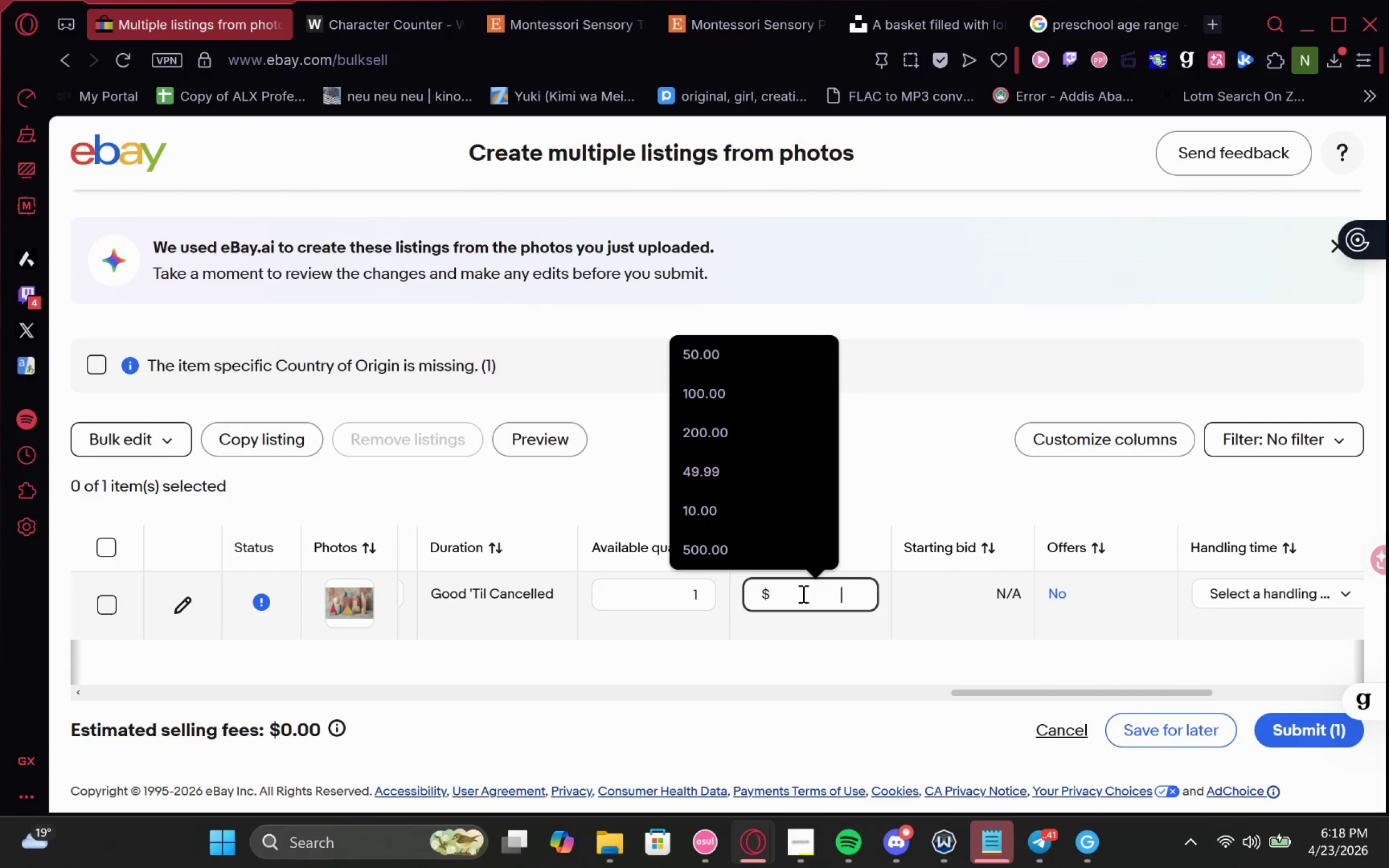 
type(119.99)
 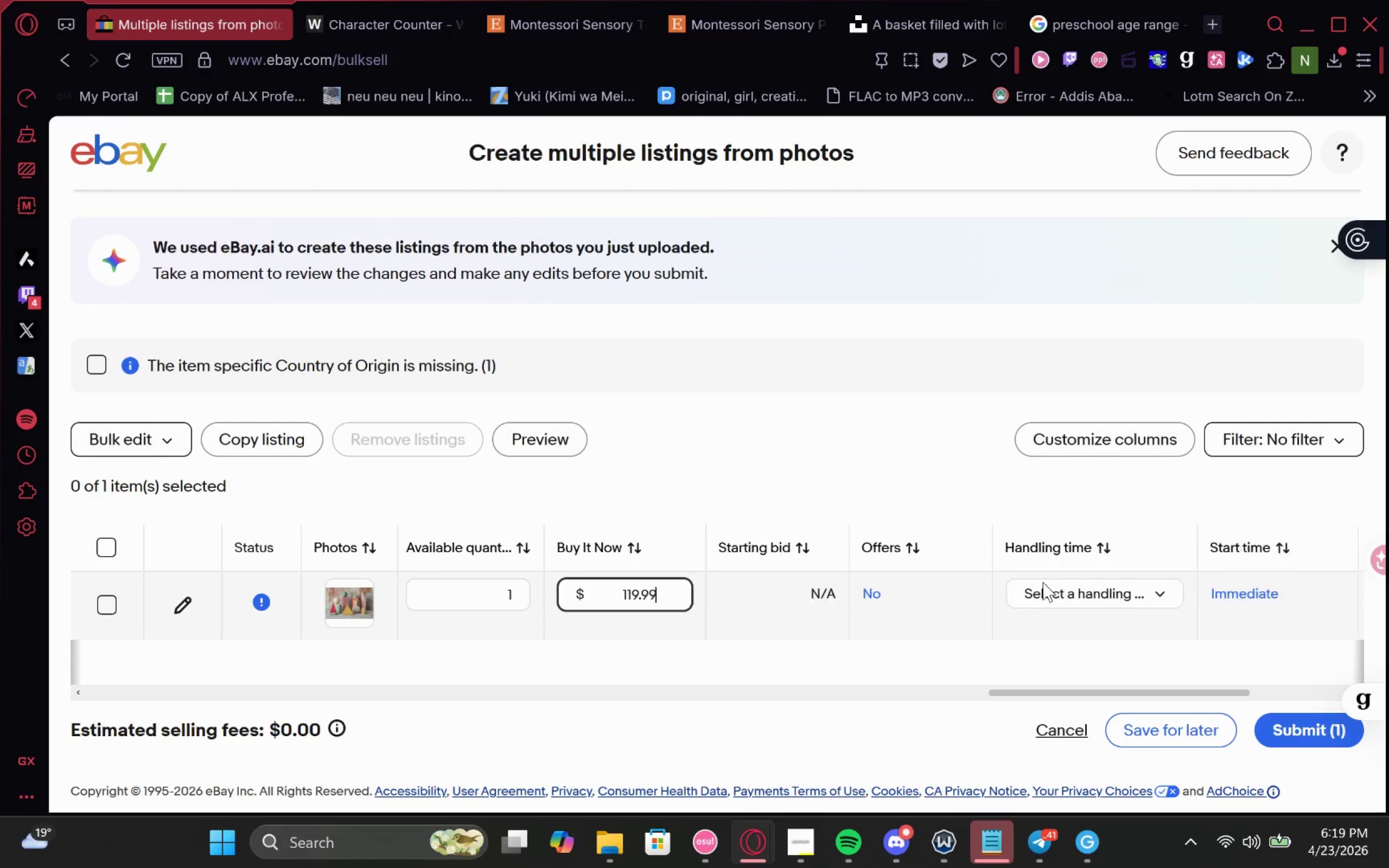 
left_click([1080, 588])
 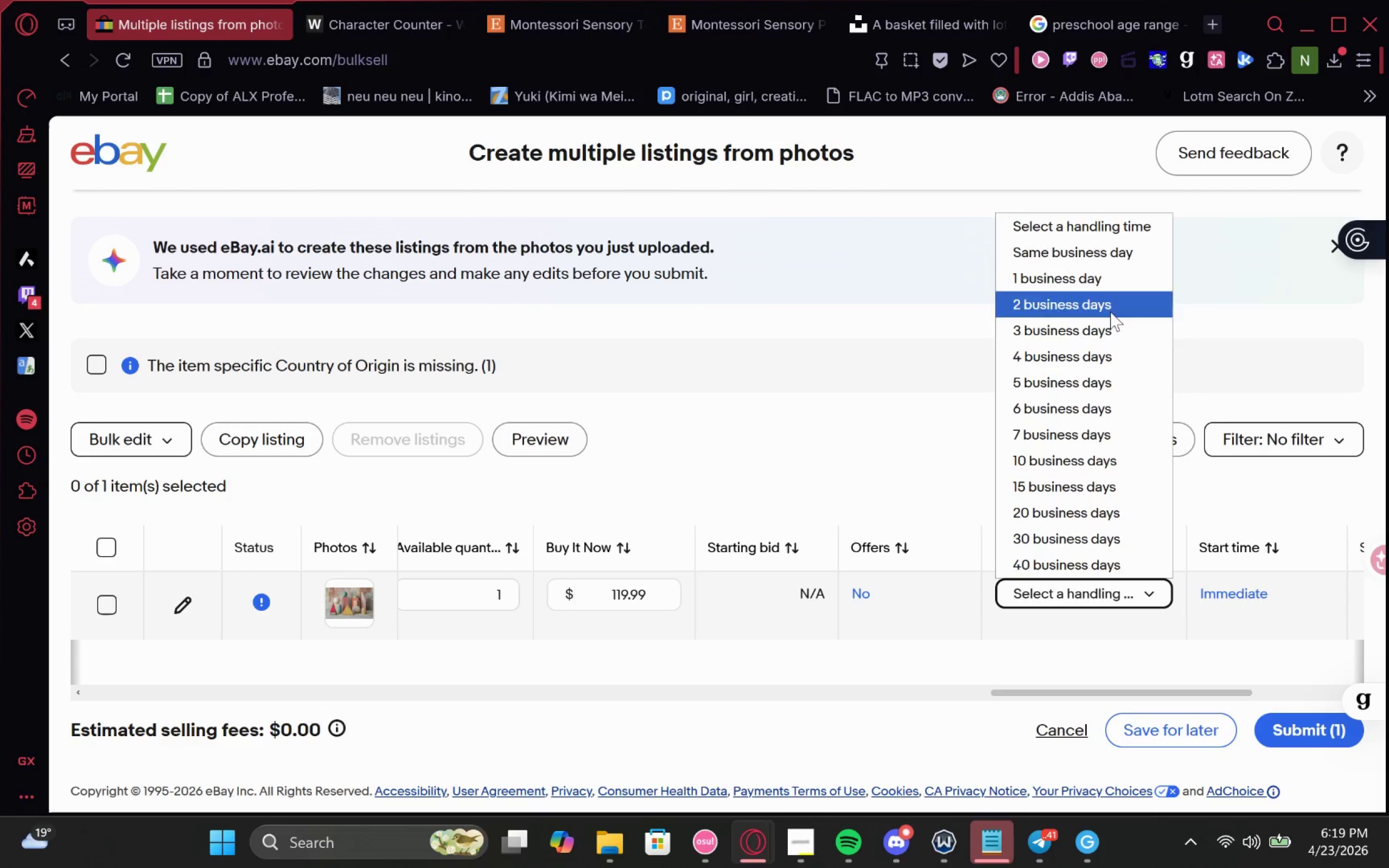 
left_click([1107, 324])
 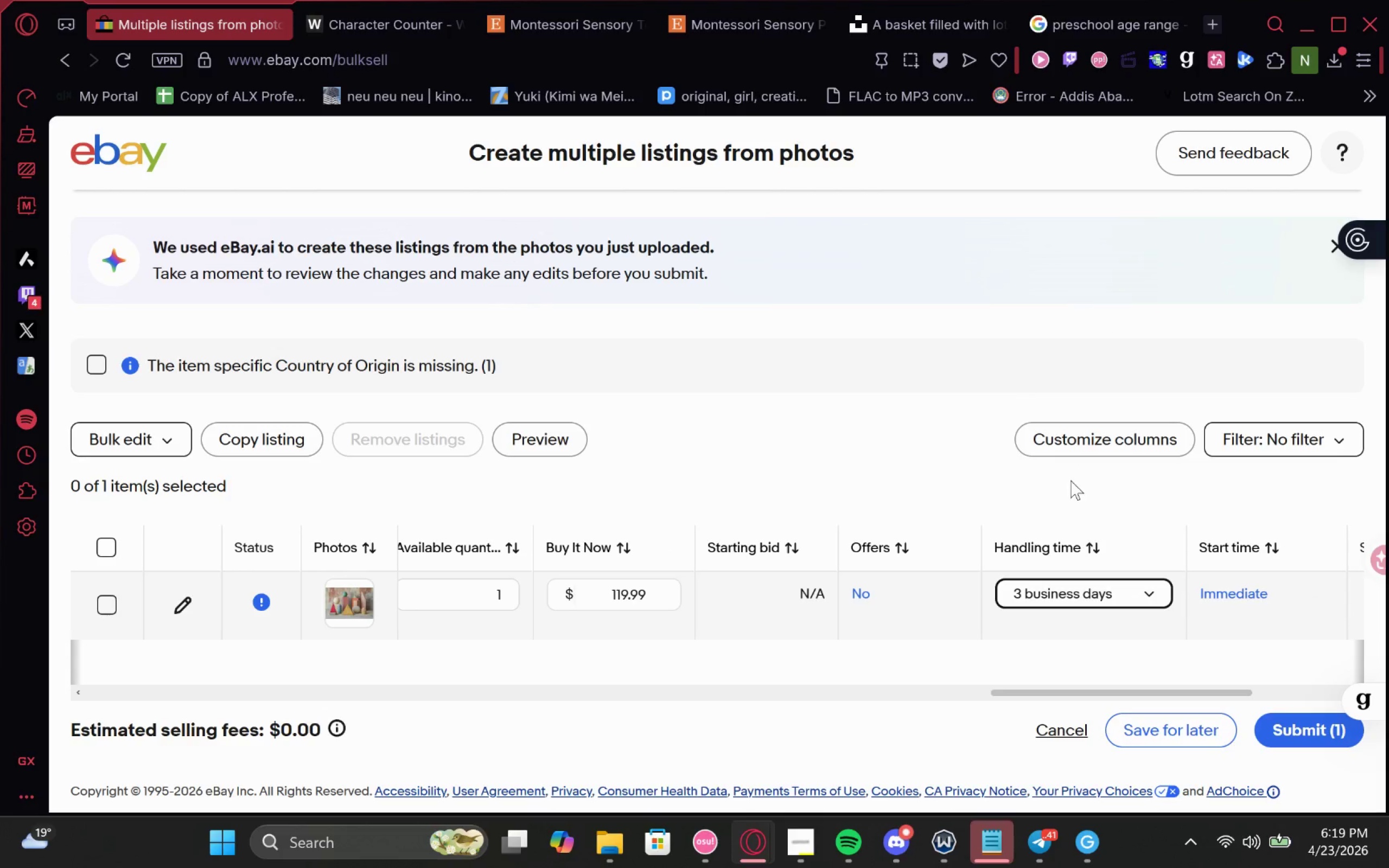 
left_click([1130, 503])
 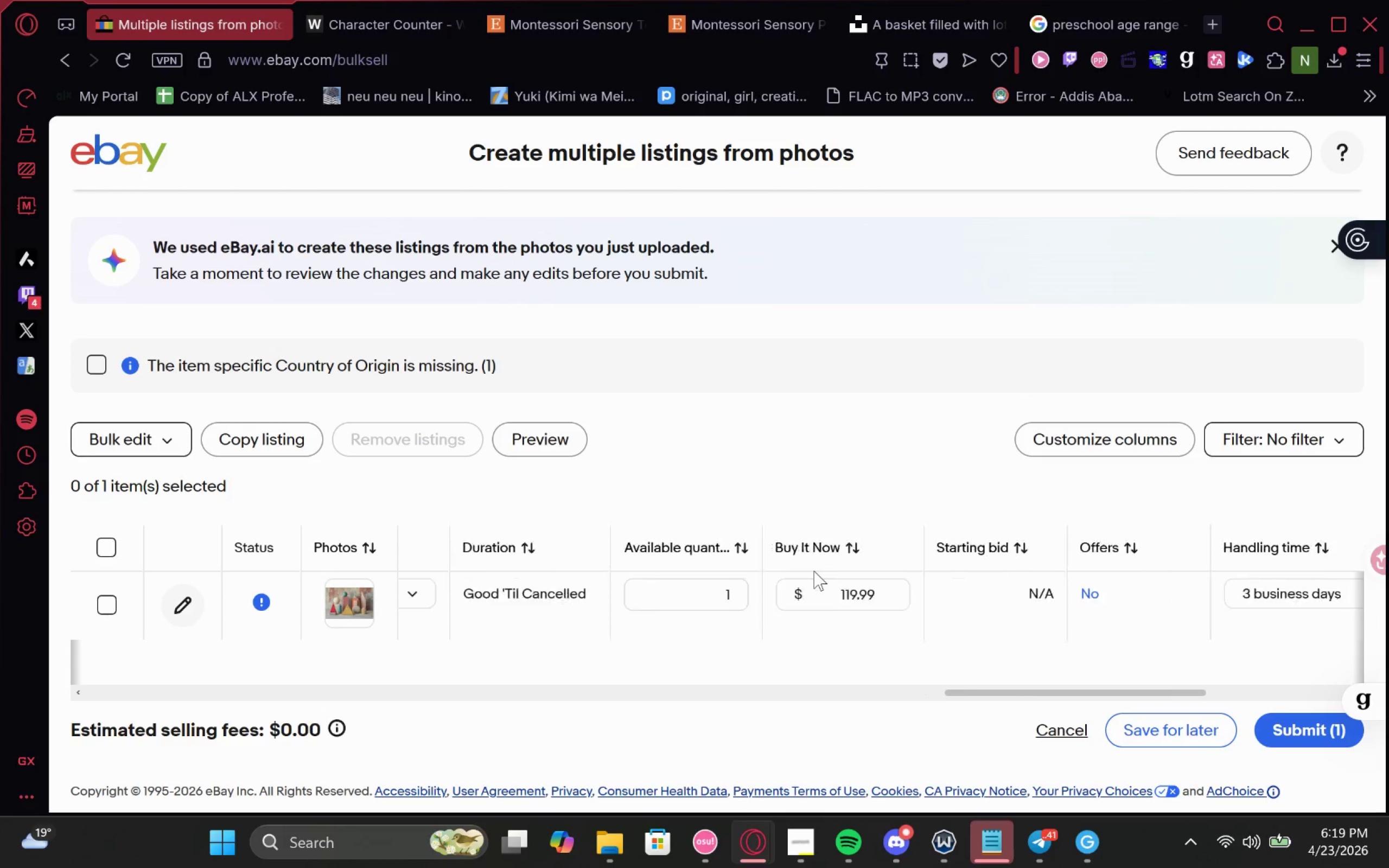 
left_click([1176, 724])
 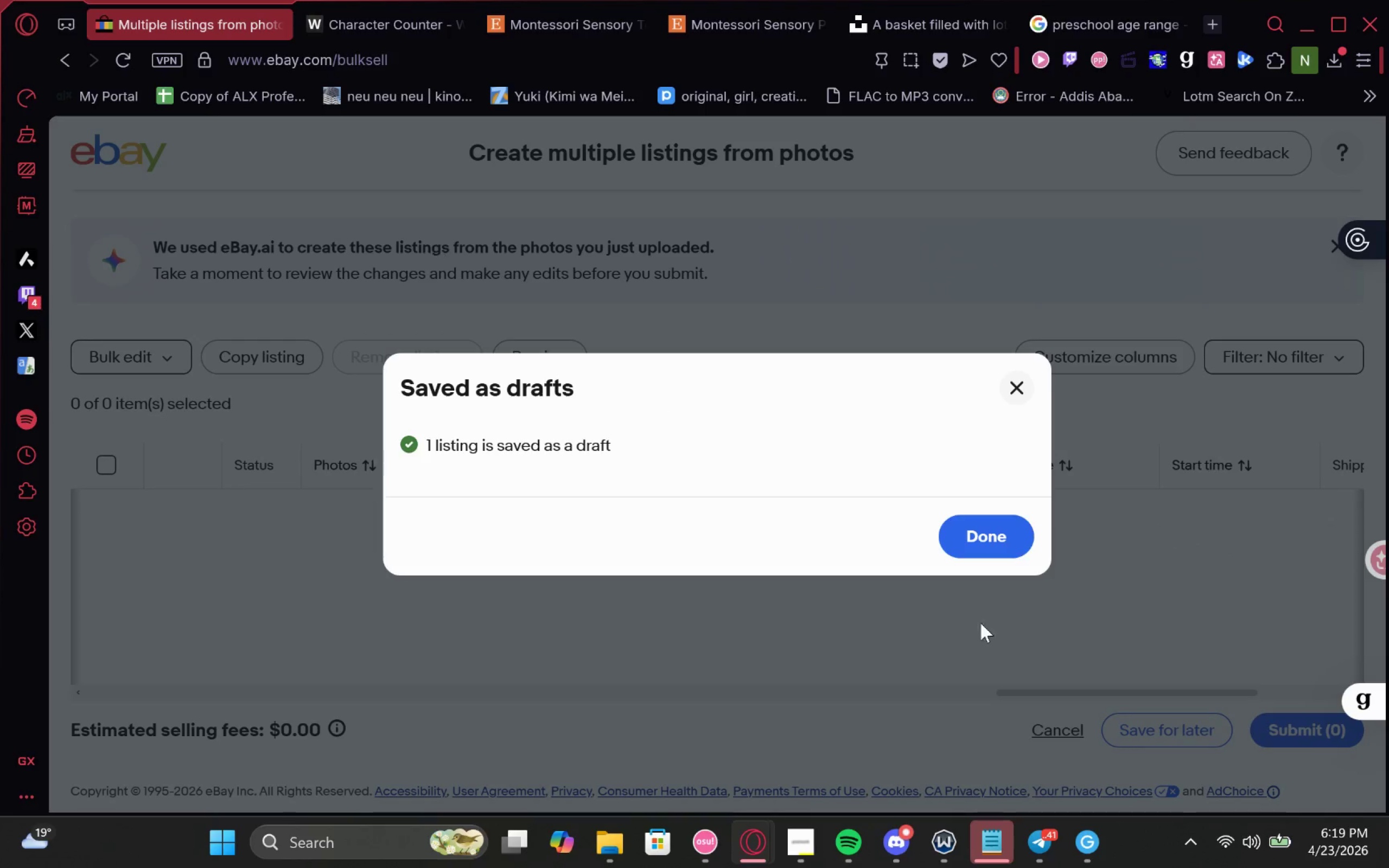 
left_click([1006, 532])
 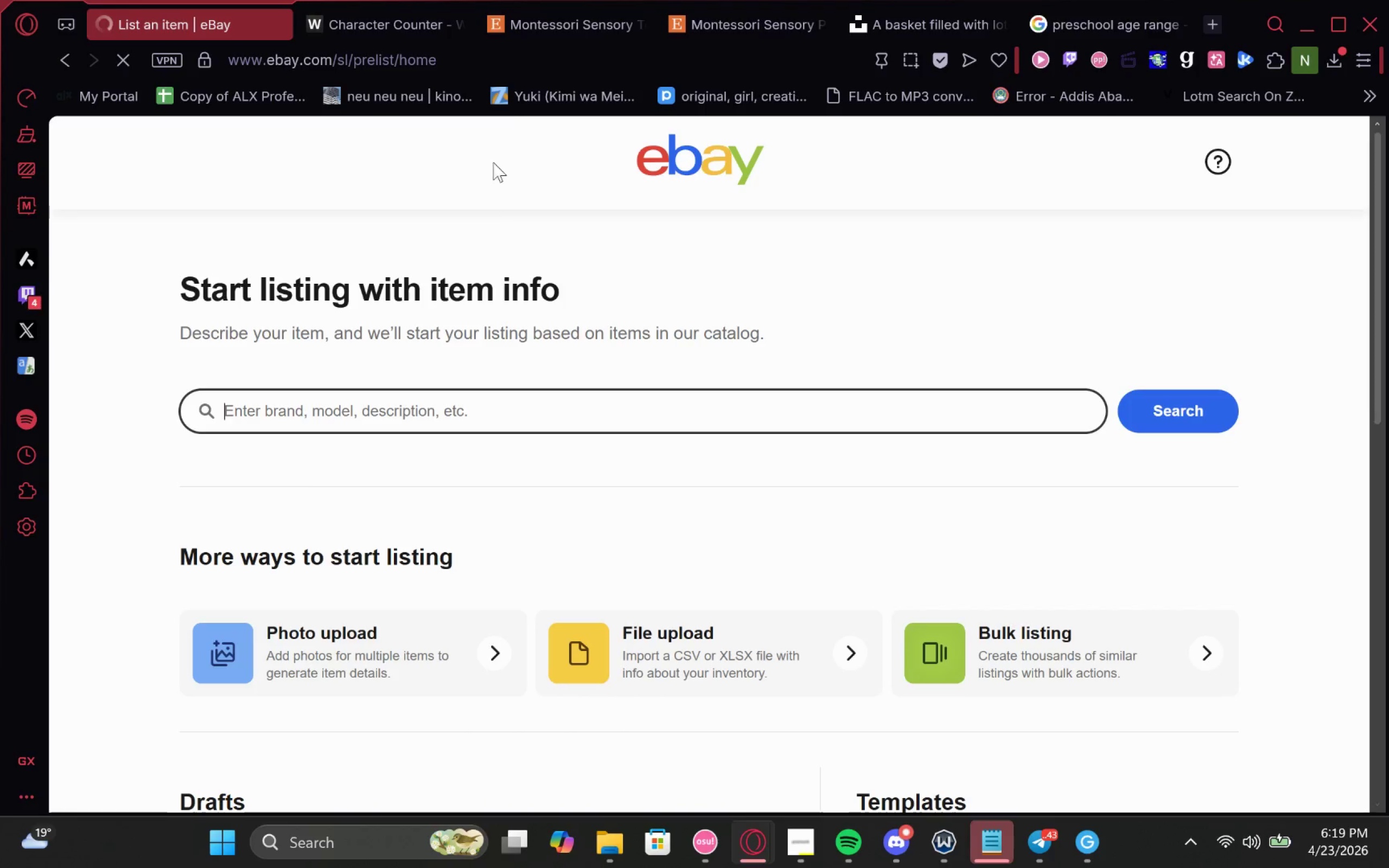 
left_click([525, 14])
 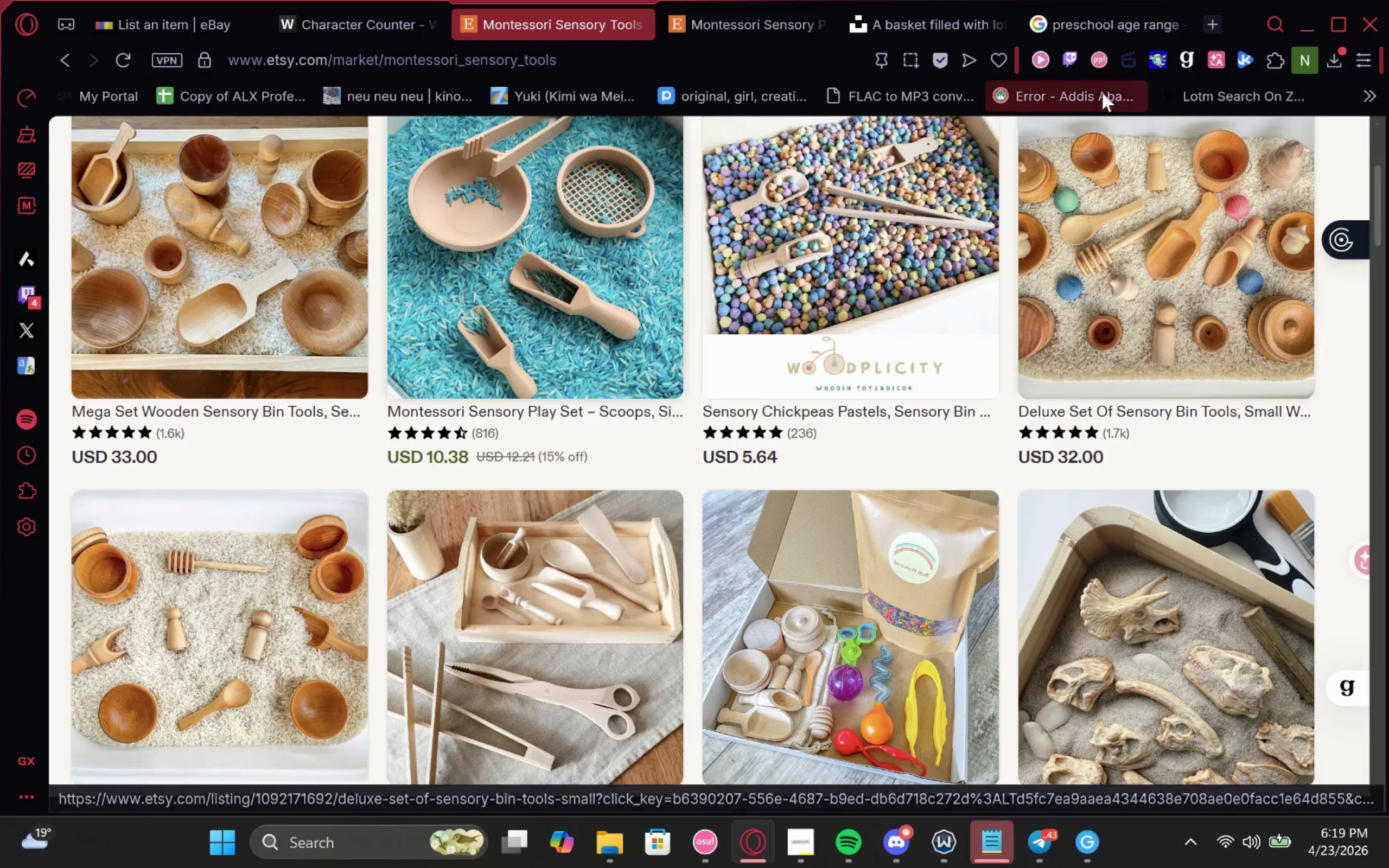 
double_click([1208, 30])
 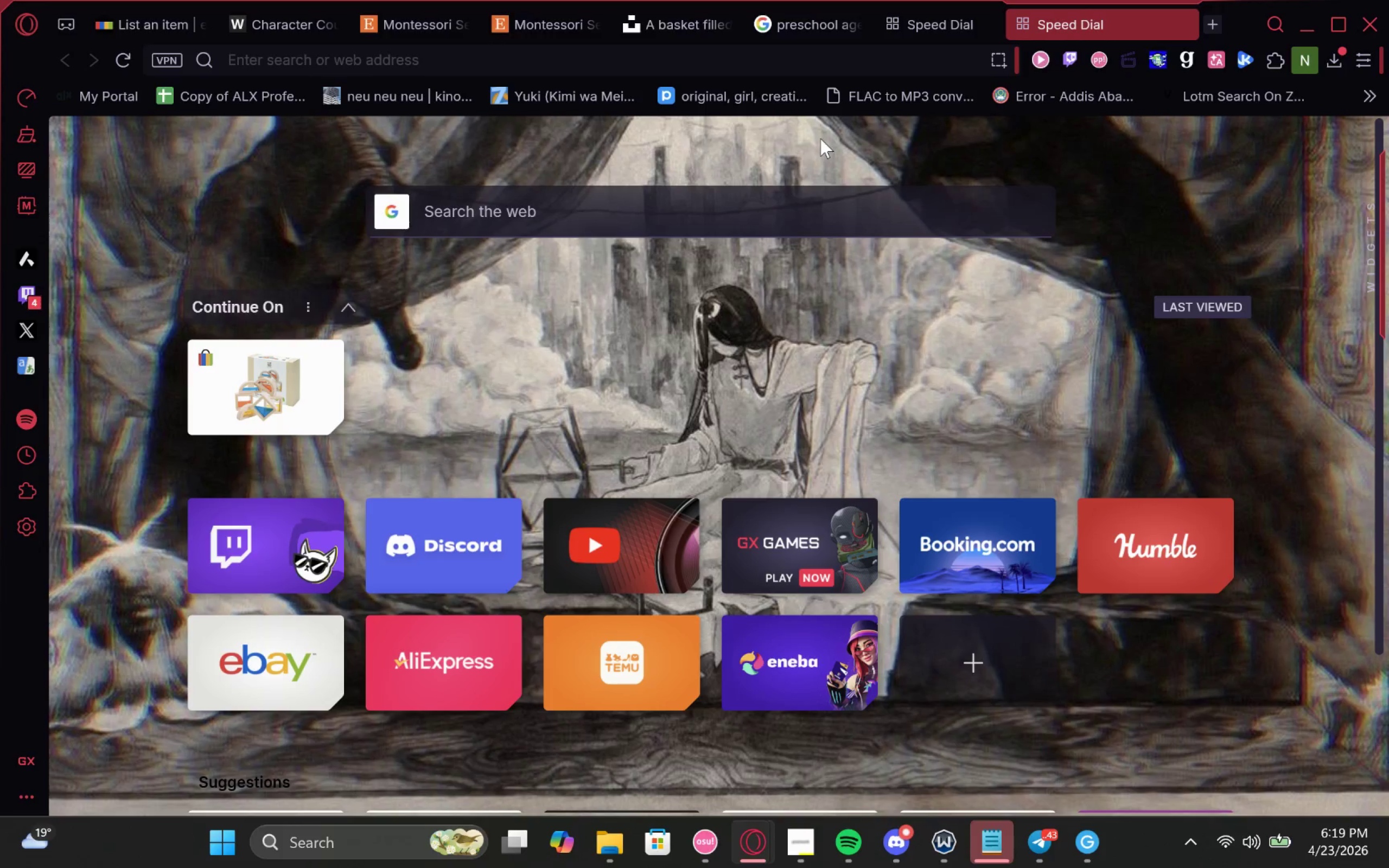 
type(TYPES OF MONTESSORI SENSORY TOYS)
 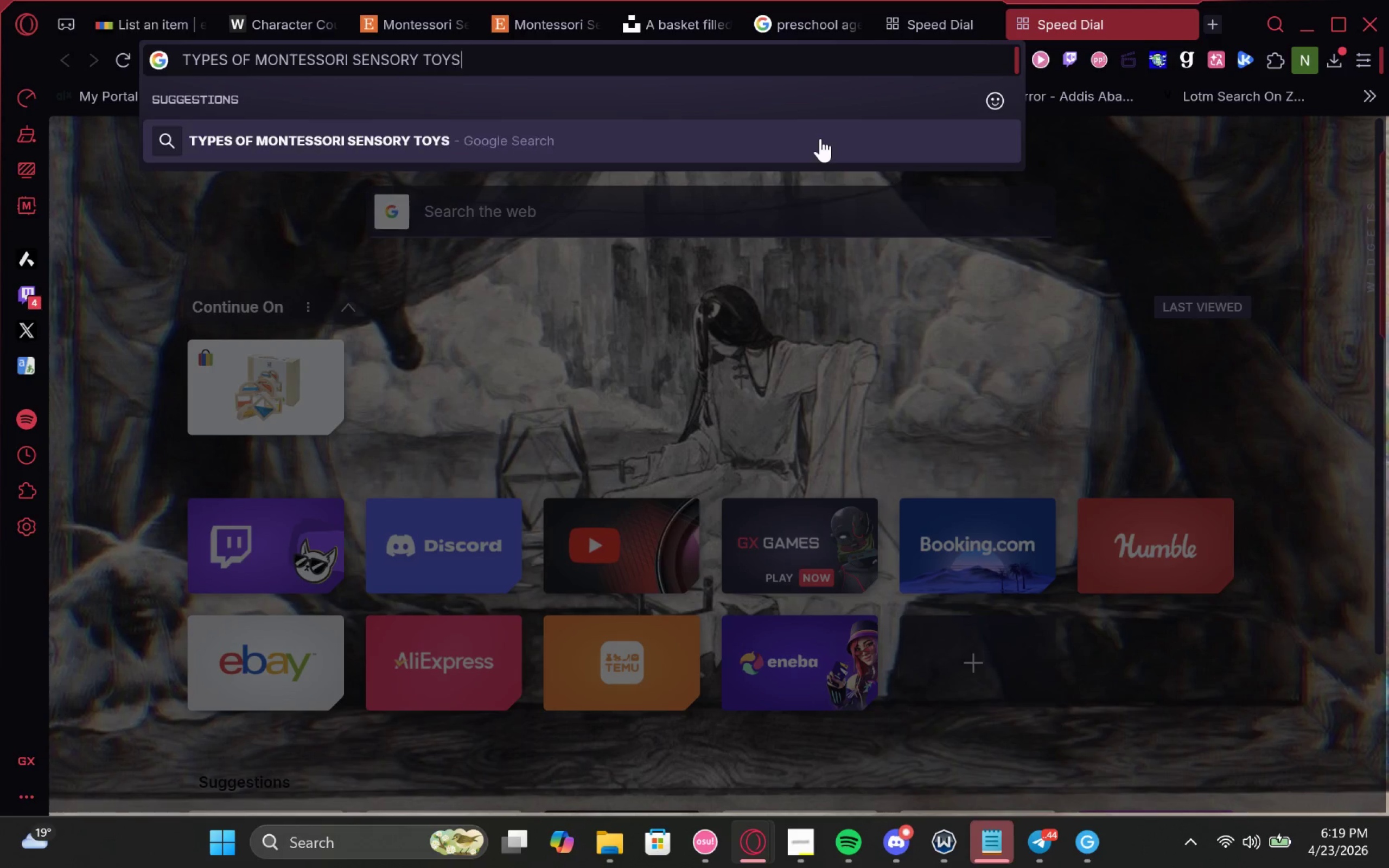 
key(Enter)
 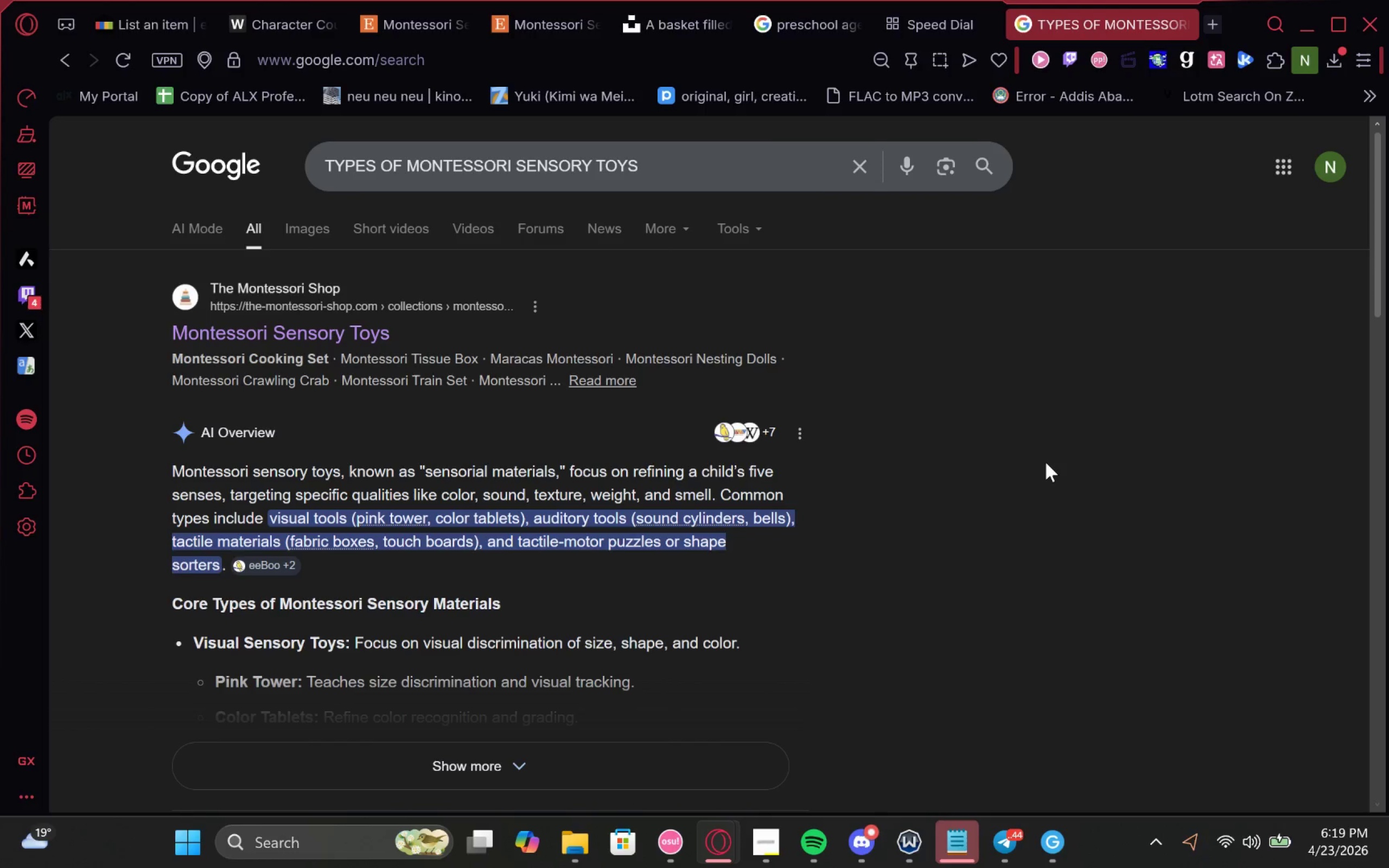 
wait(13.62)
 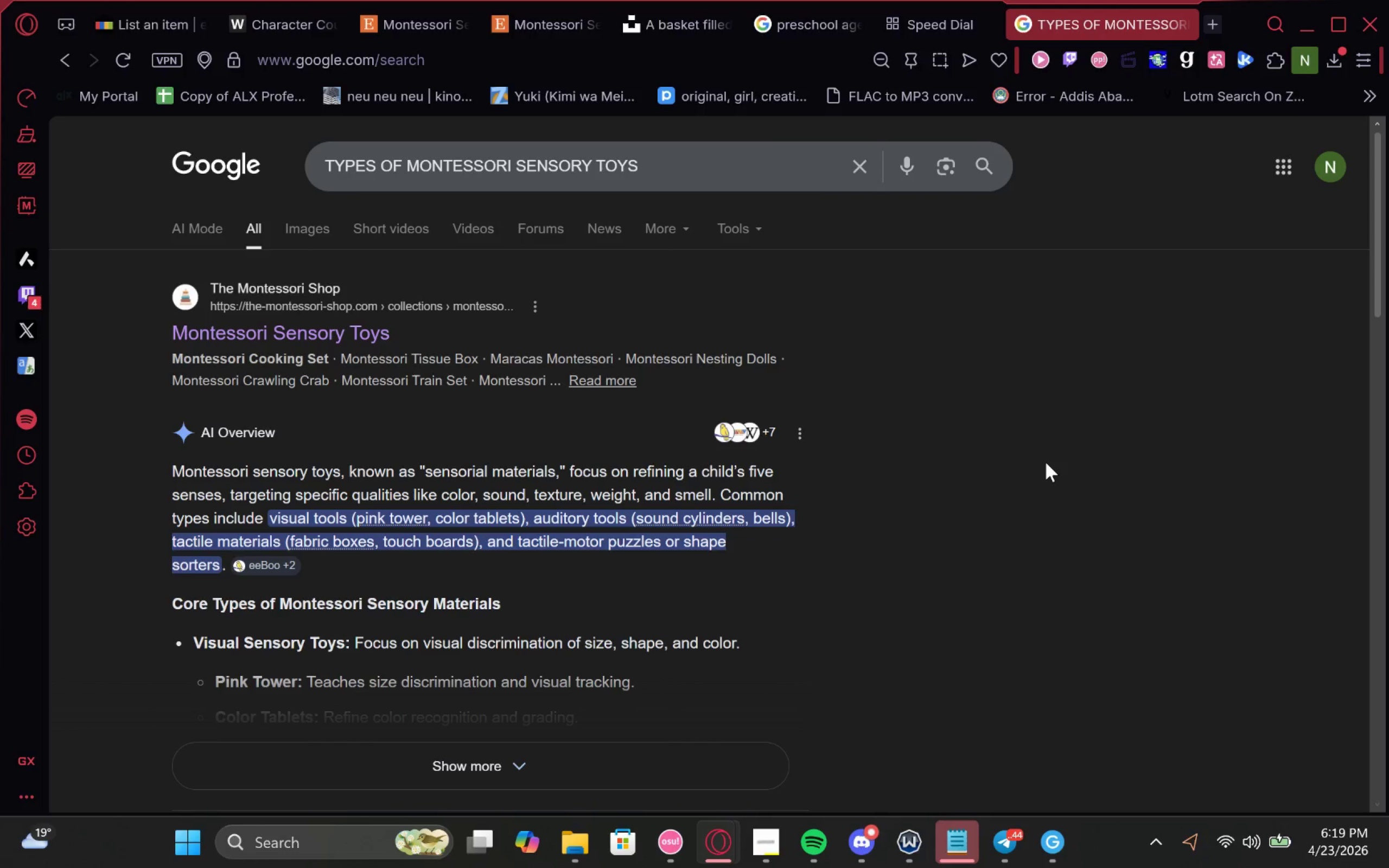 
left_click([772, 183])
 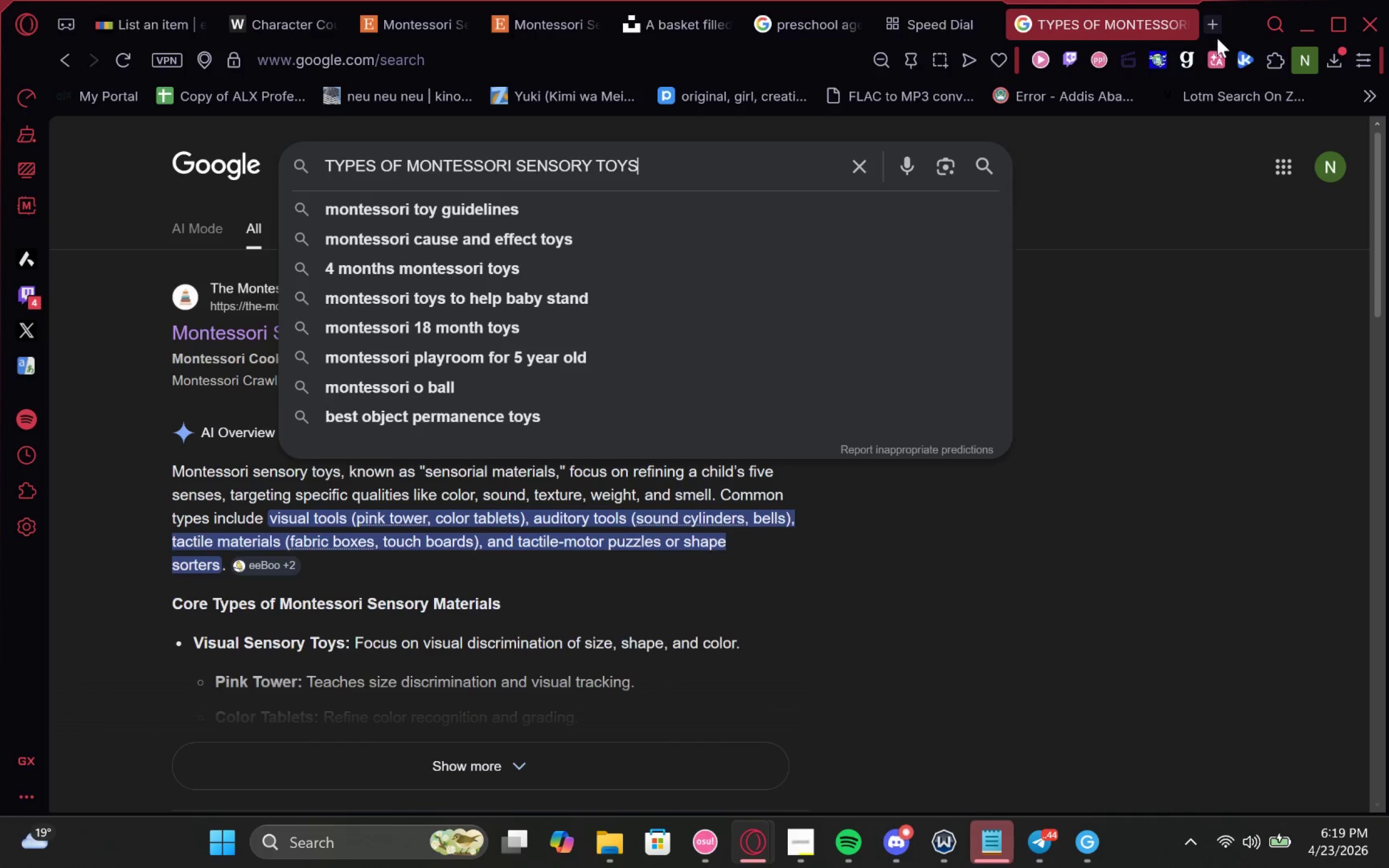 
left_click([1212, 26])
 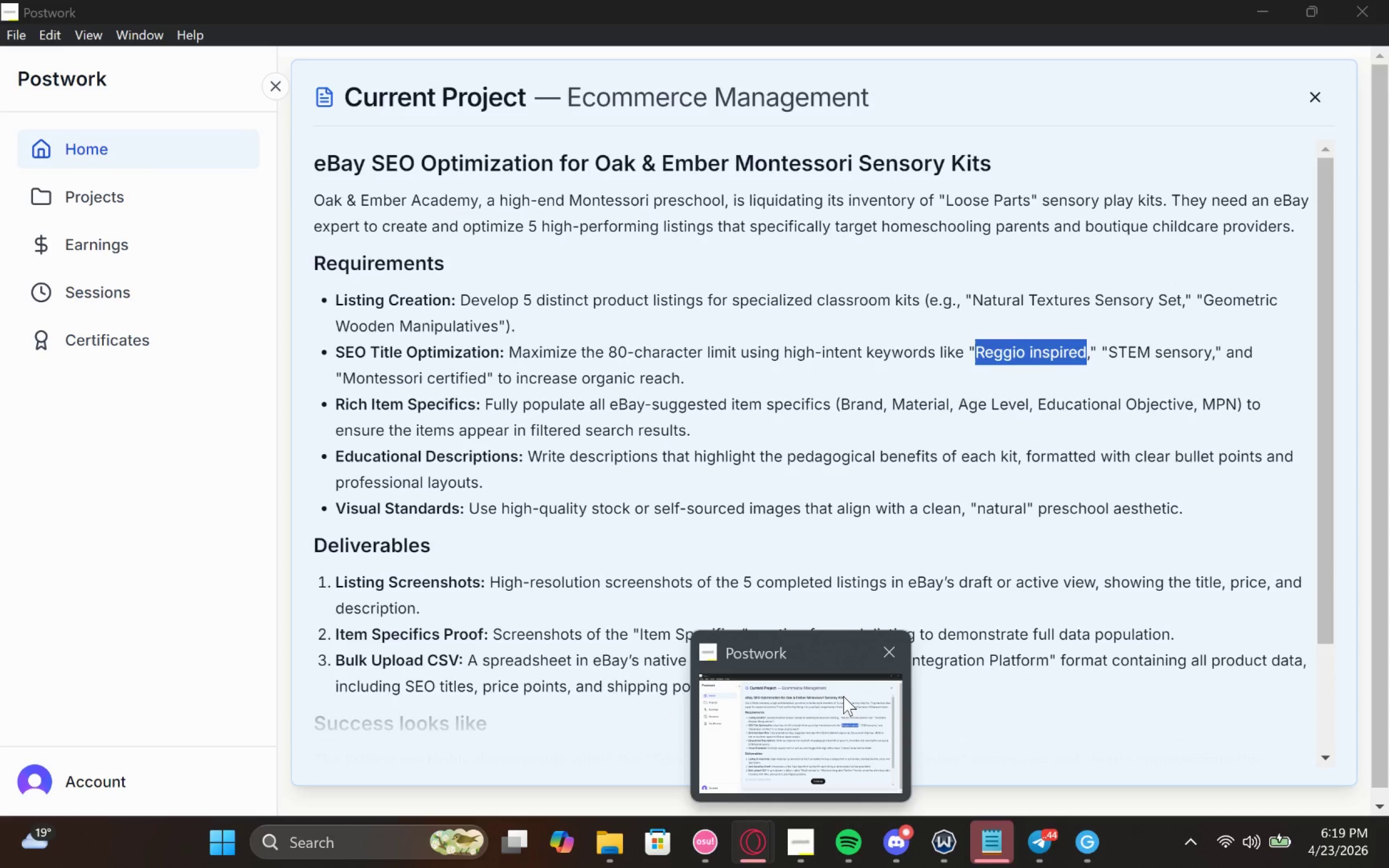 
left_click([843, 696])
 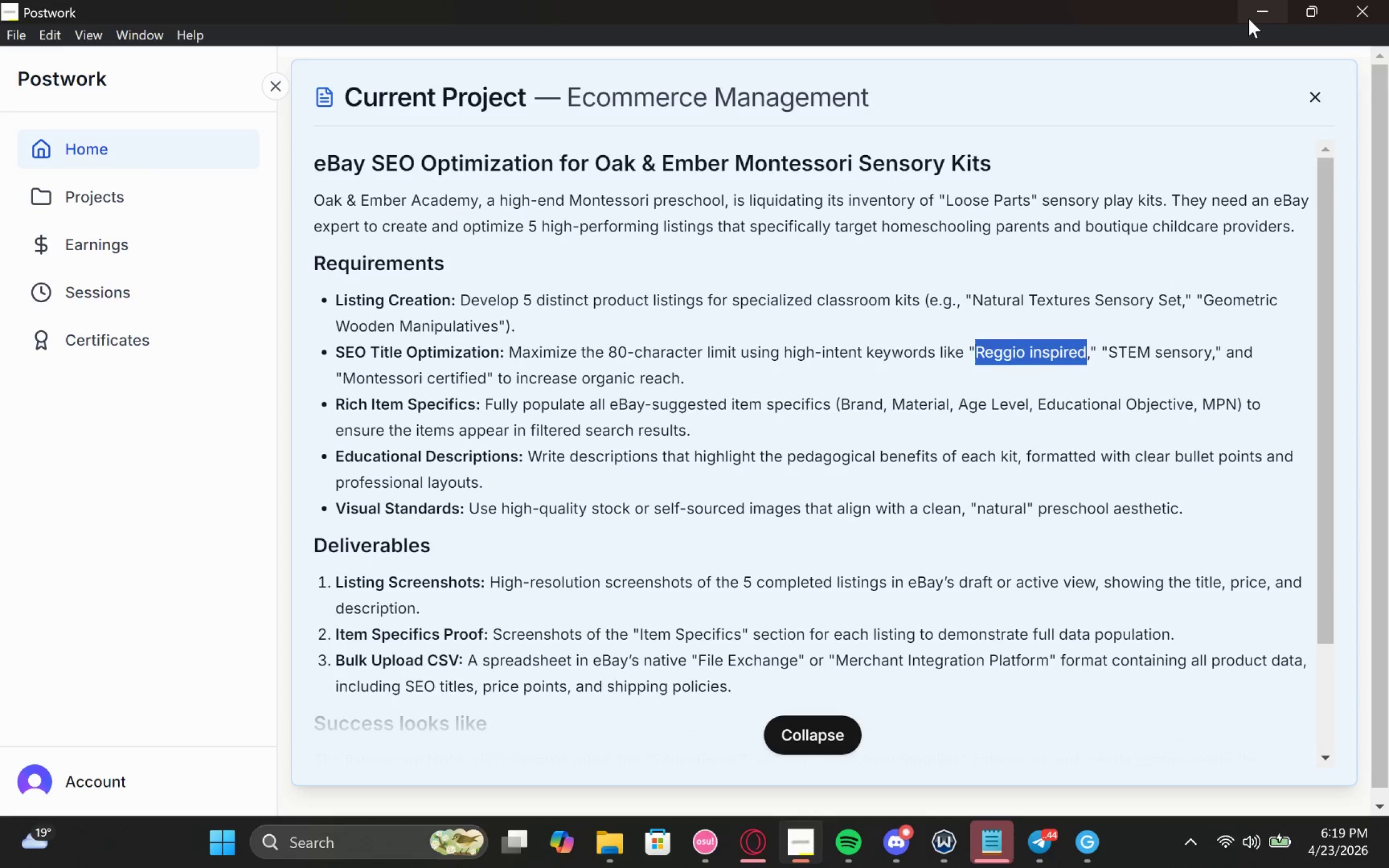 
left_click([1258, 10])
 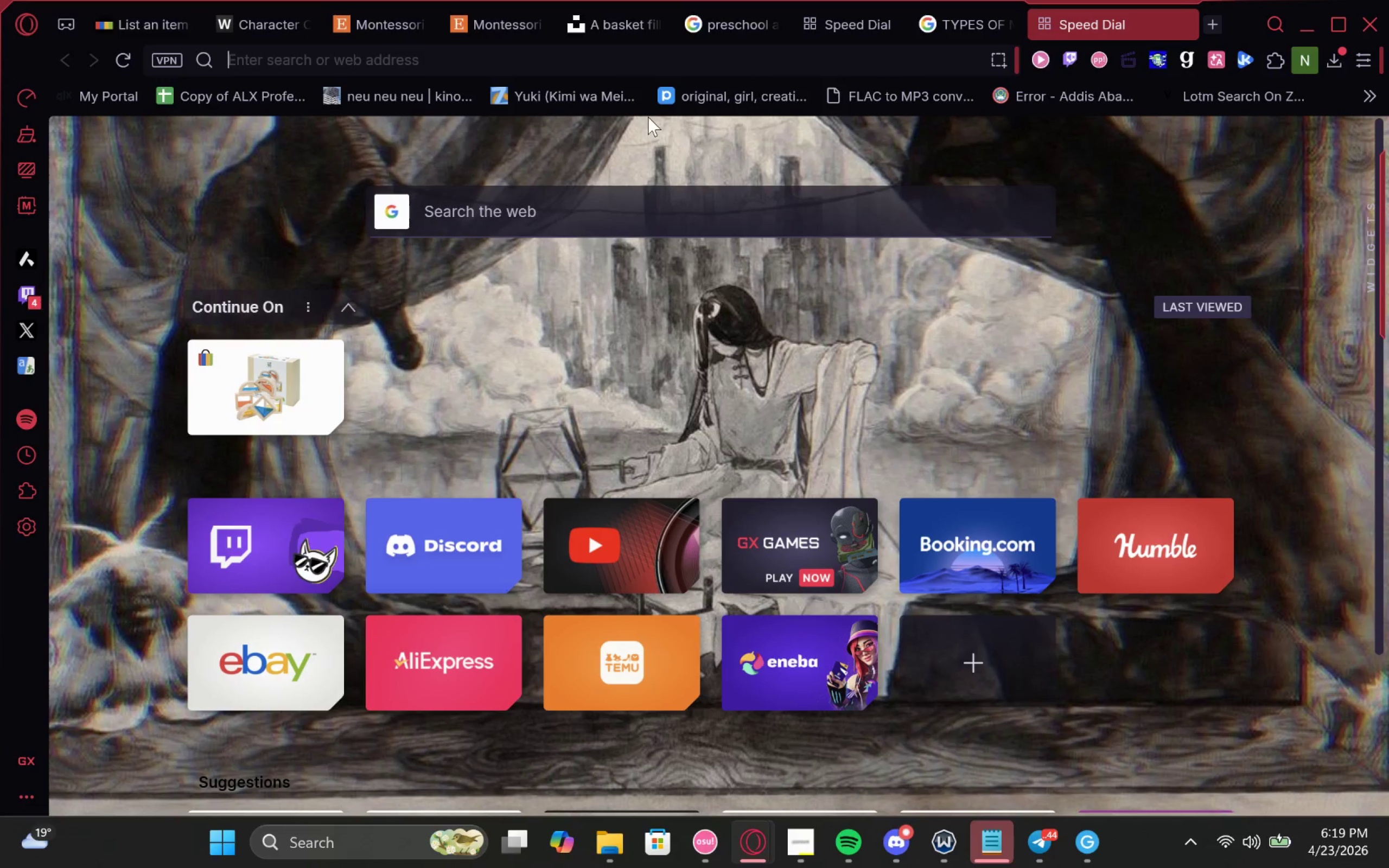 
type(STEM MONTESSORI TOYS)
 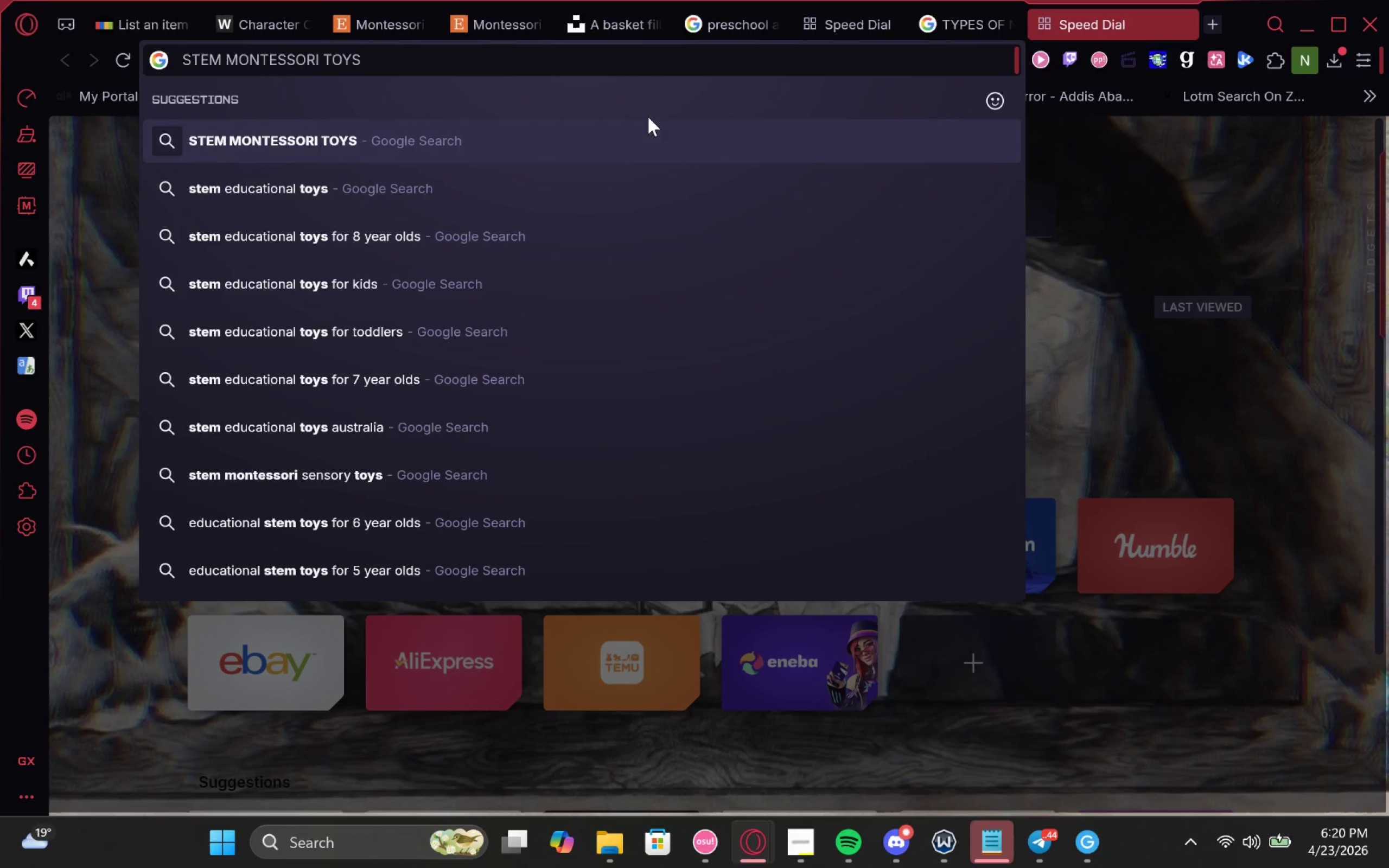 
key(Enter)
 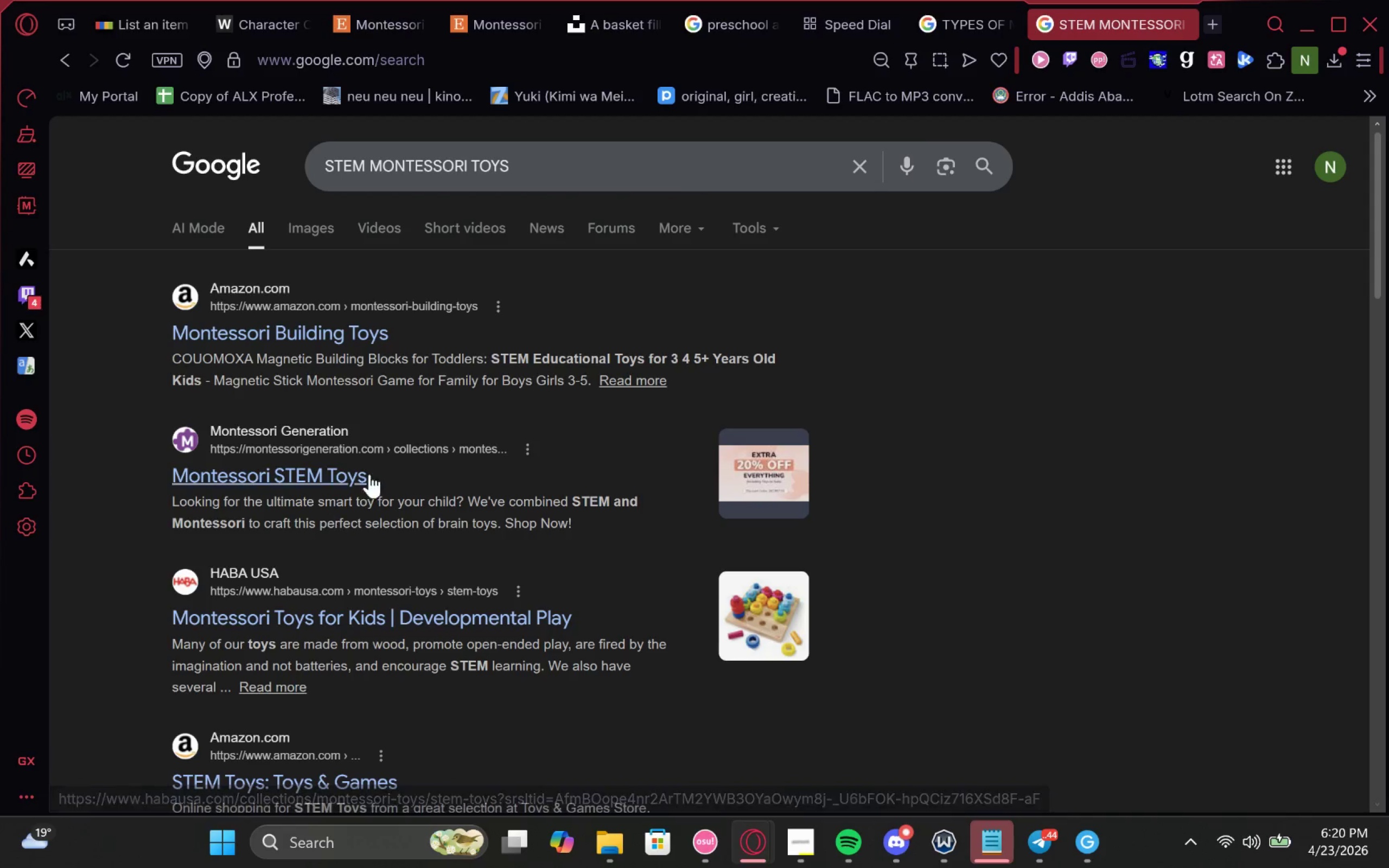 
left_click([311, 334])
 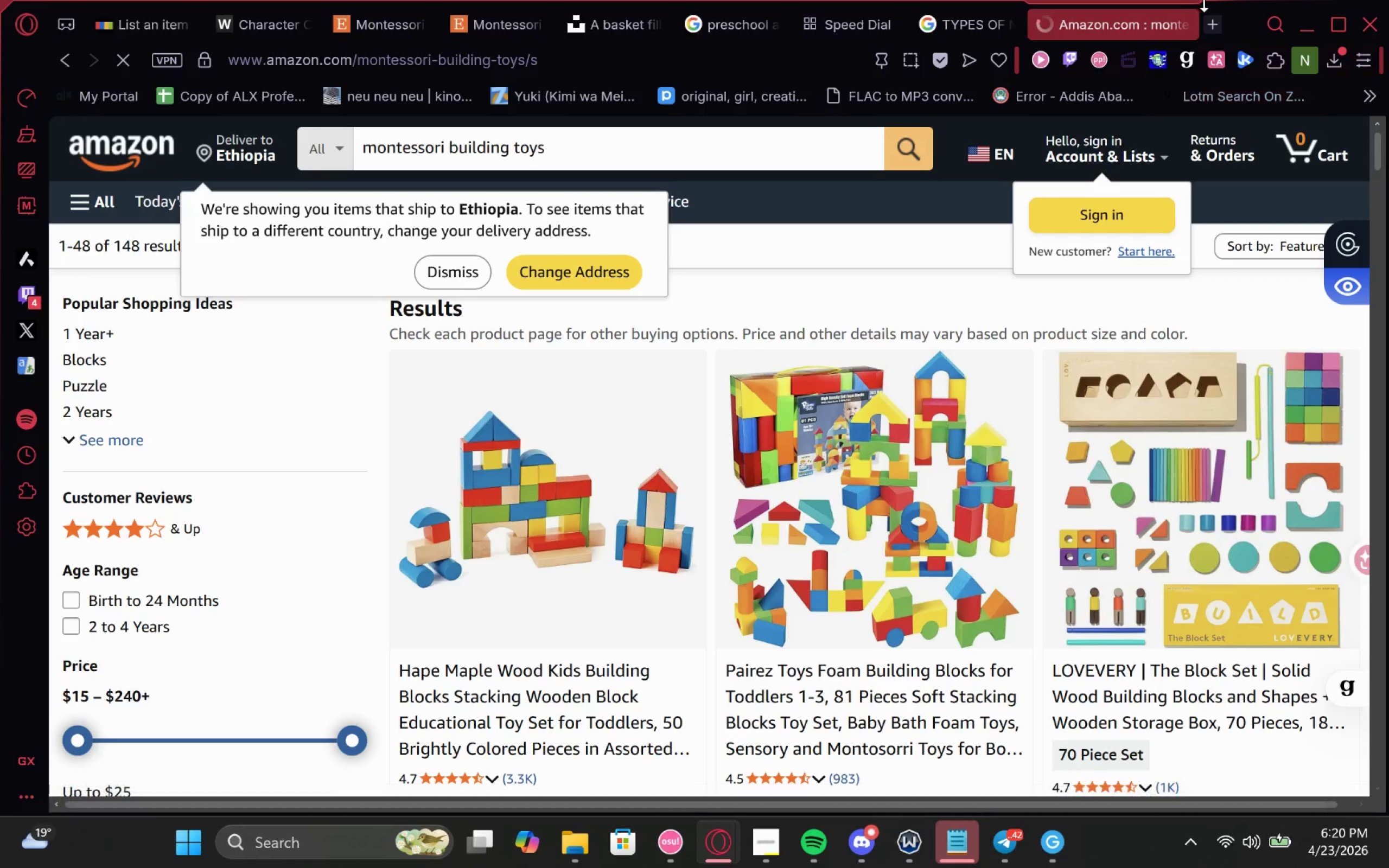 
wait(5.16)
 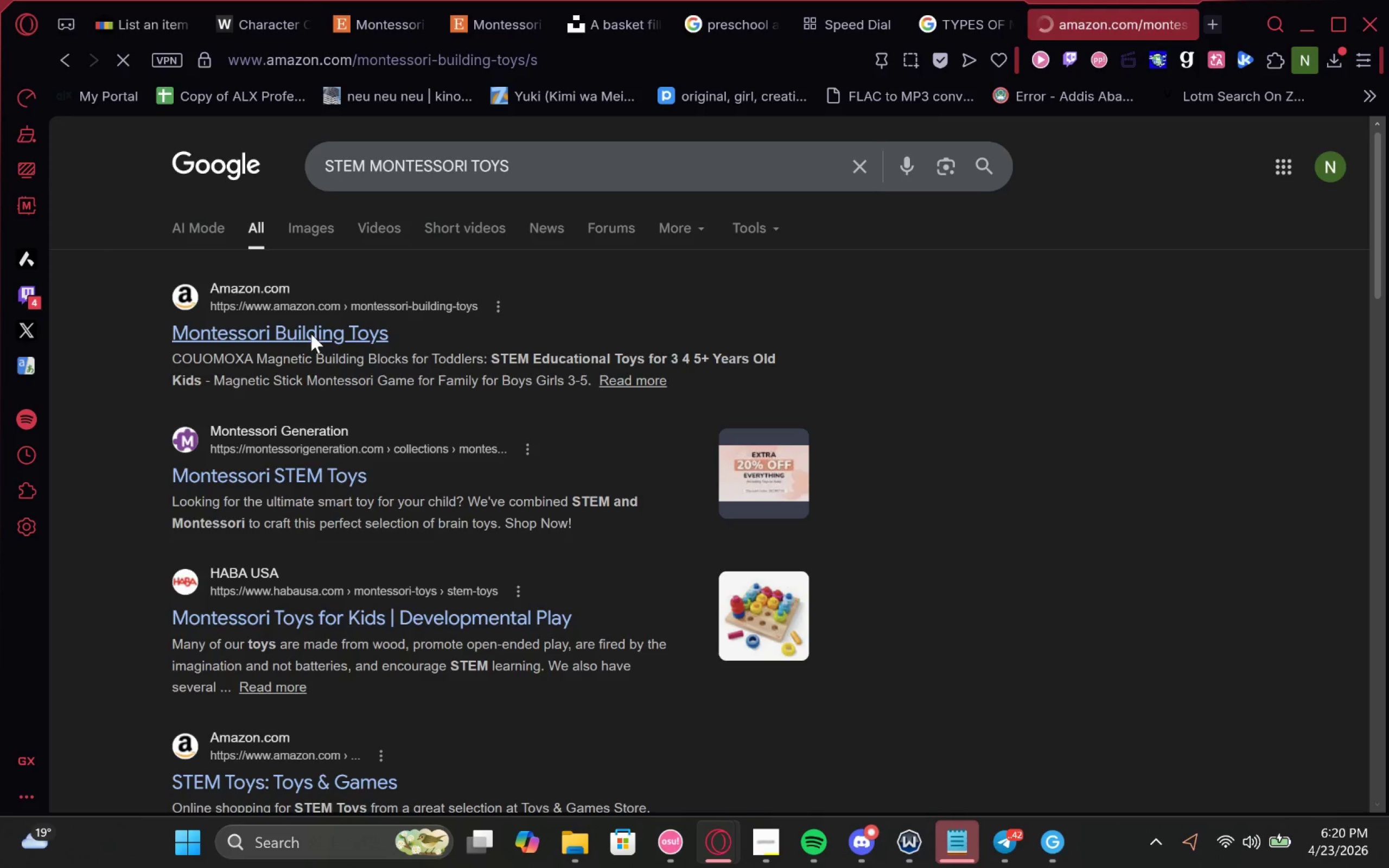 
left_click([850, 18])
 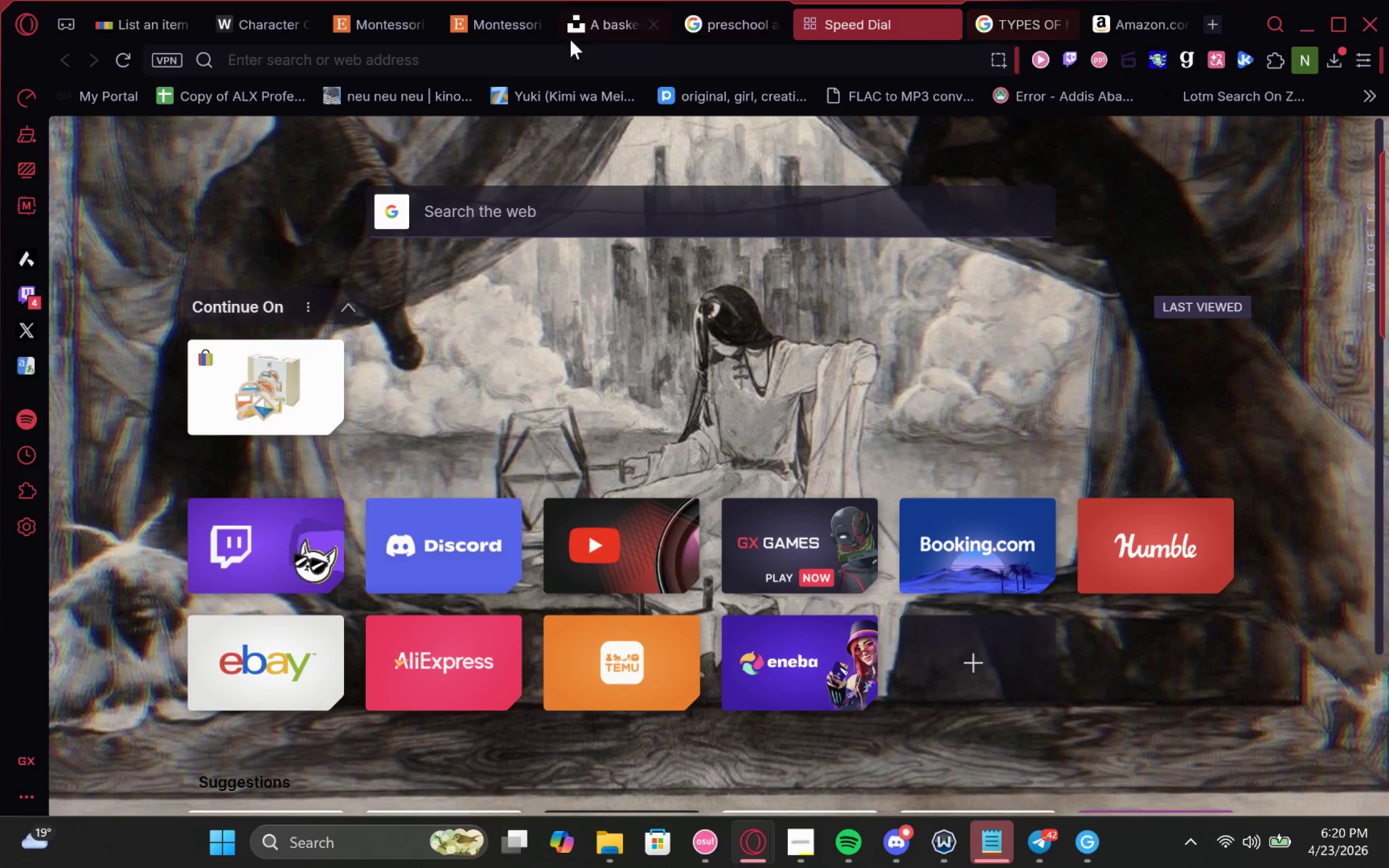 
left_click([594, 29])
 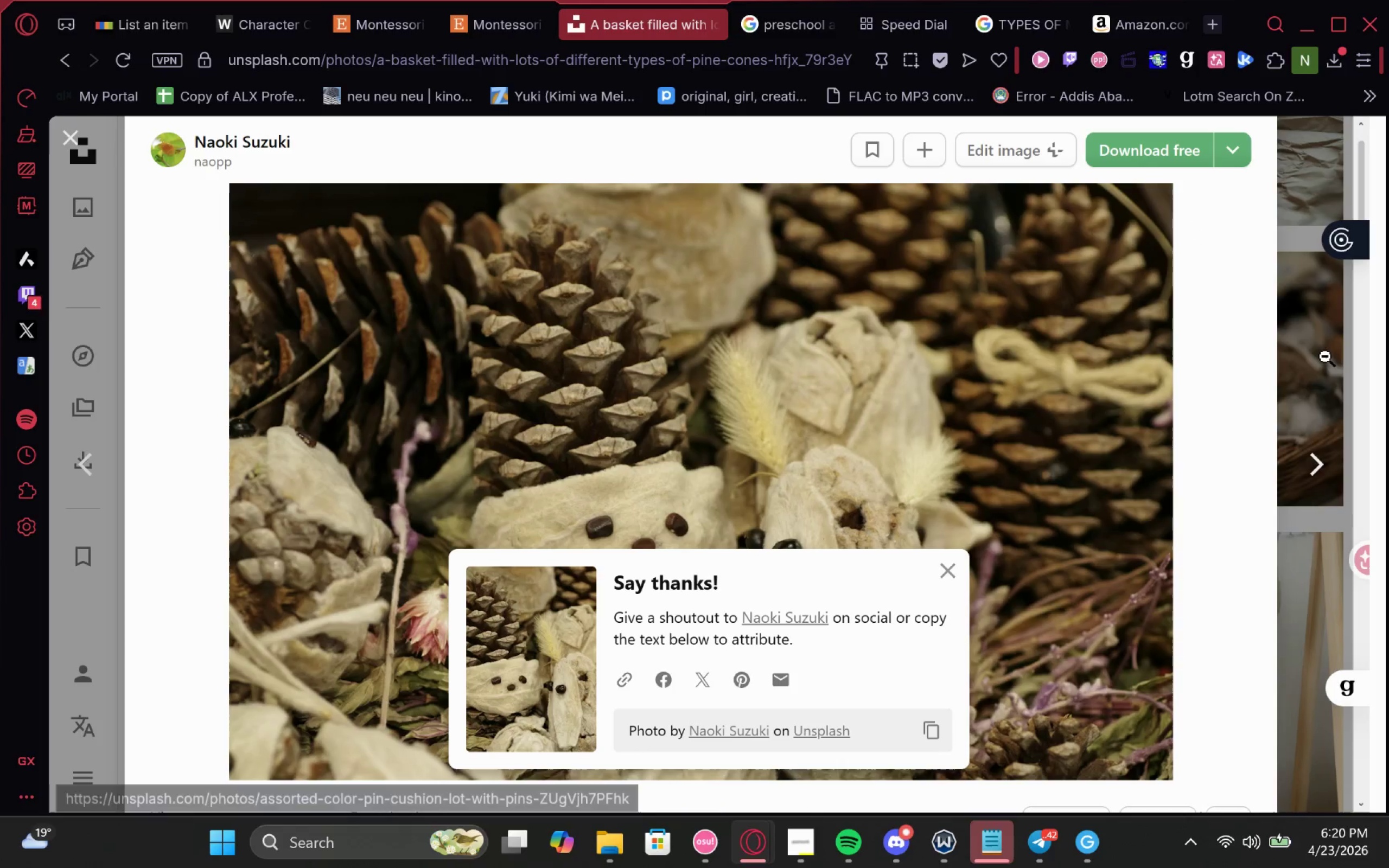 
left_click([1316, 351])
 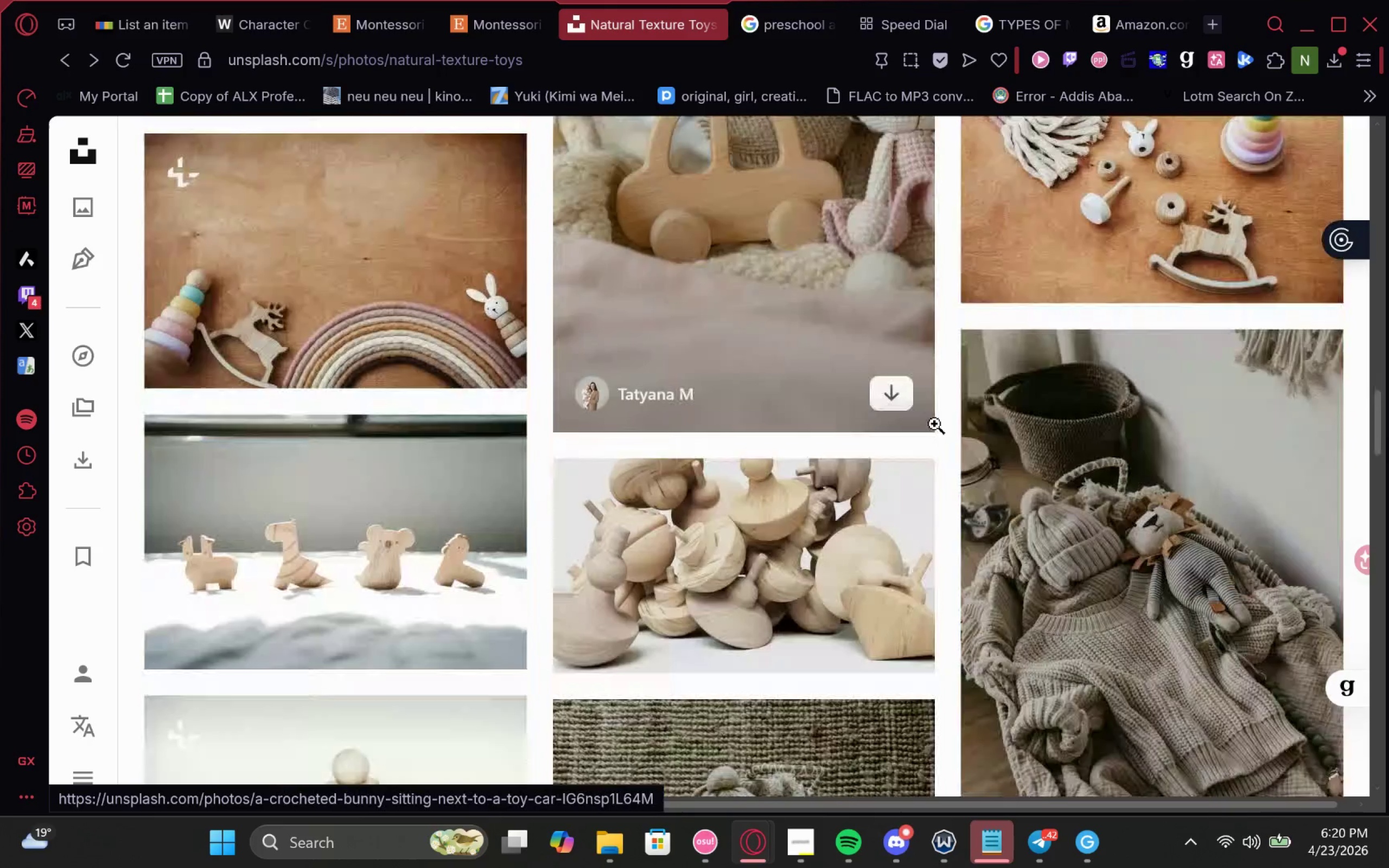 
wait(5.42)
 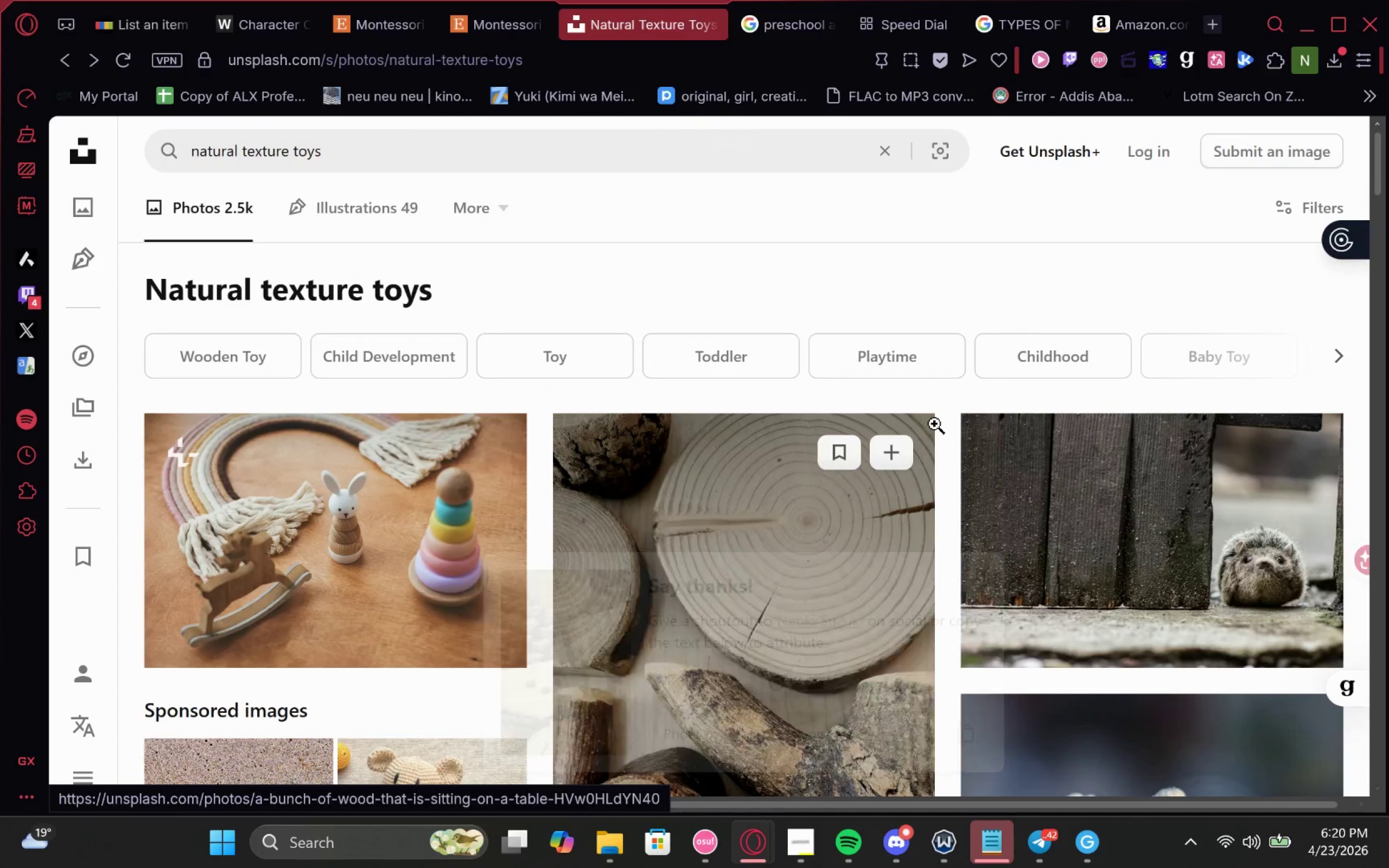 
left_click([67, 67])
 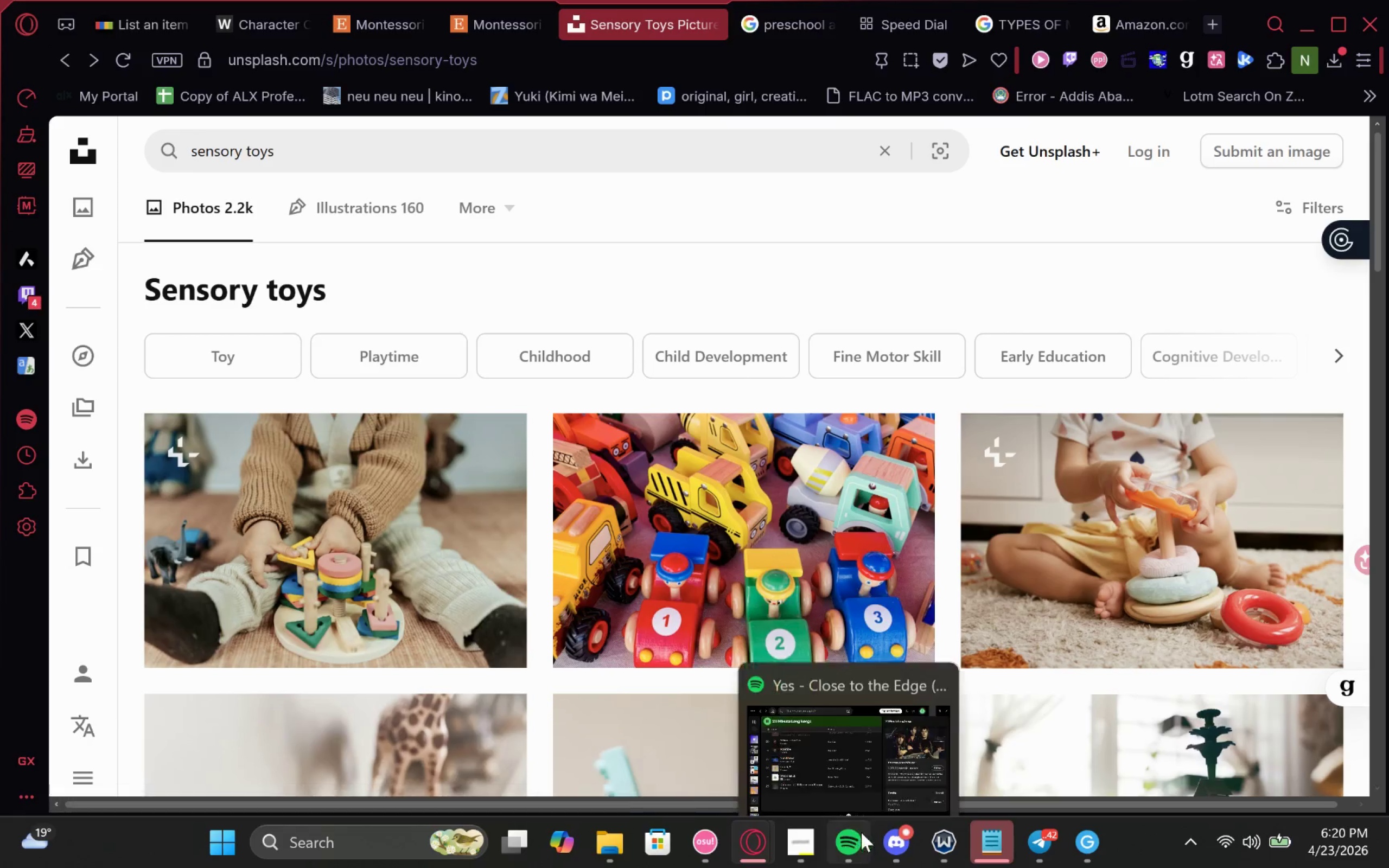 
left_click([802, 776])
 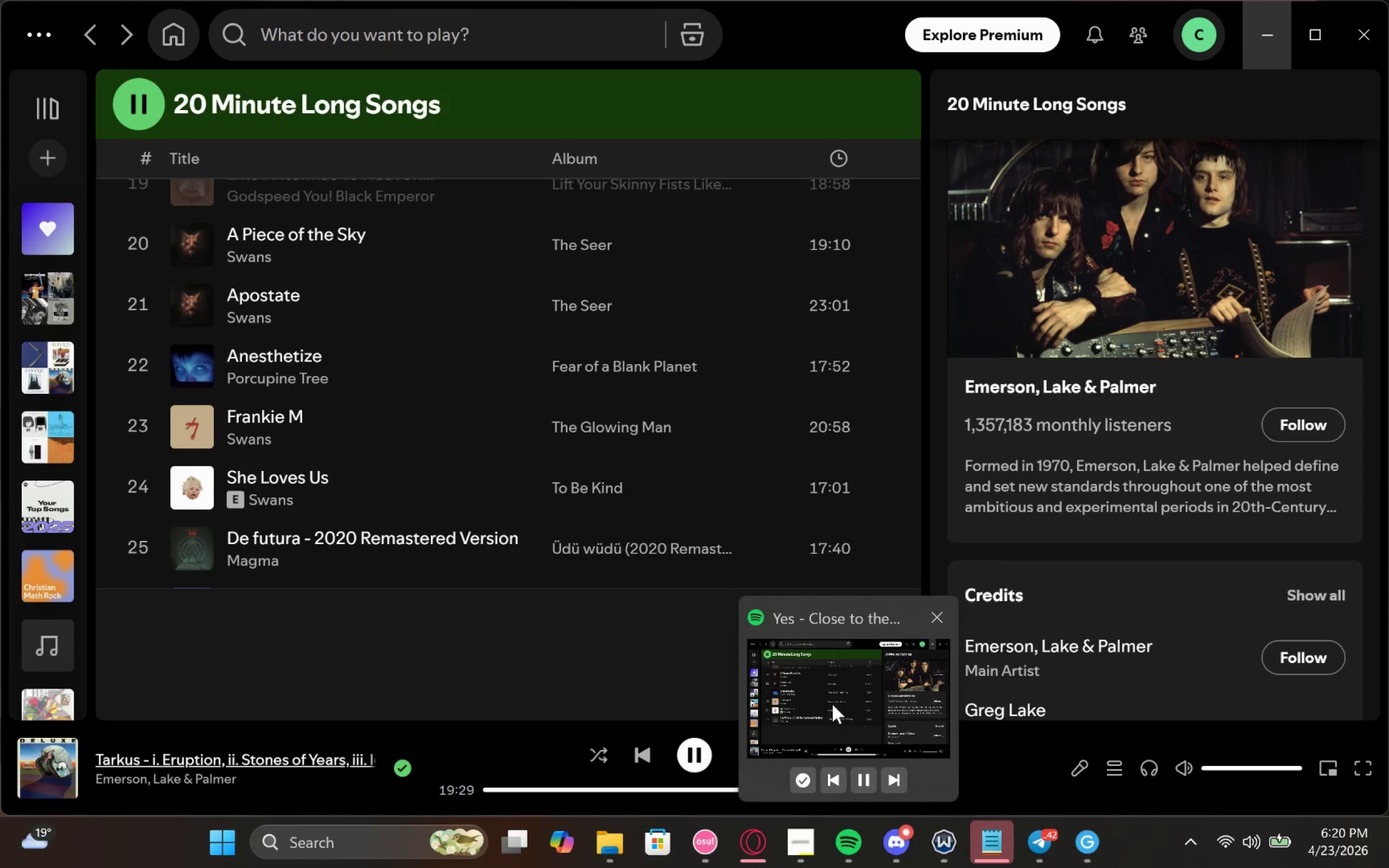 
left_click([832, 704])
 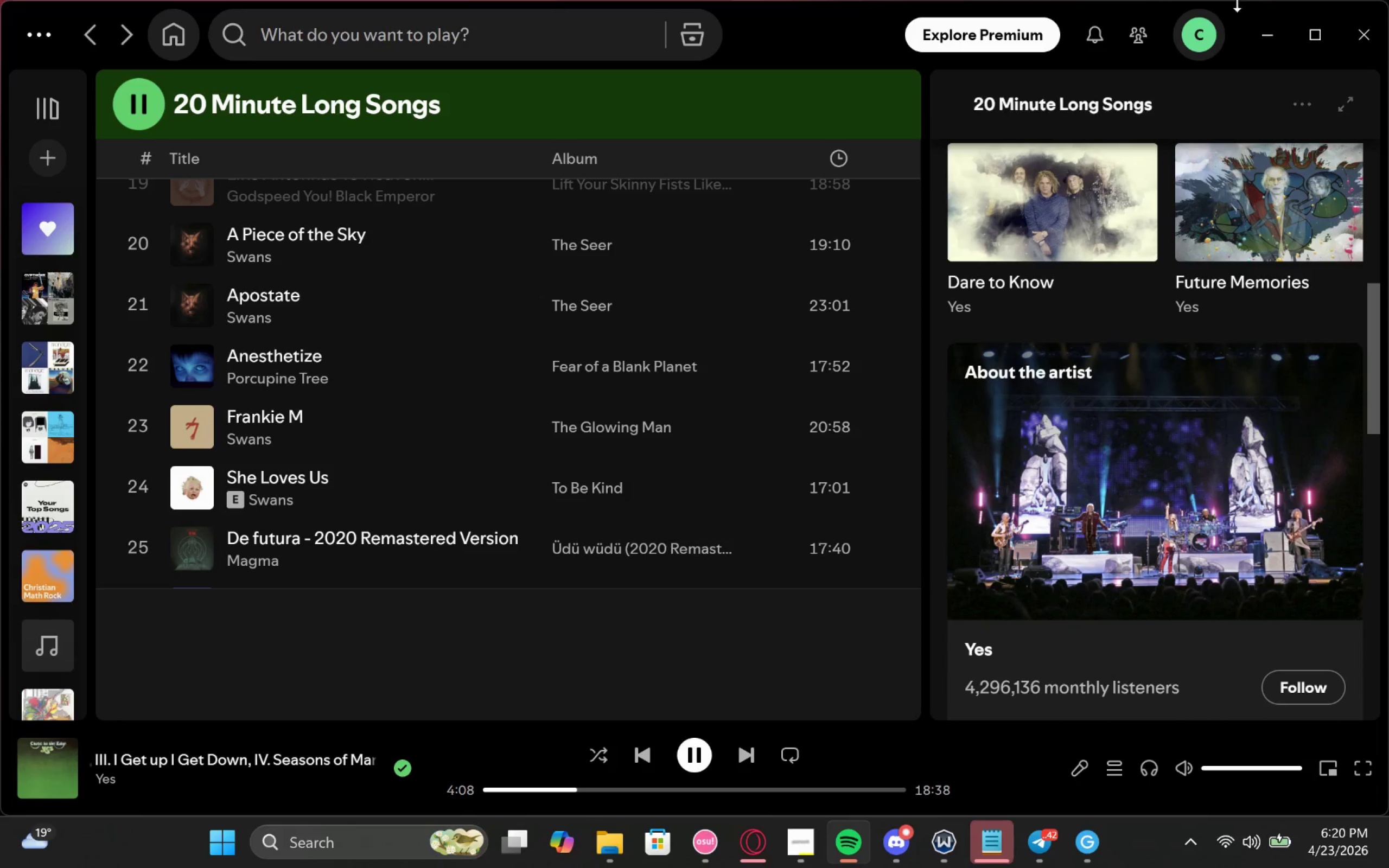 
left_click([1279, 25])
 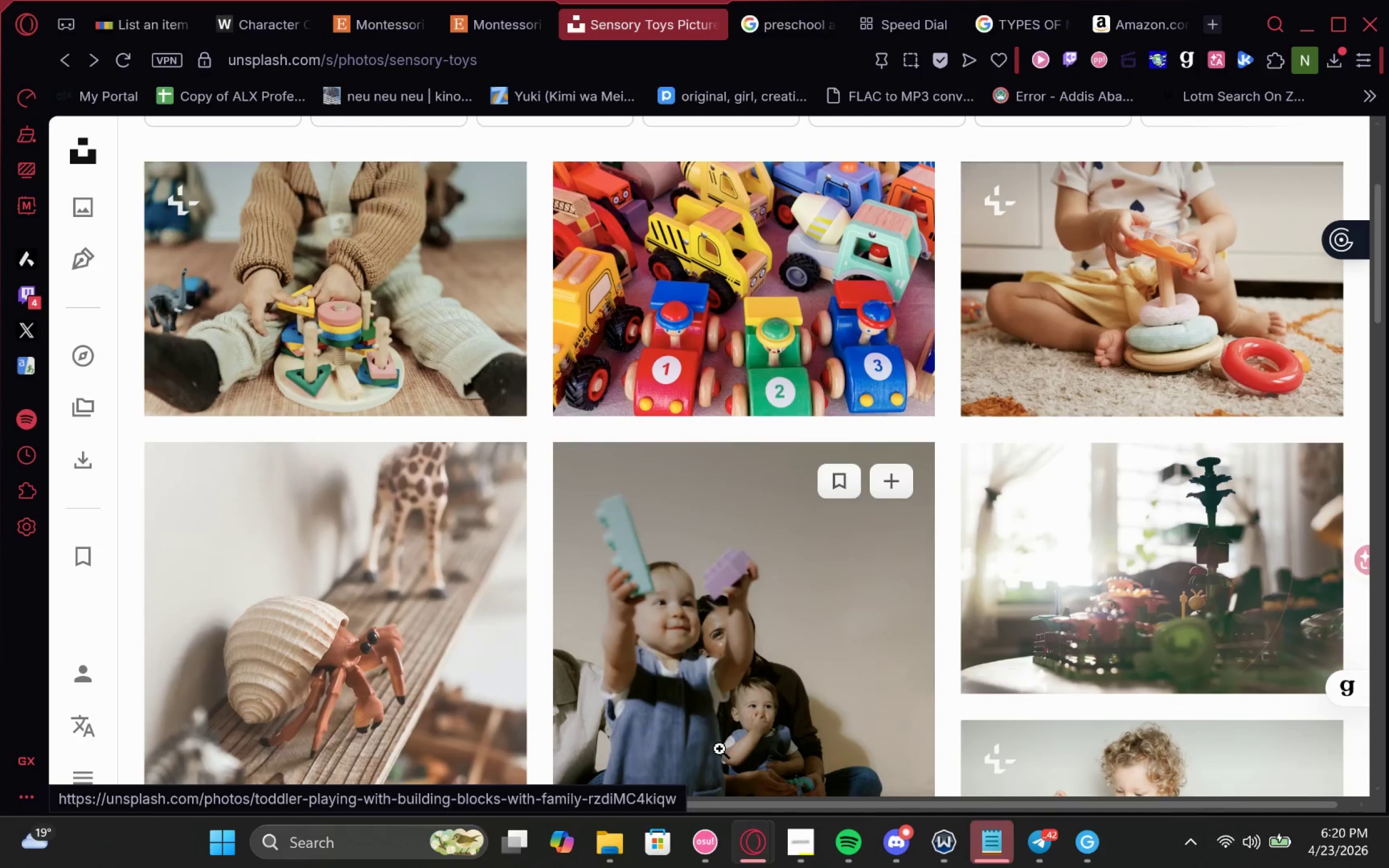 
wait(9.14)
 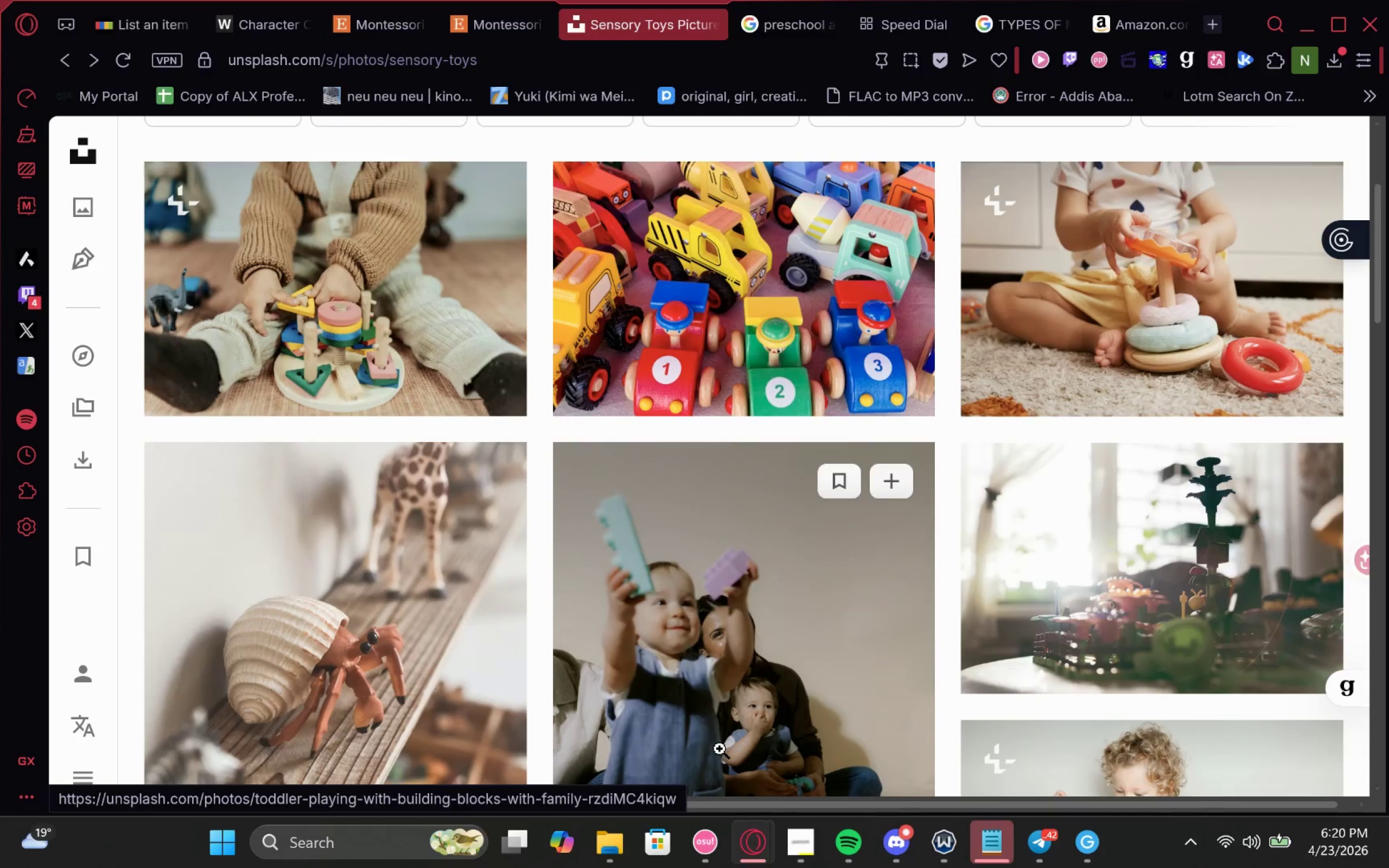 
left_click([734, 398])
 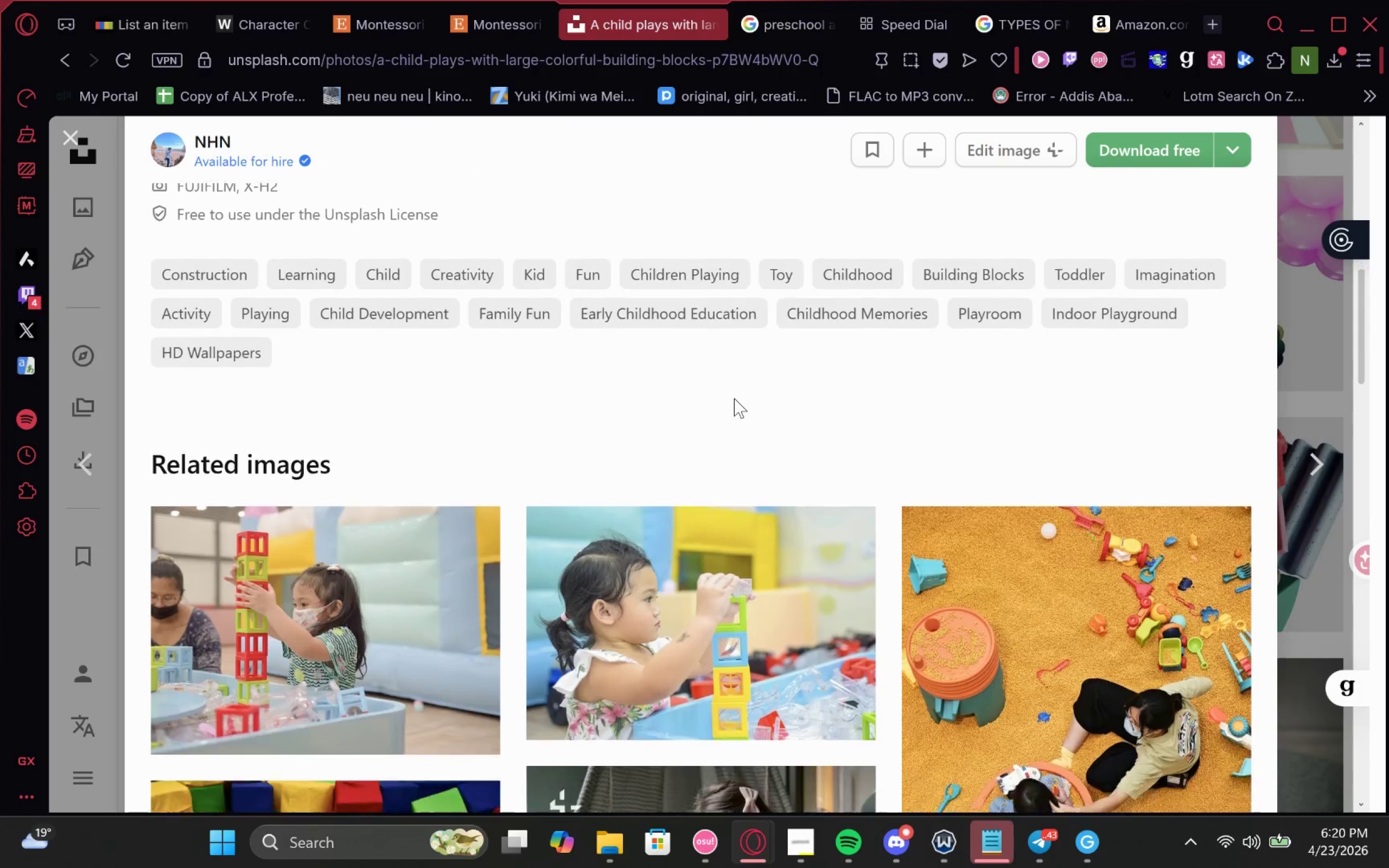 
wait(10.47)
 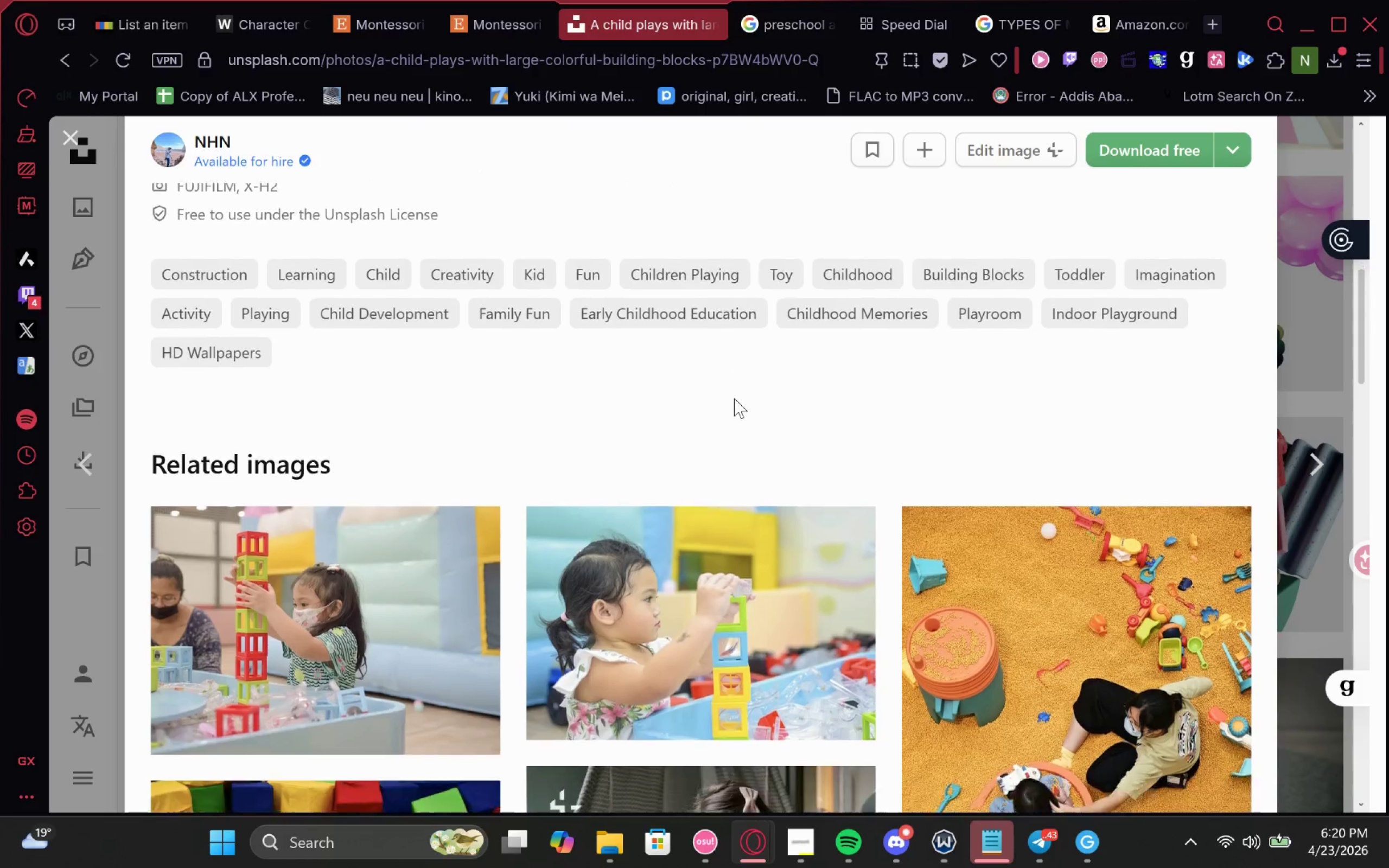 
left_click([317, 545])
 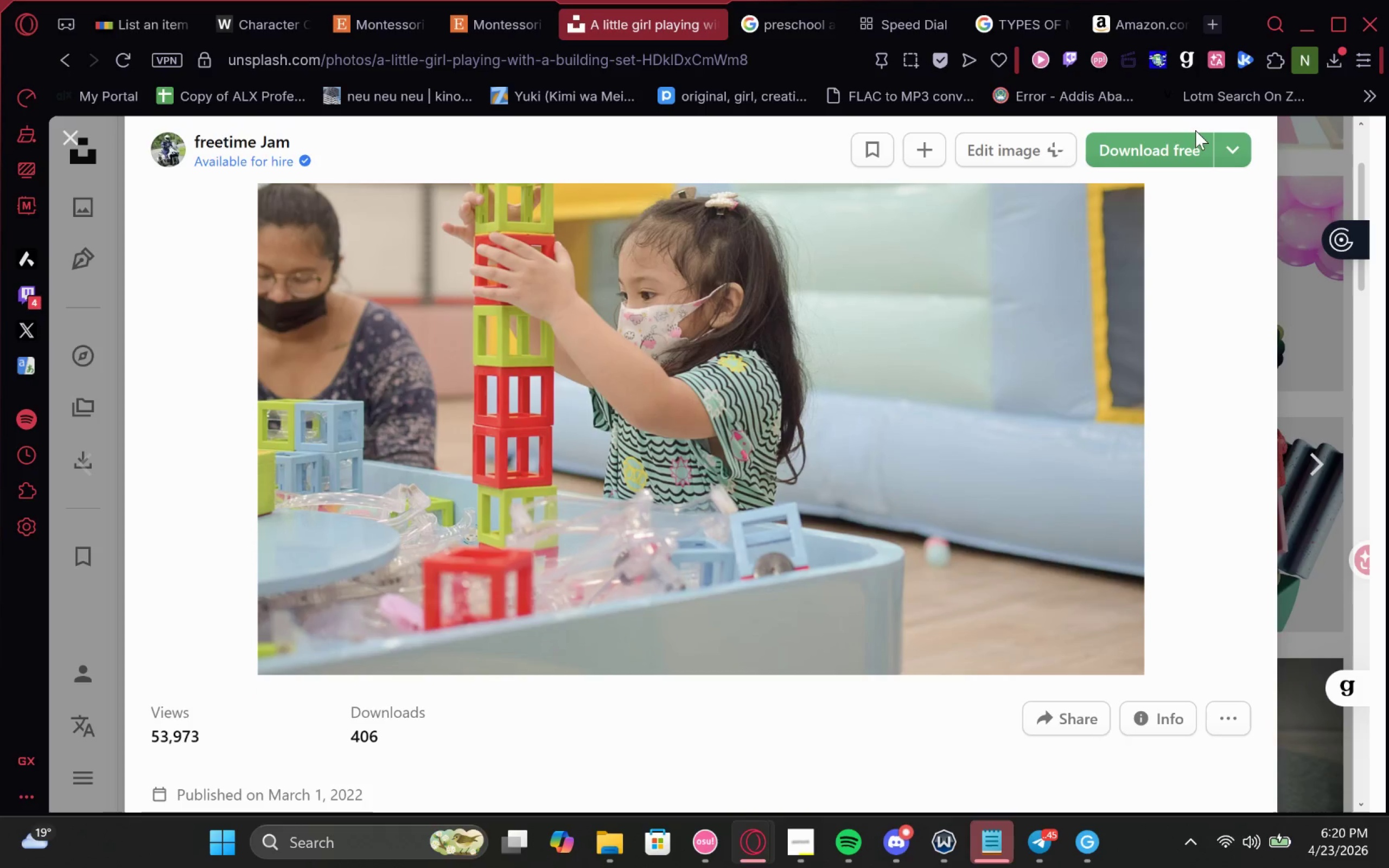 
left_click([1155, 139])
 